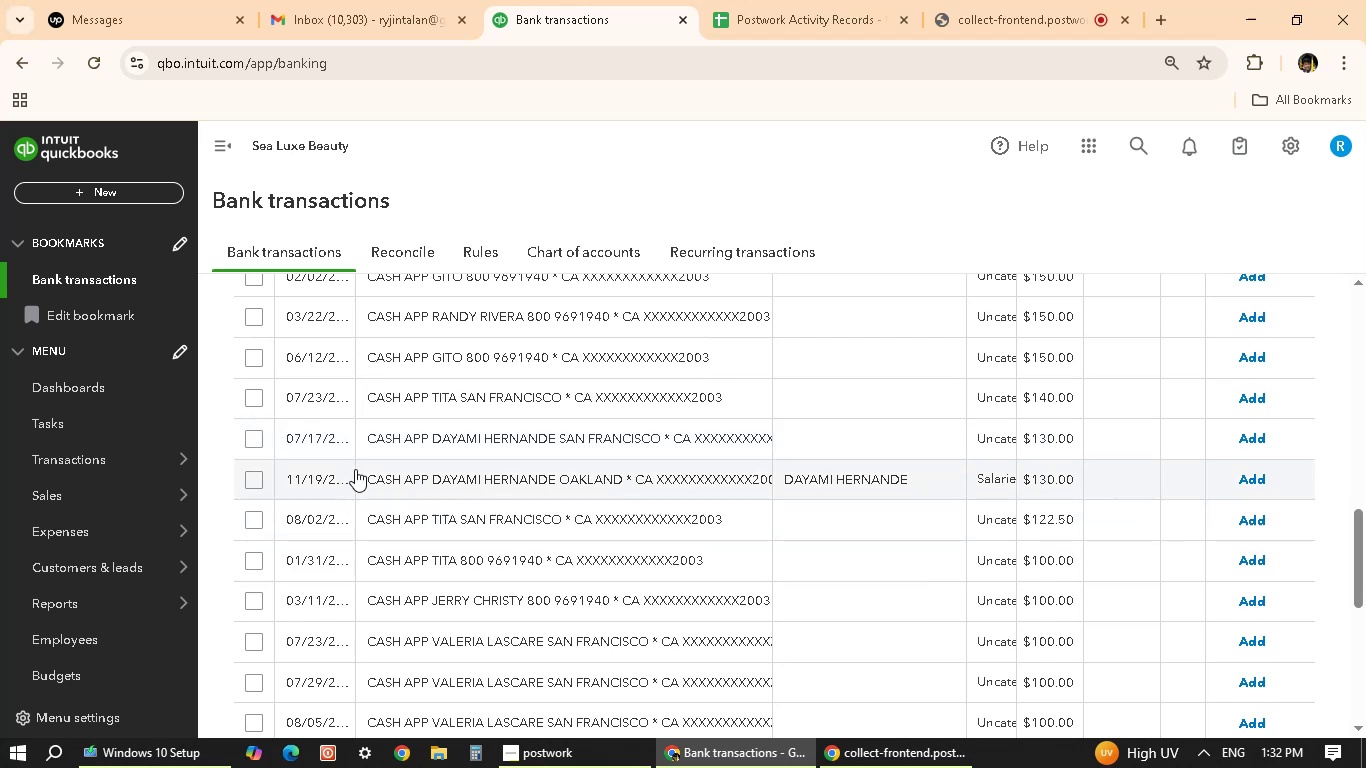 
wait(6.18)
 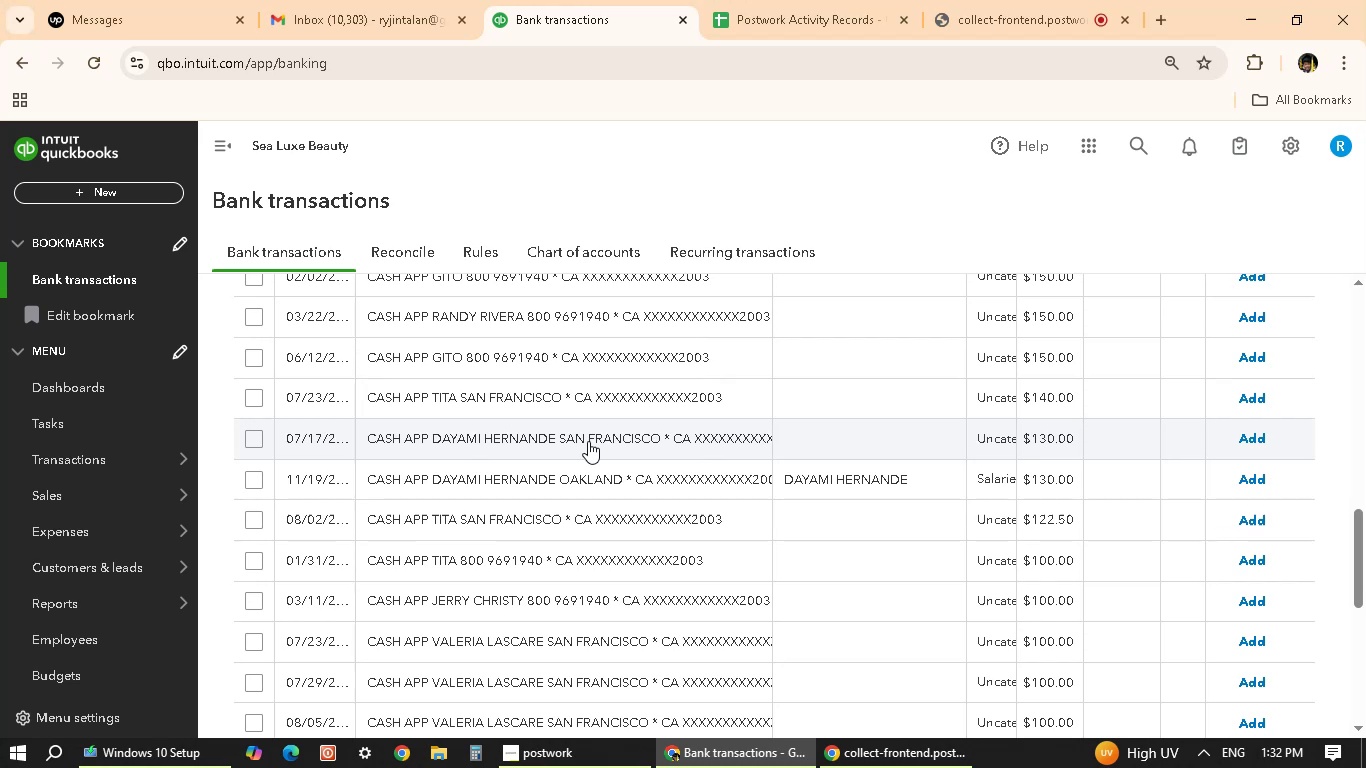 
scroll: coordinate [379, 634], scroll_direction: up, amount: 12.0
 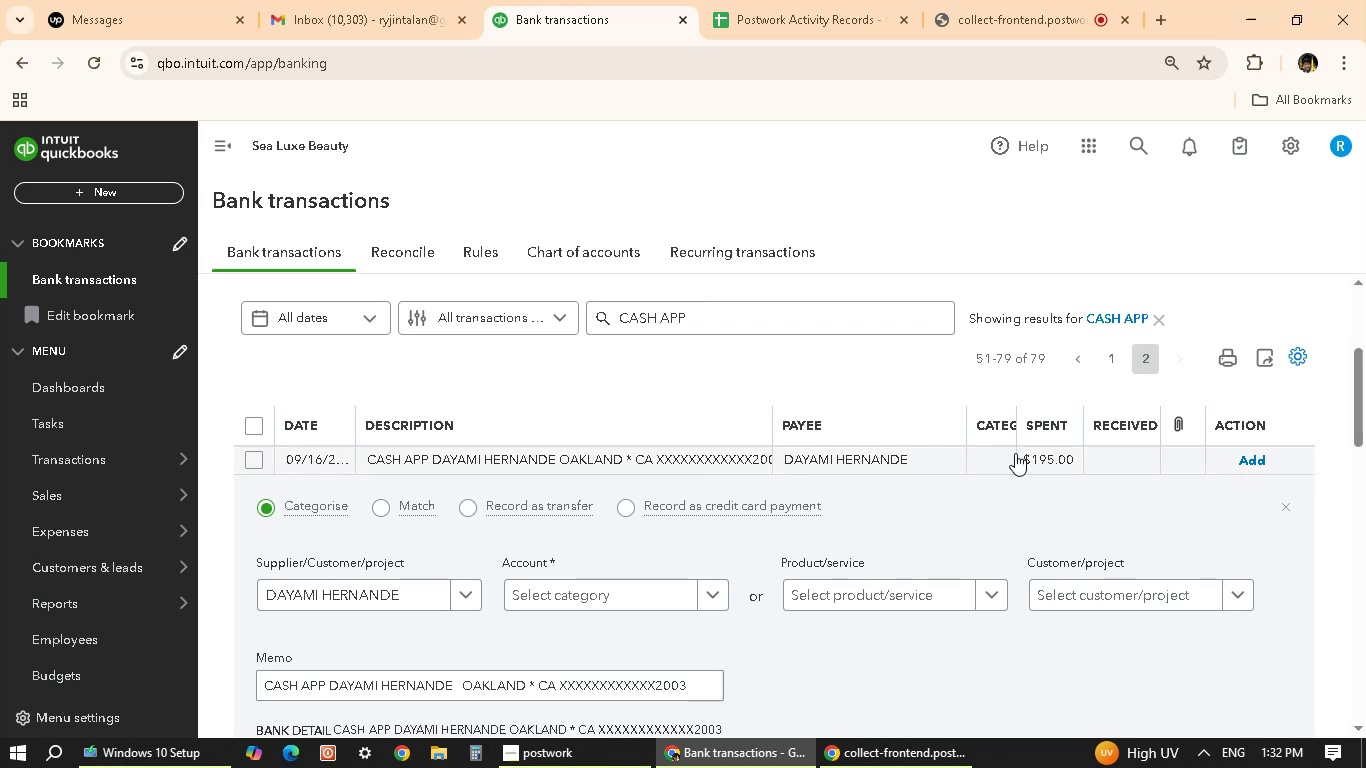 
wait(5.1)
 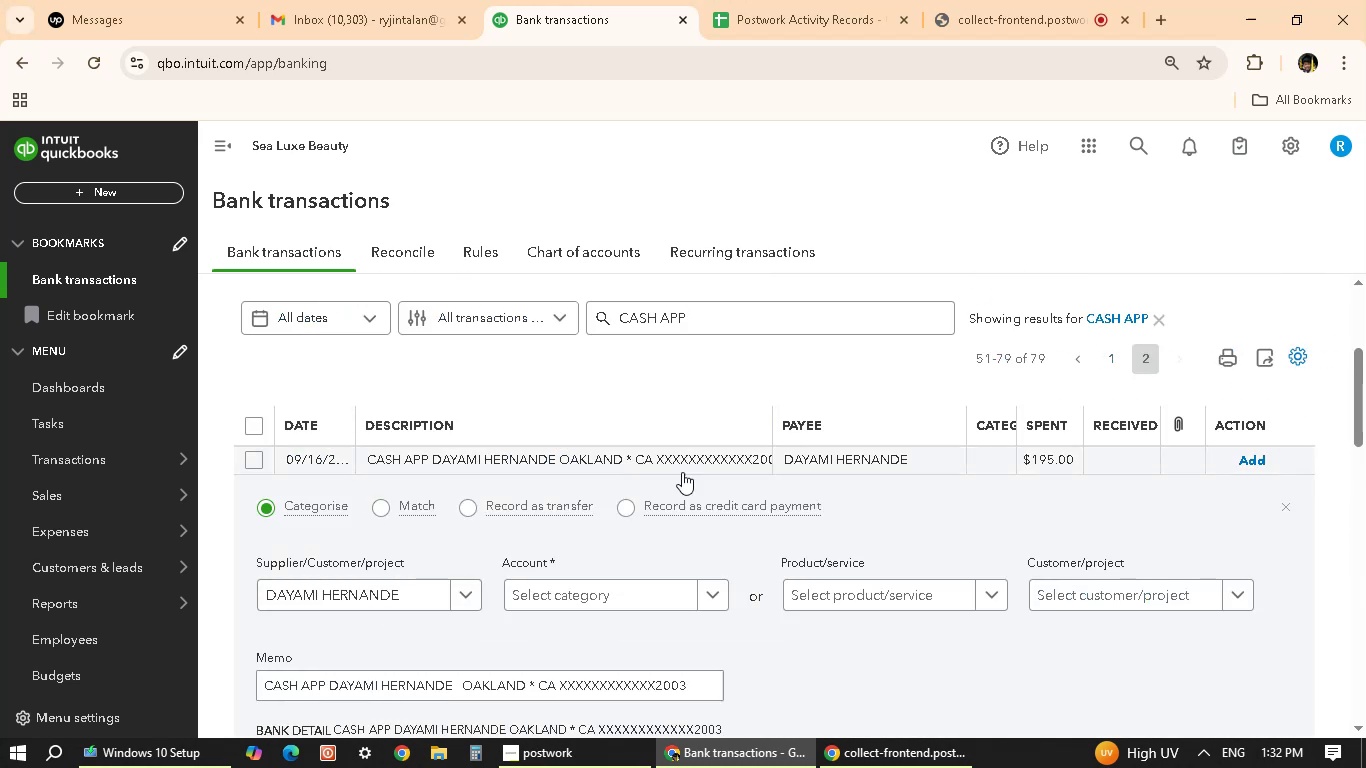 
scroll: coordinate [798, 650], scroll_direction: down, amount: 7.0
 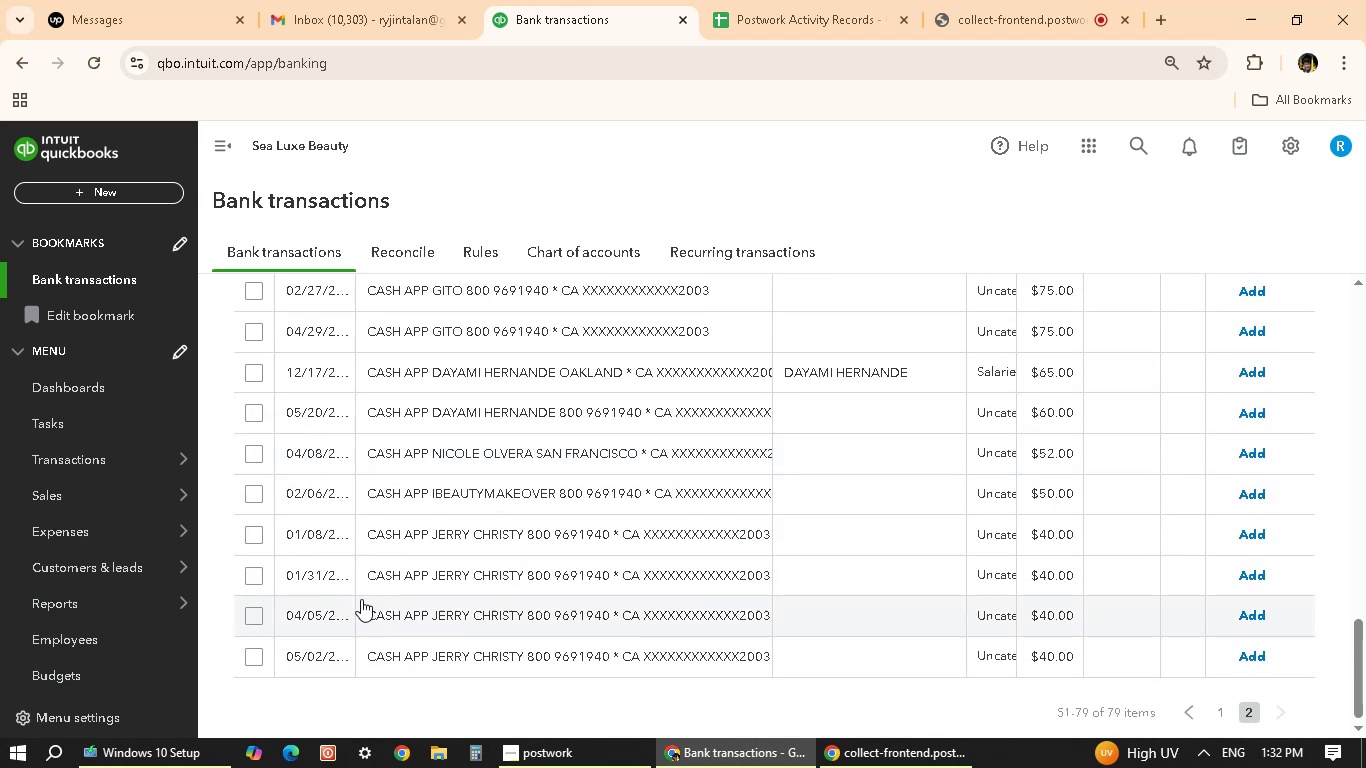 
scroll: coordinate [367, 512], scroll_direction: up, amount: 22.0
 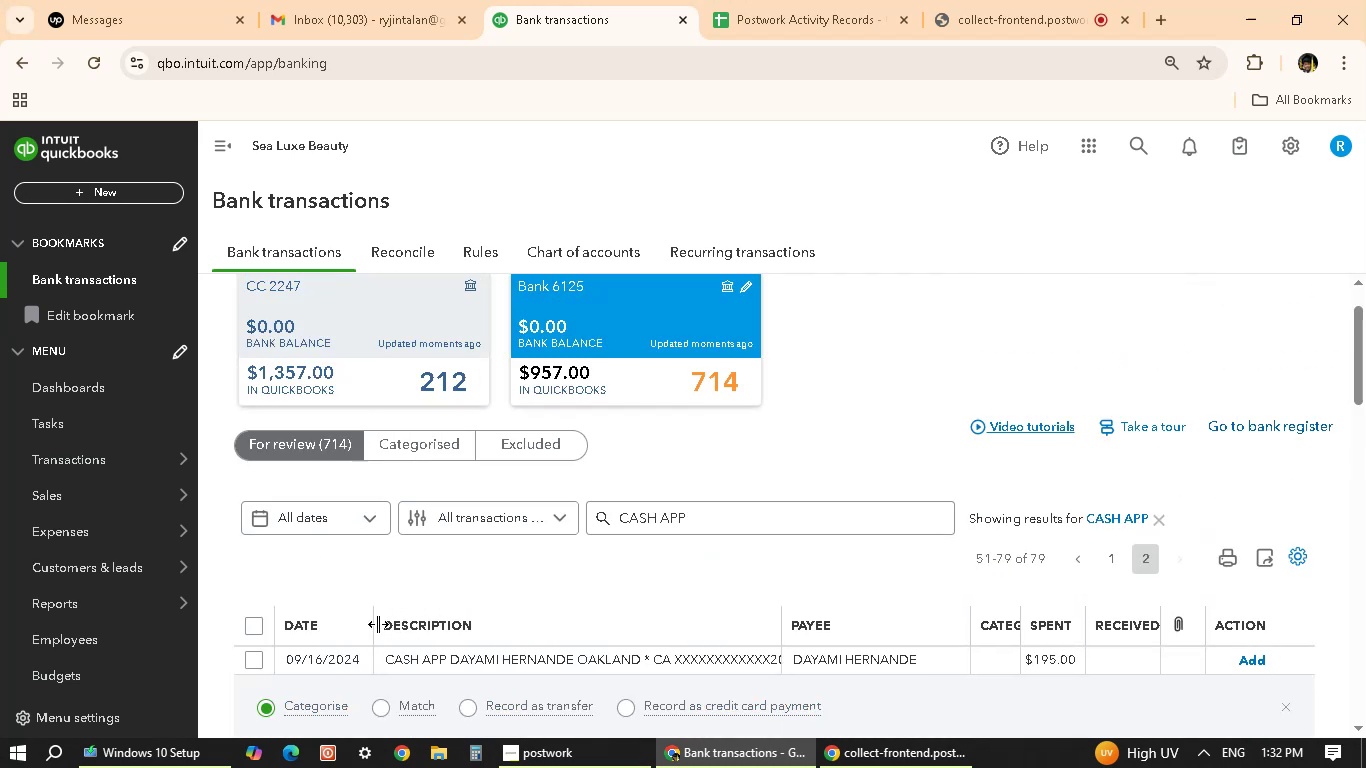 
scroll: coordinate [407, 575], scroll_direction: down, amount: 24.0
 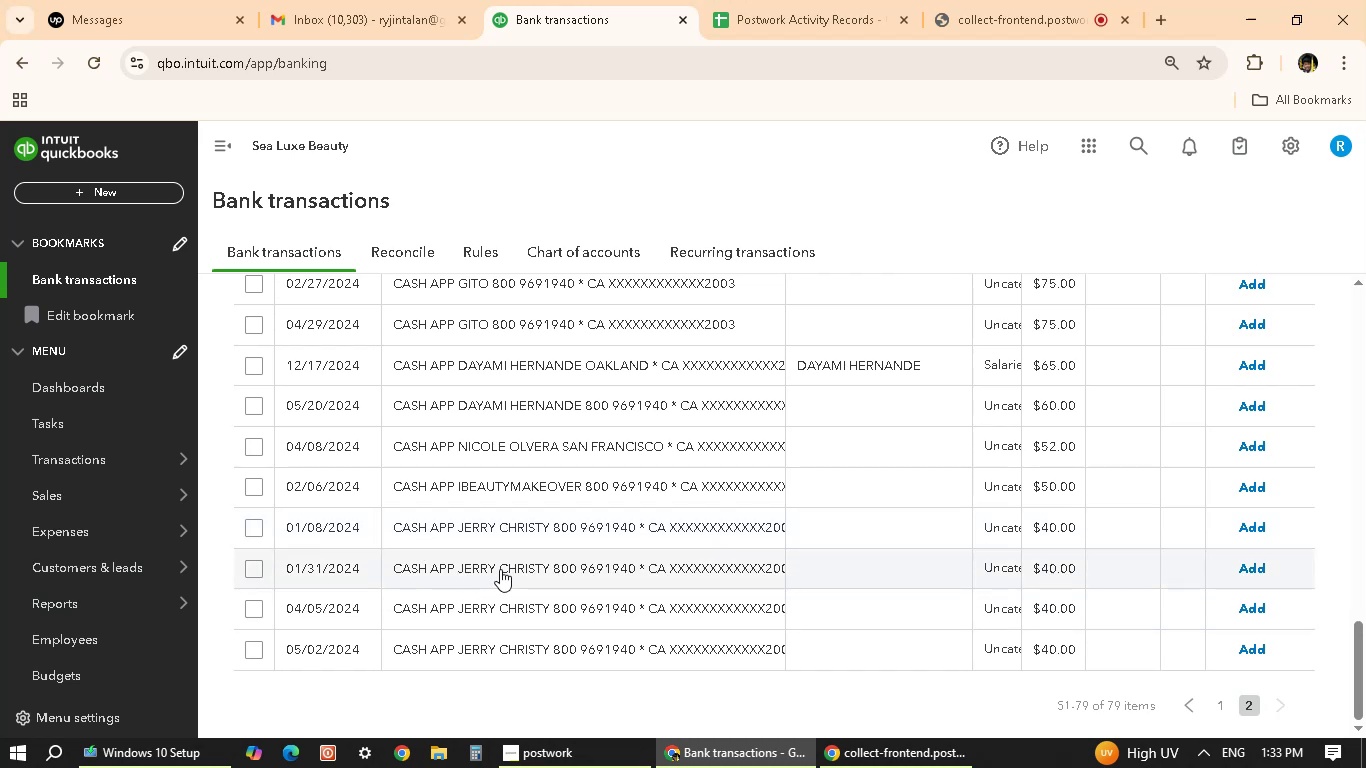 
wait(8.86)
 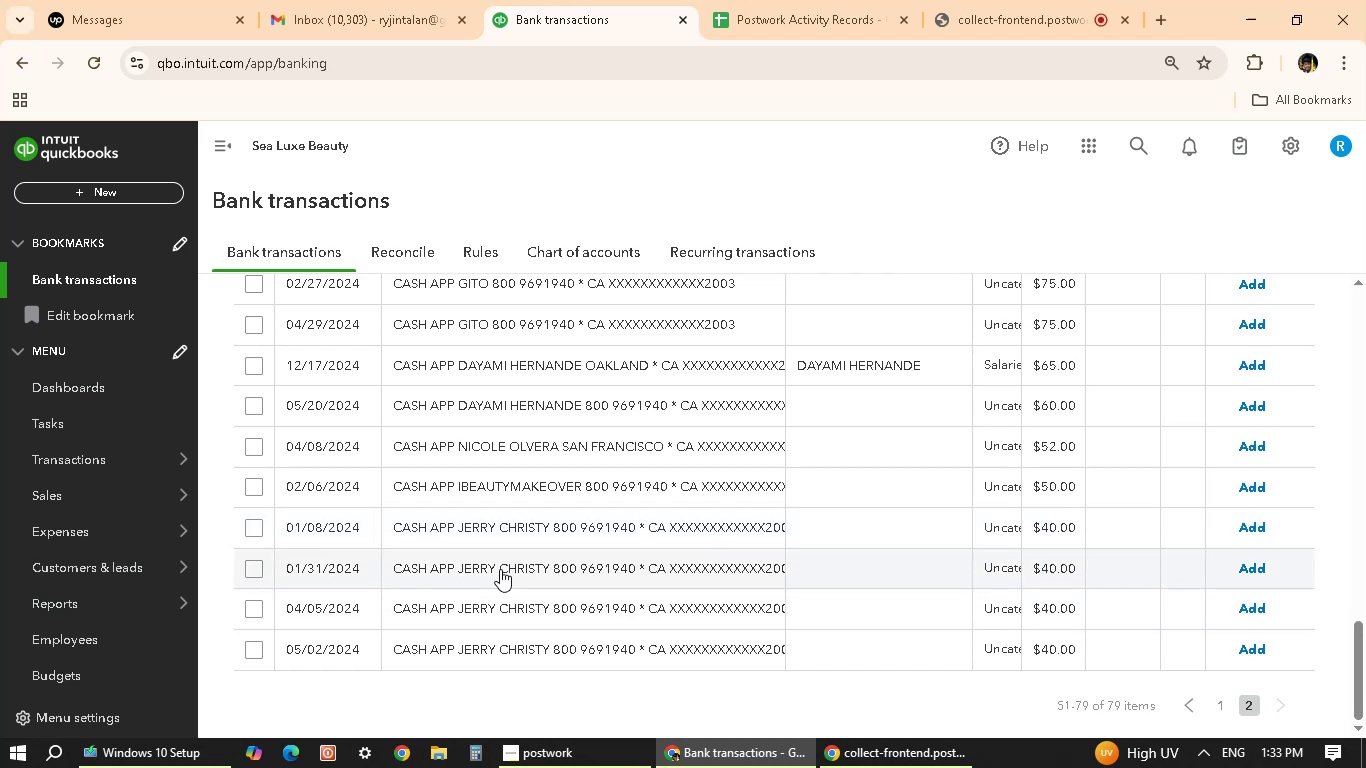 
scroll: coordinate [527, 553], scroll_direction: up, amount: 3.0
 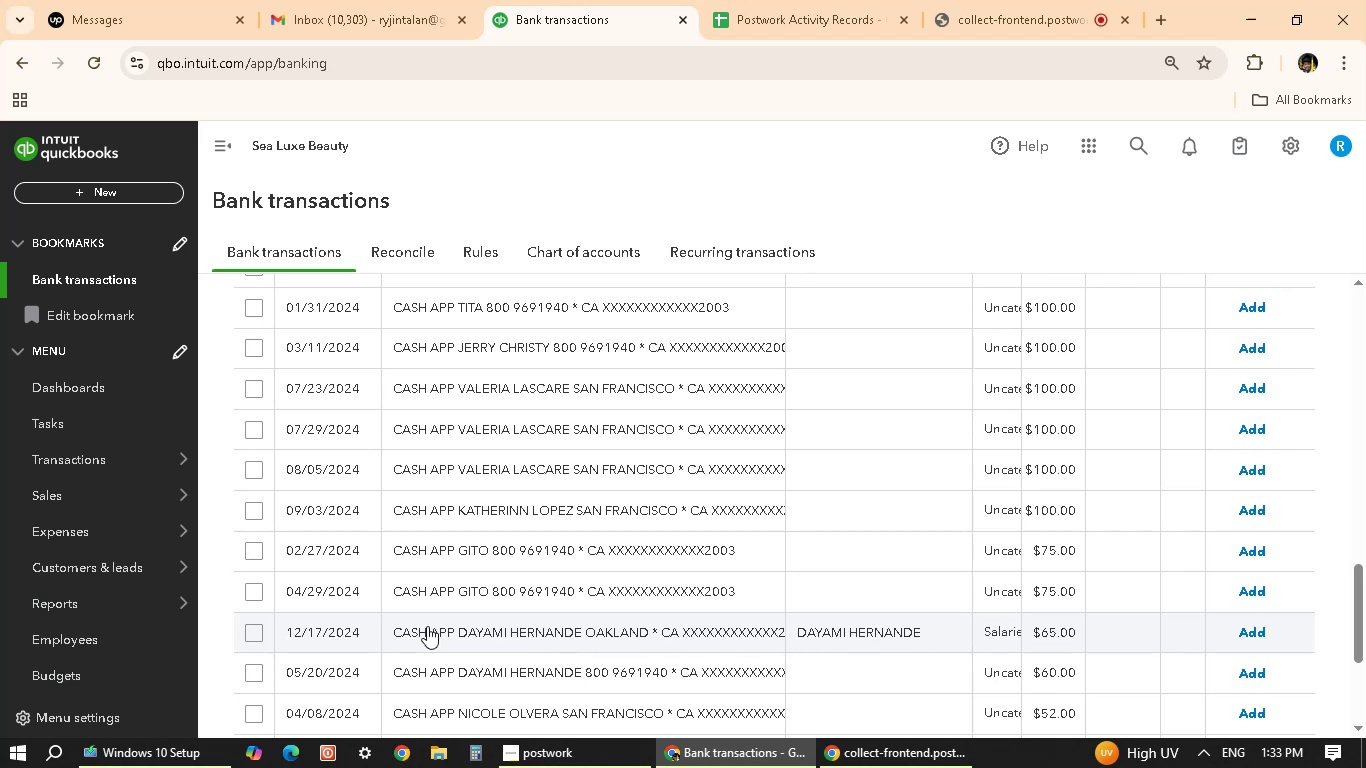 
wait(5.26)
 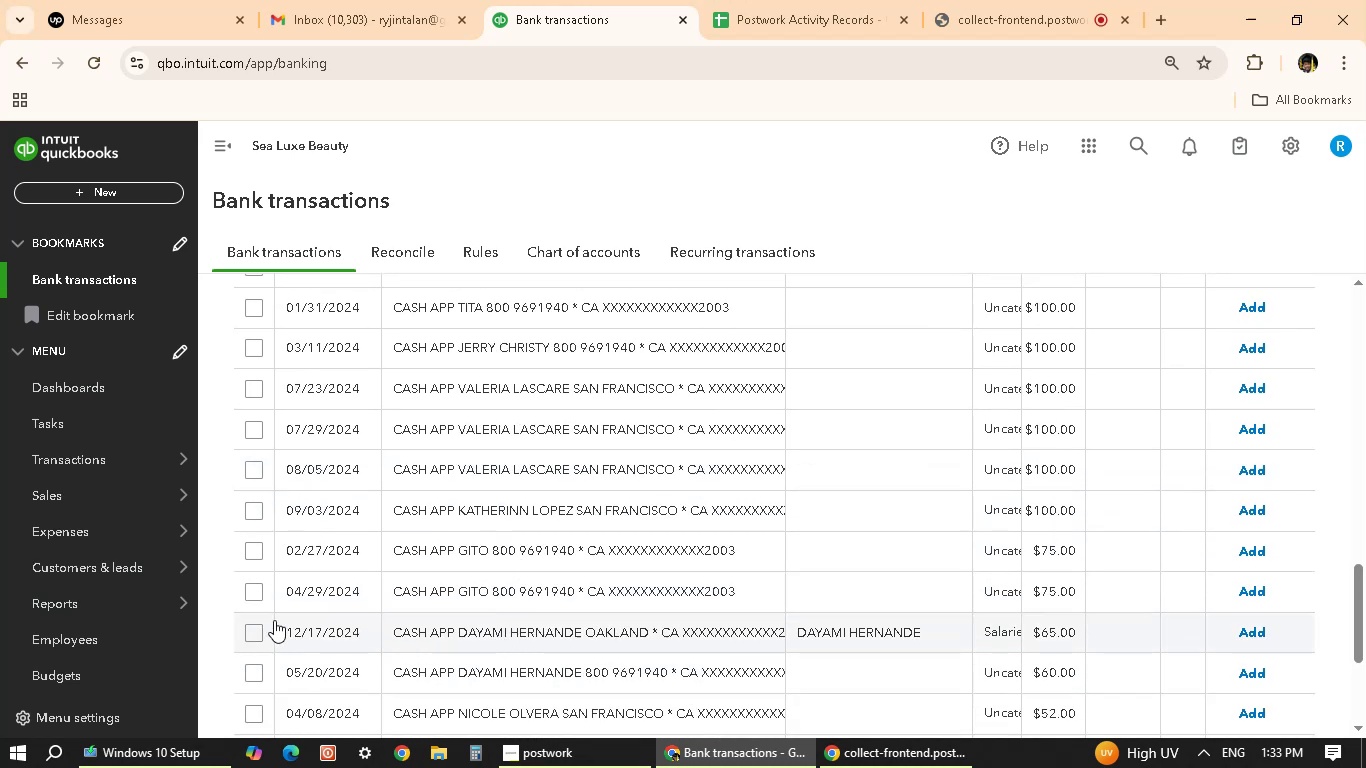 
scroll: coordinate [347, 640], scroll_direction: up, amount: 9.0
 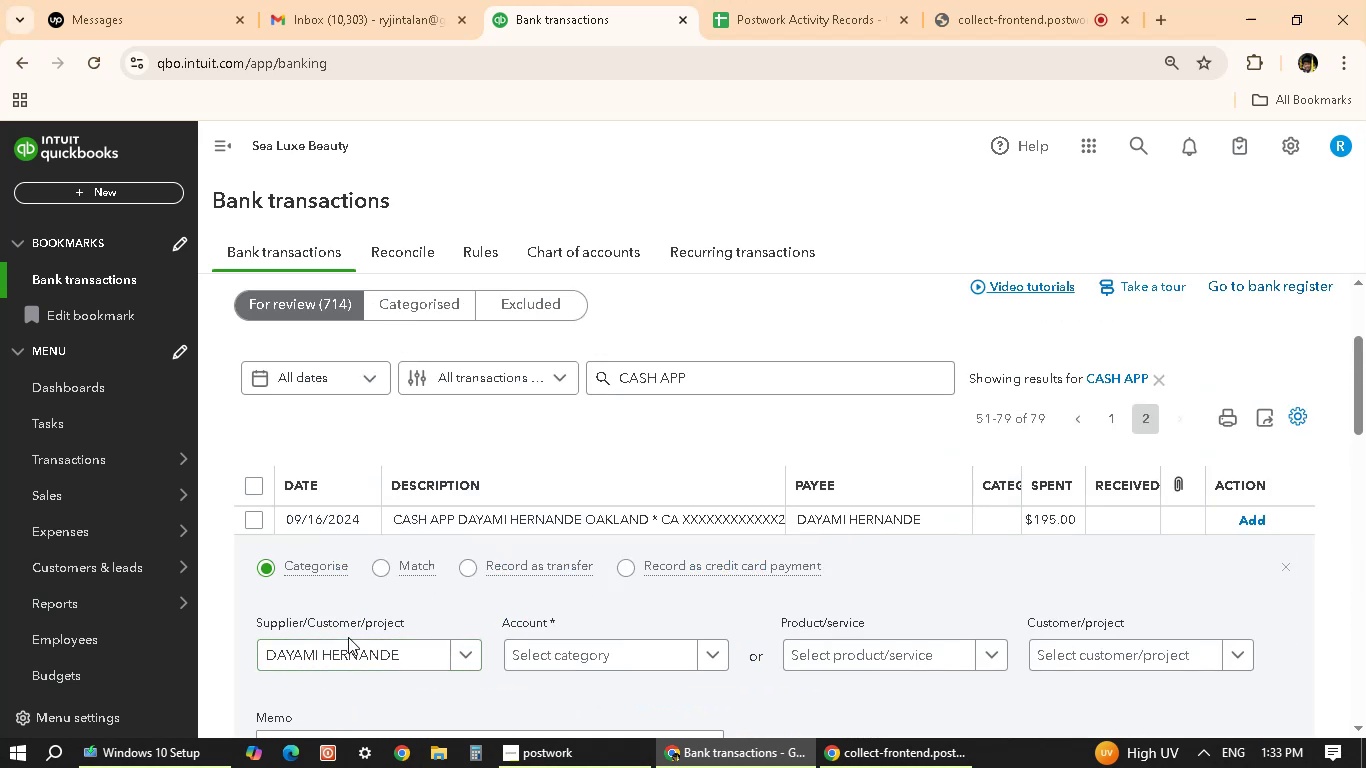 
scroll: coordinate [348, 637], scroll_direction: down, amount: 17.0
 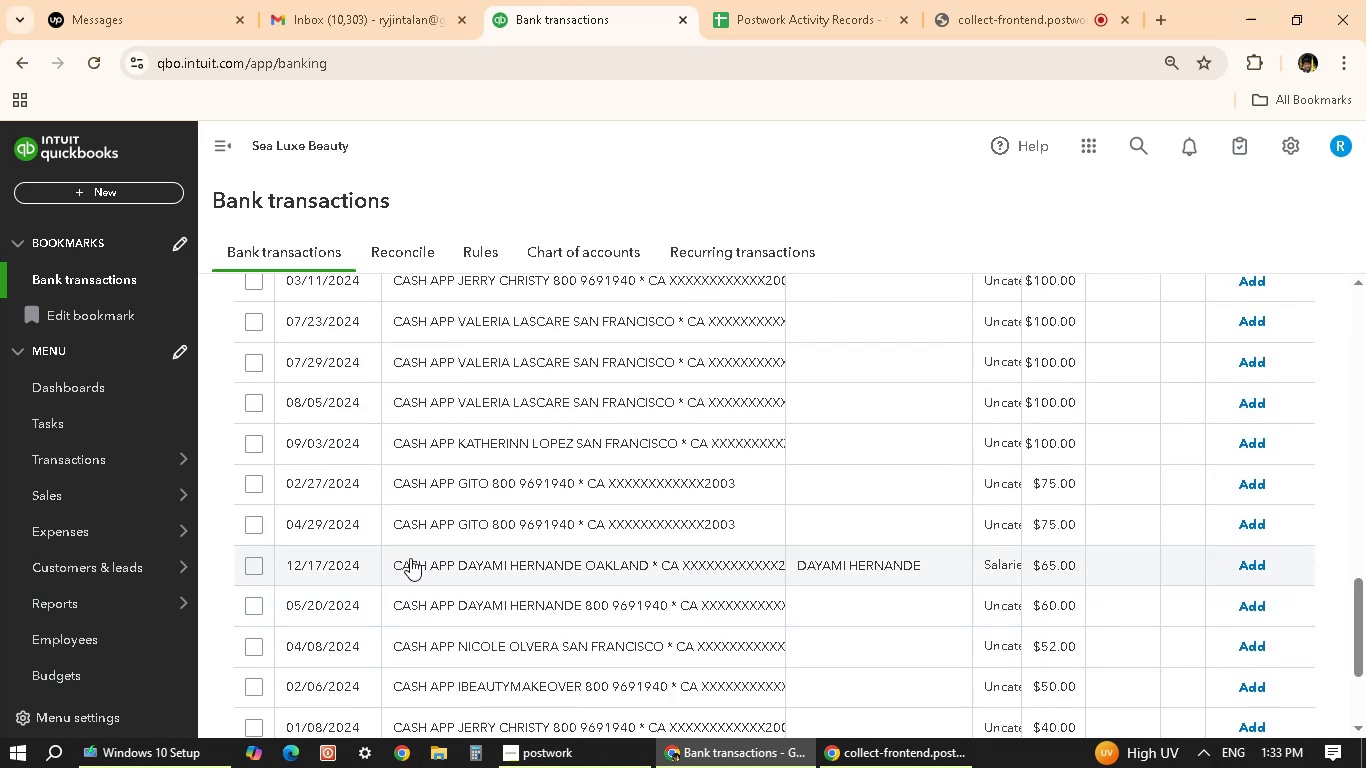 
scroll: coordinate [812, 572], scroll_direction: up, amount: 14.0
 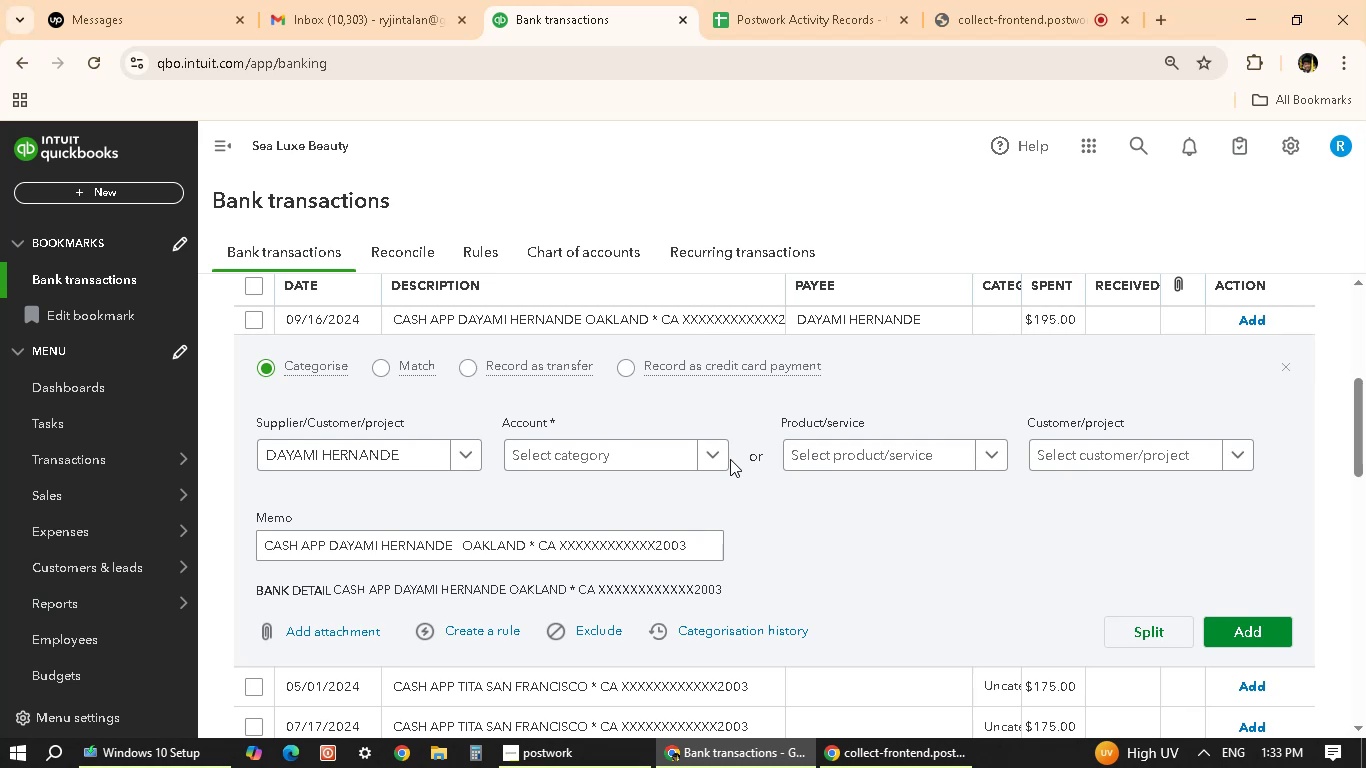 
left_click([724, 451])
 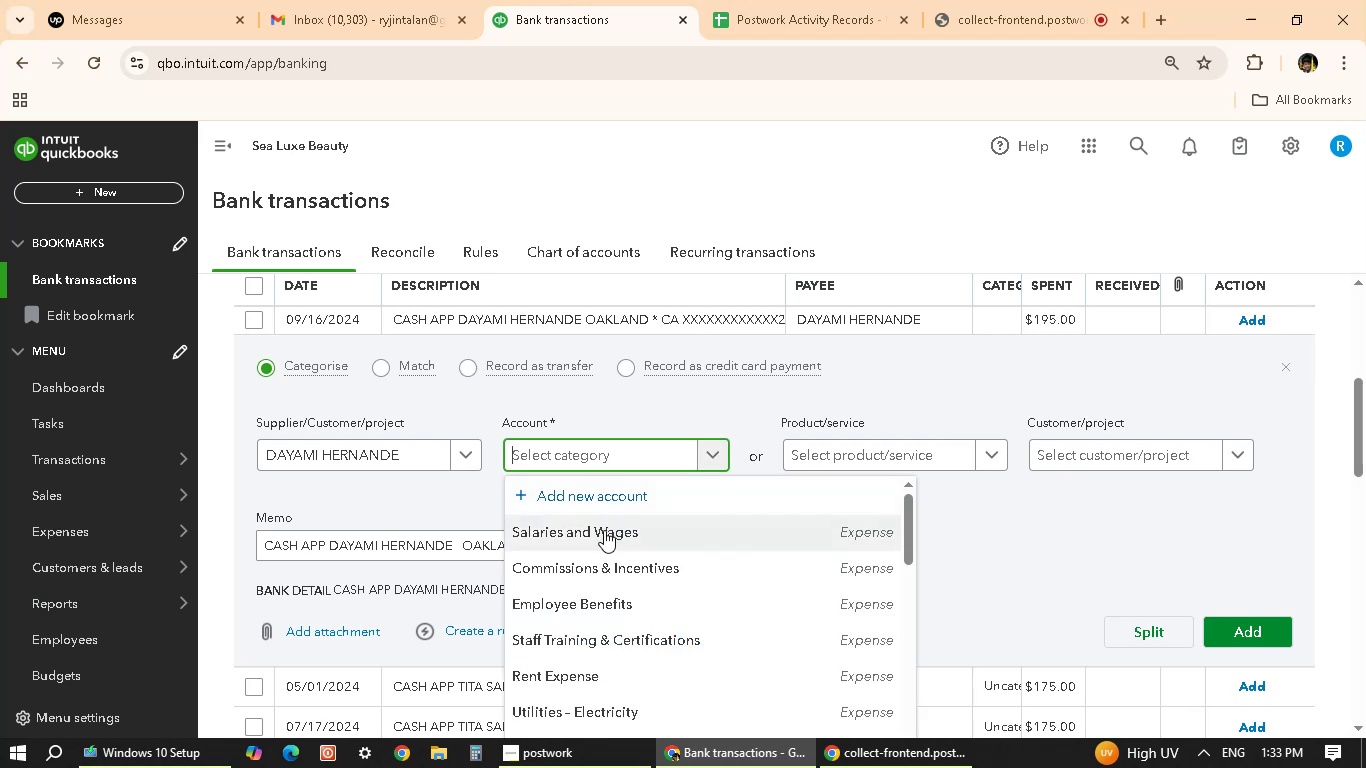 
scroll: coordinate [634, 587], scroll_direction: down, amount: 1.0
 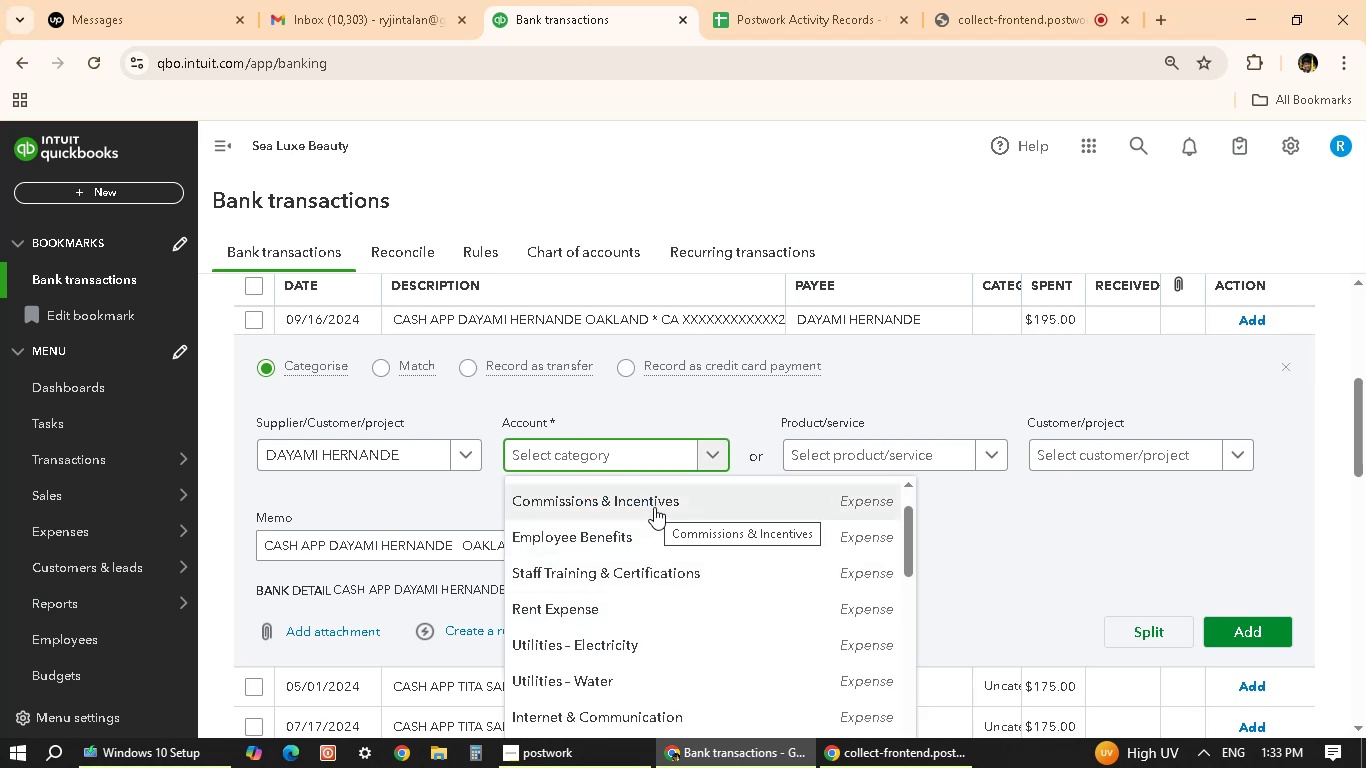 
scroll: coordinate [655, 545], scroll_direction: up, amount: 1.0
 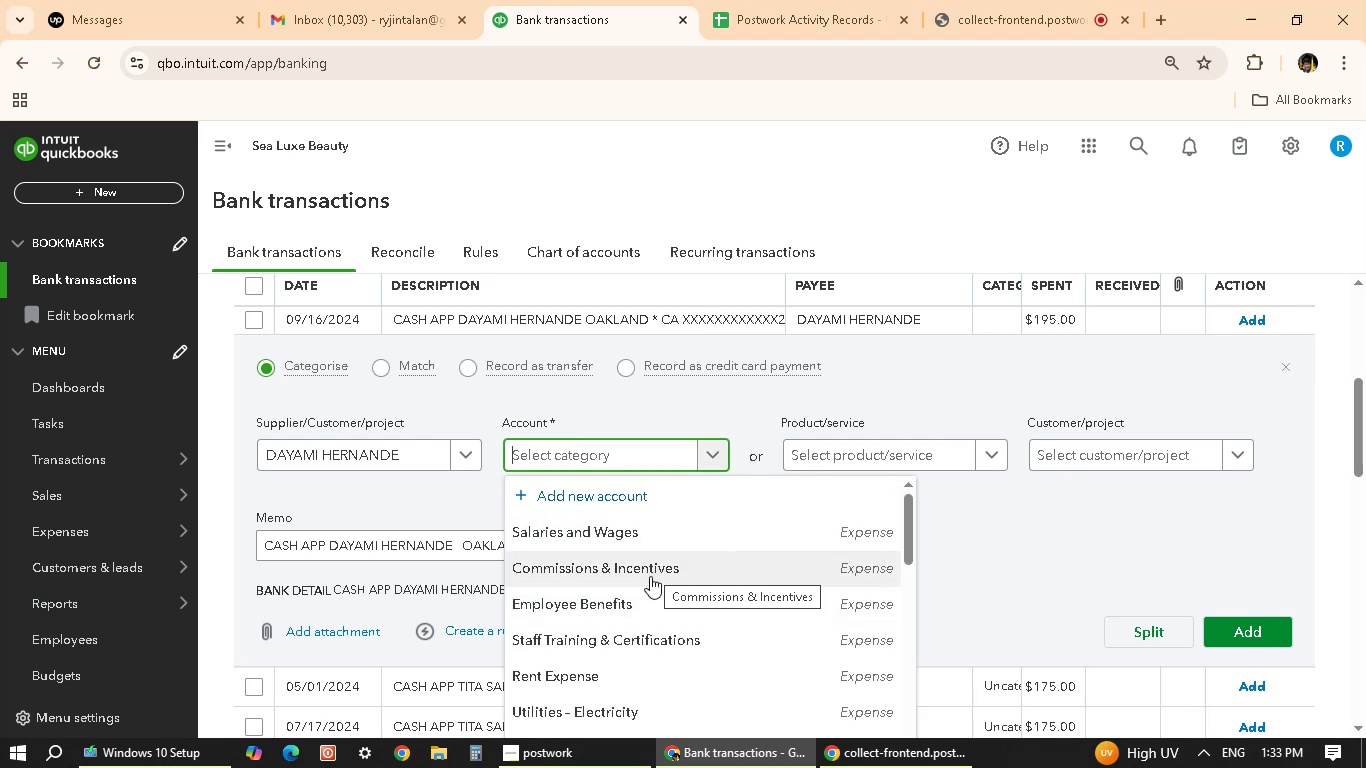 
scroll: coordinate [590, 579], scroll_direction: down, amount: 5.0
 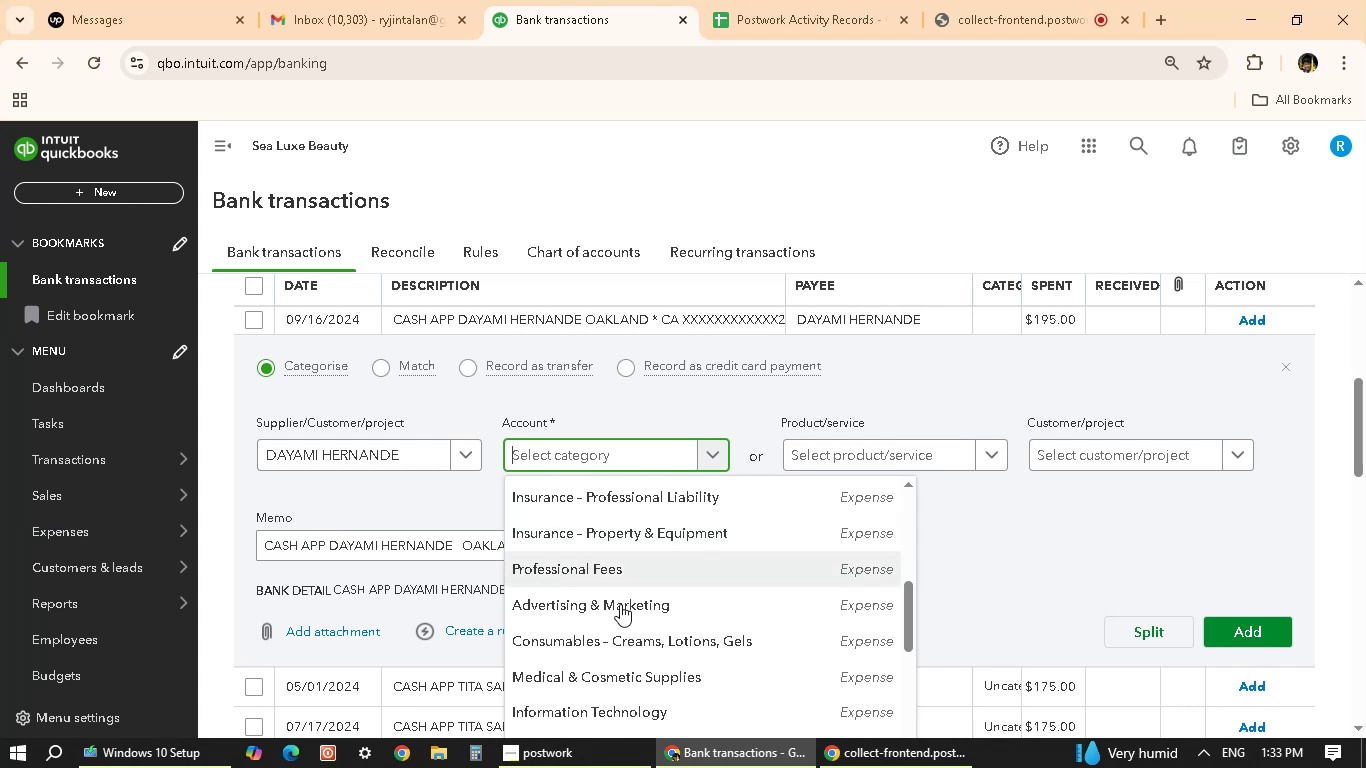 
scroll: coordinate [592, 558], scroll_direction: down, amount: 4.0
 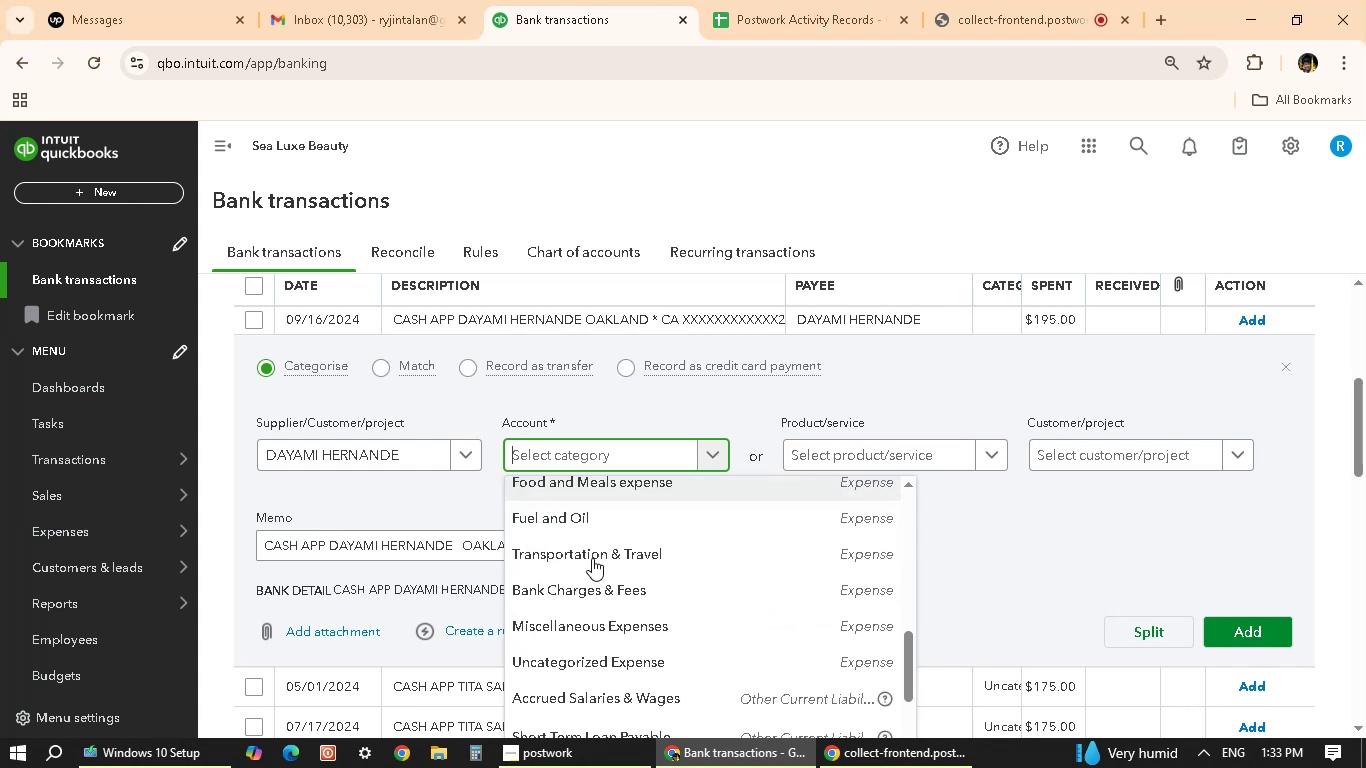 
scroll: coordinate [592, 558], scroll_direction: up, amount: 1.0
 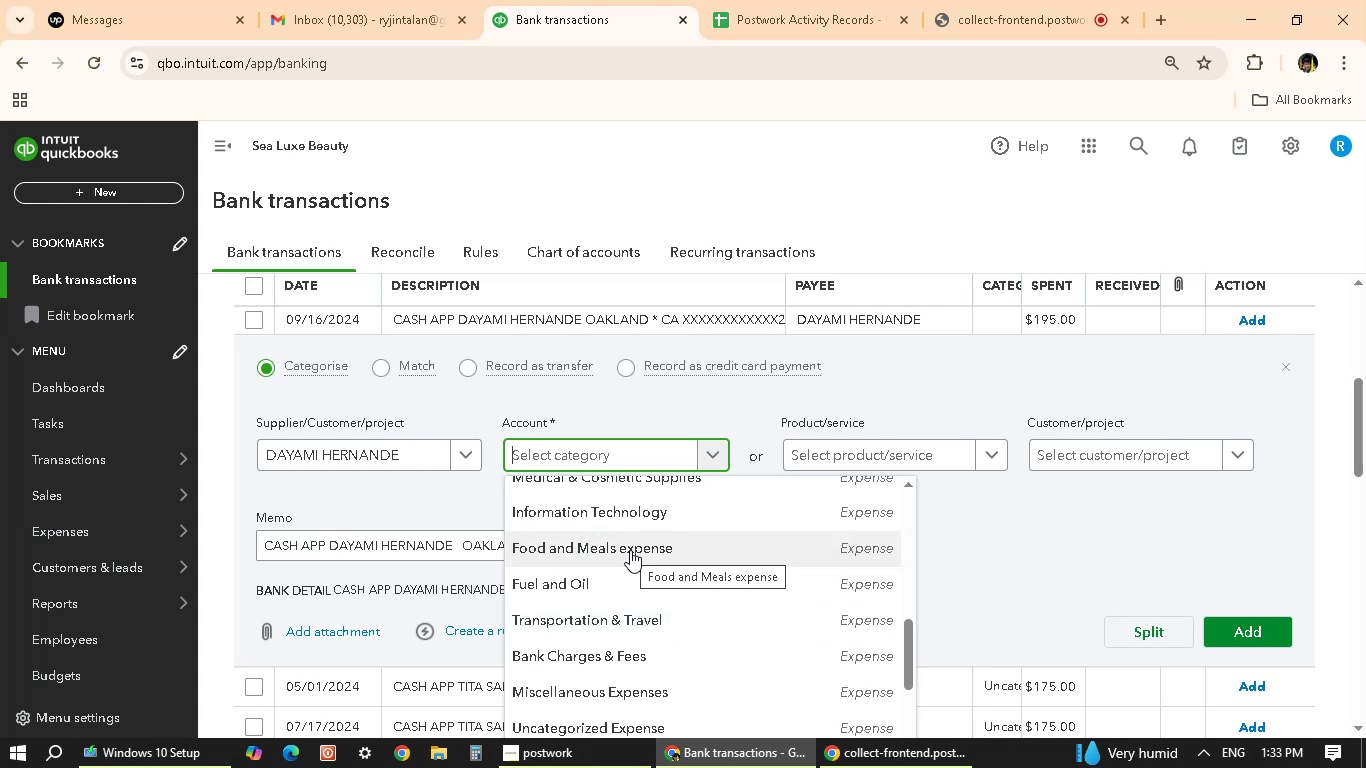 
scroll: coordinate [656, 567], scroll_direction: down, amount: 4.0
 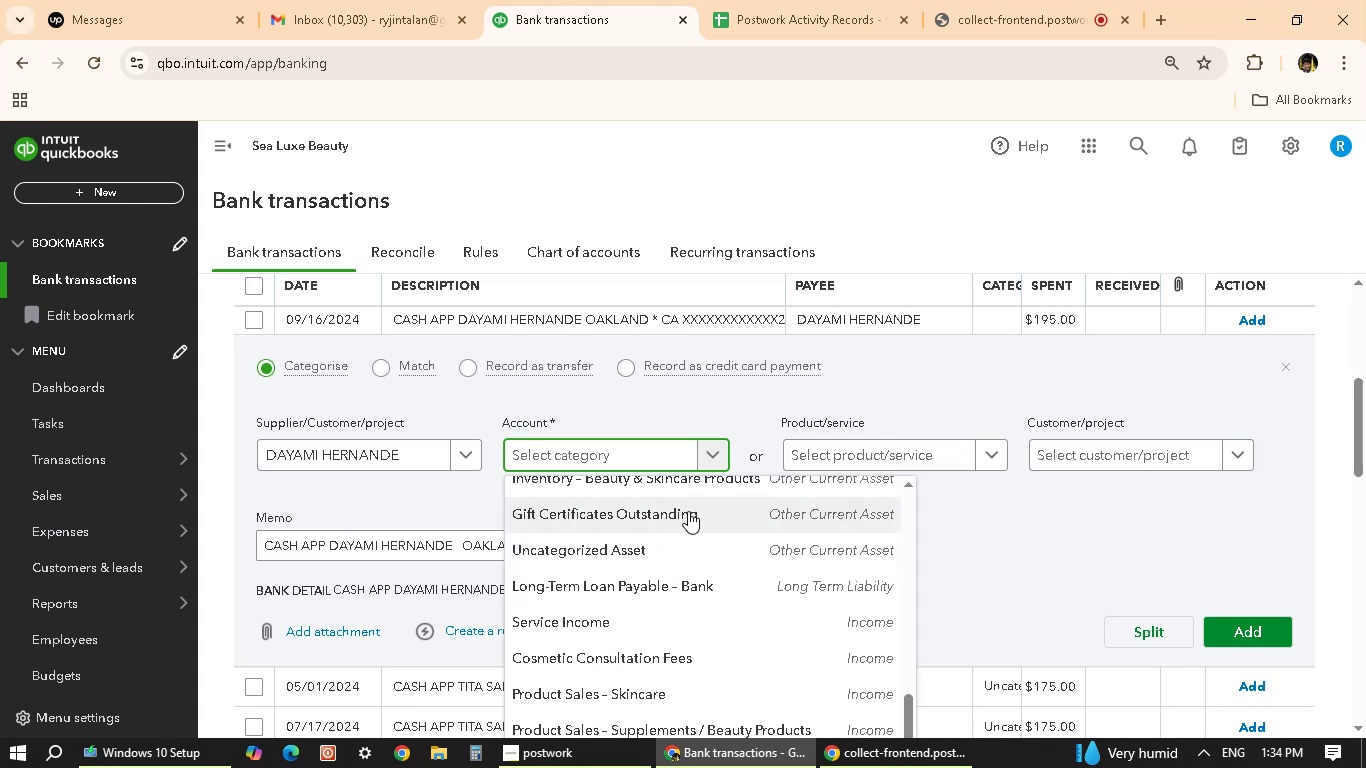 
wait(6.4)
 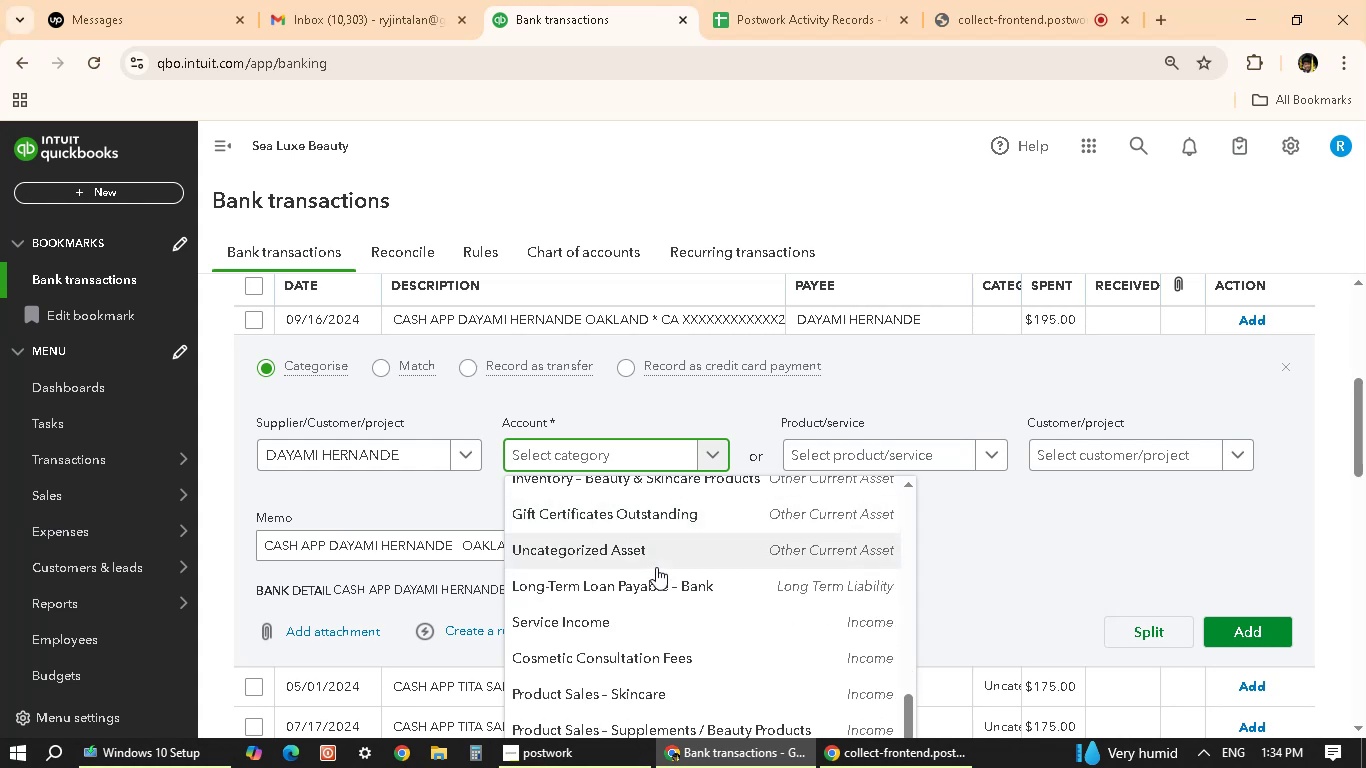 
scroll: coordinate [617, 601], scroll_direction: down, amount: 5.0
 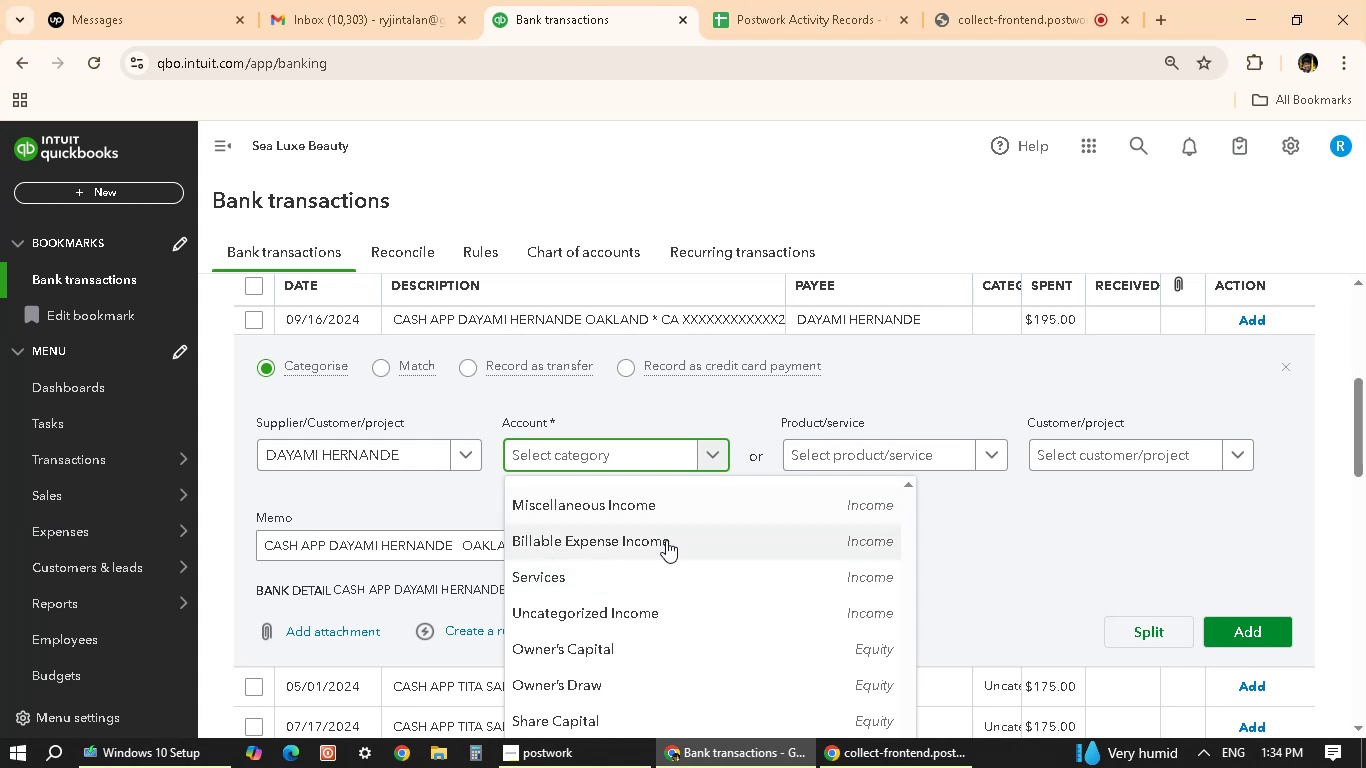 
scroll: coordinate [650, 601], scroll_direction: down, amount: 1.0
 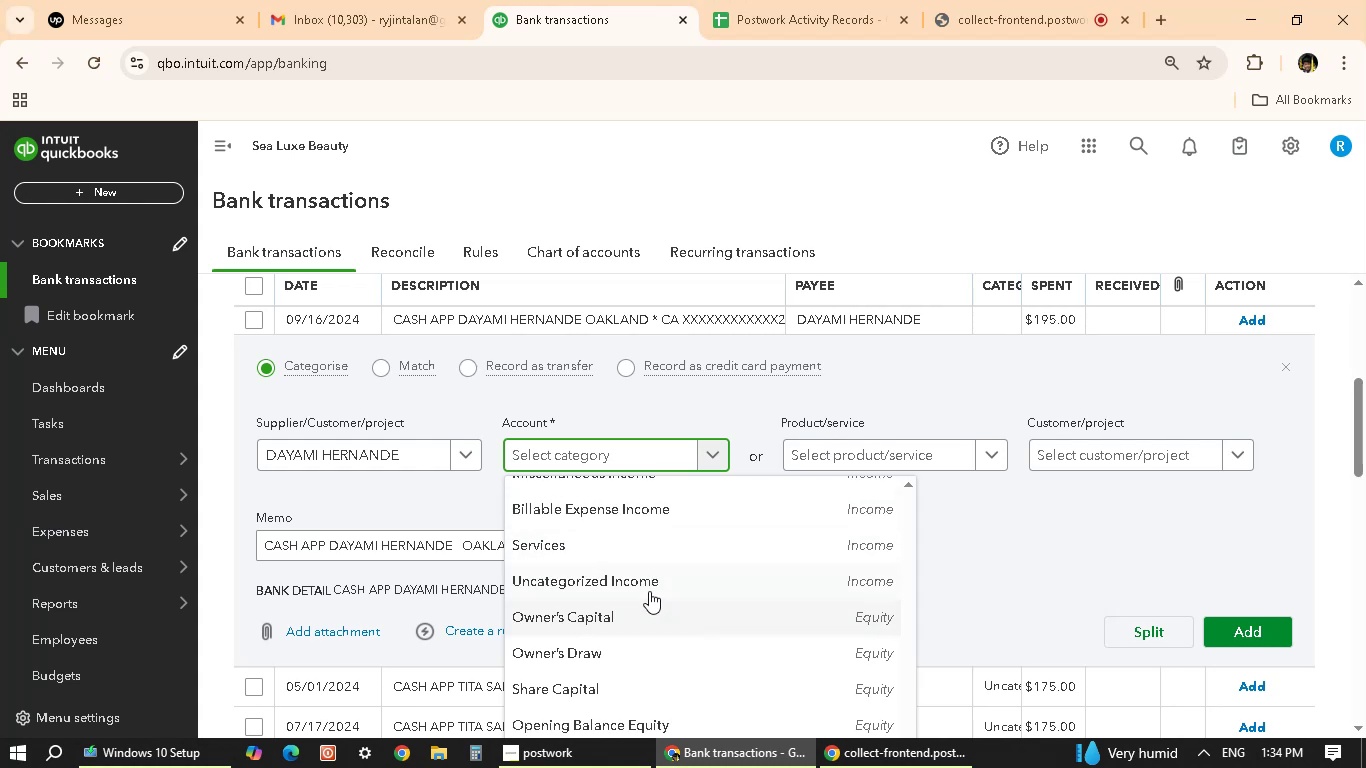 
scroll: coordinate [590, 656], scroll_direction: up, amount: 6.0
 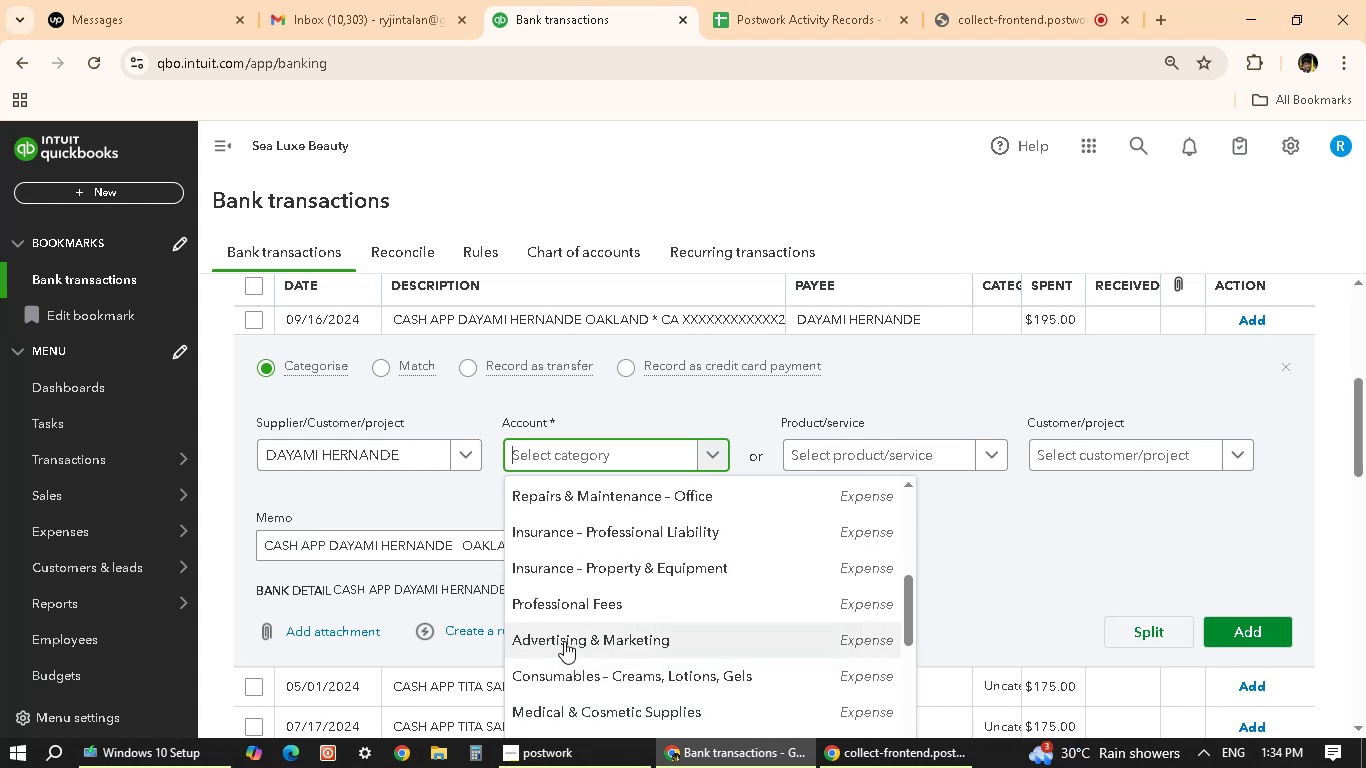 
scroll: coordinate [562, 667], scroll_direction: up, amount: 2.0
 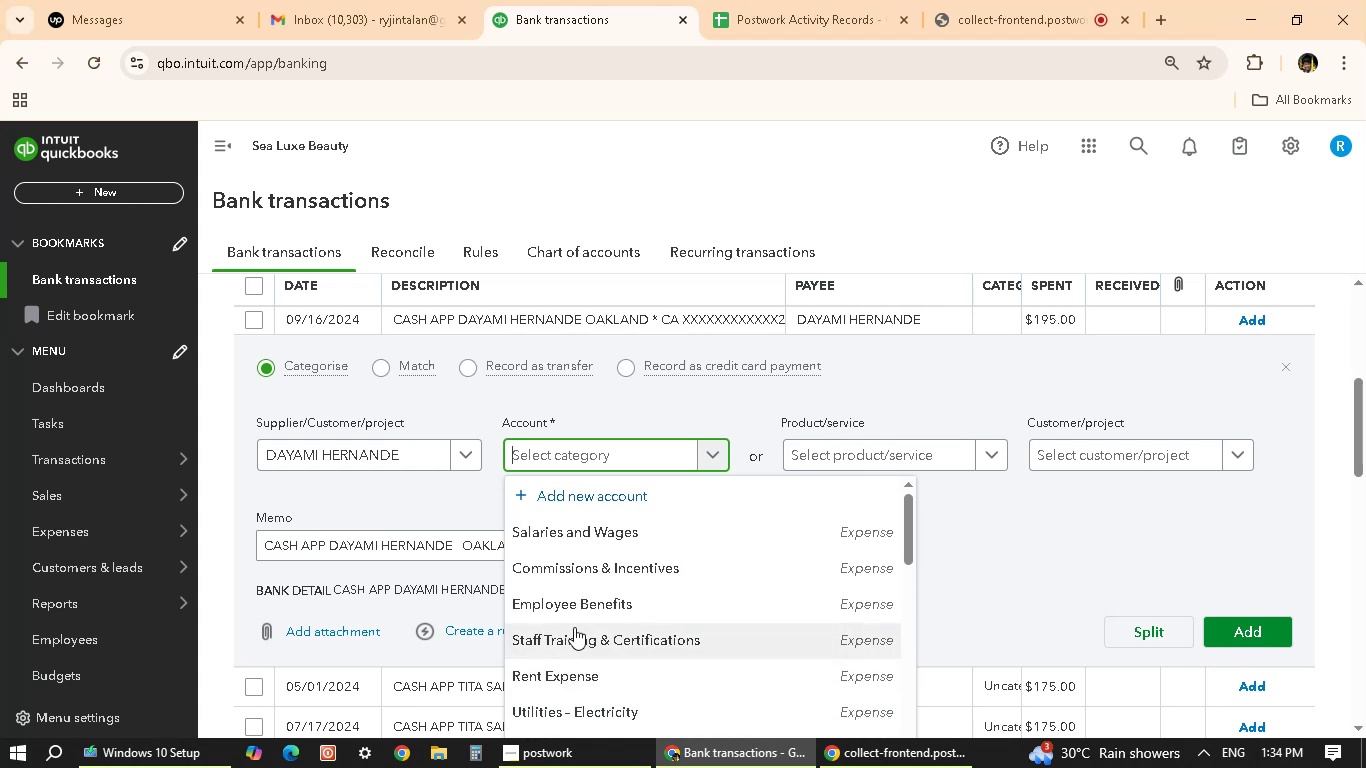 
scroll: coordinate [616, 614], scroll_direction: down, amount: 1.0
 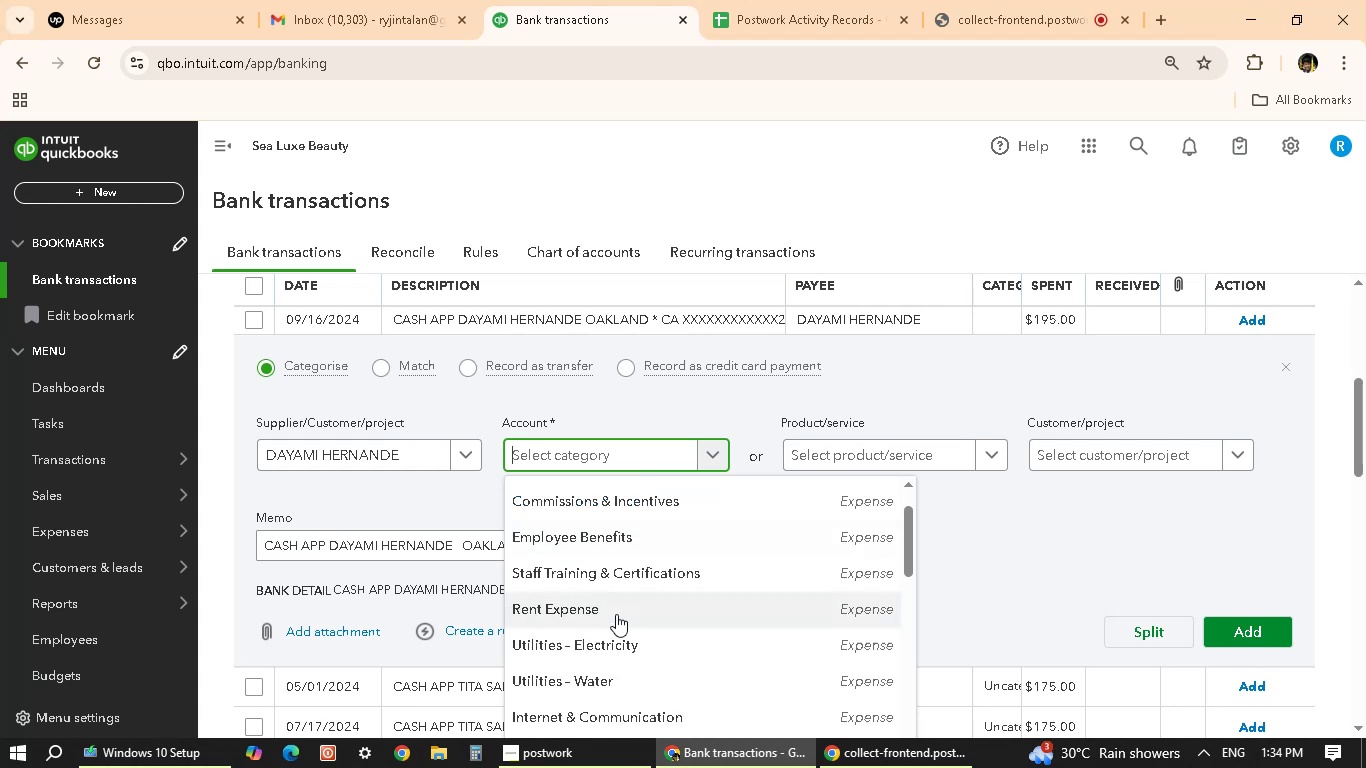 
scroll: coordinate [616, 614], scroll_direction: up, amount: 1.0
 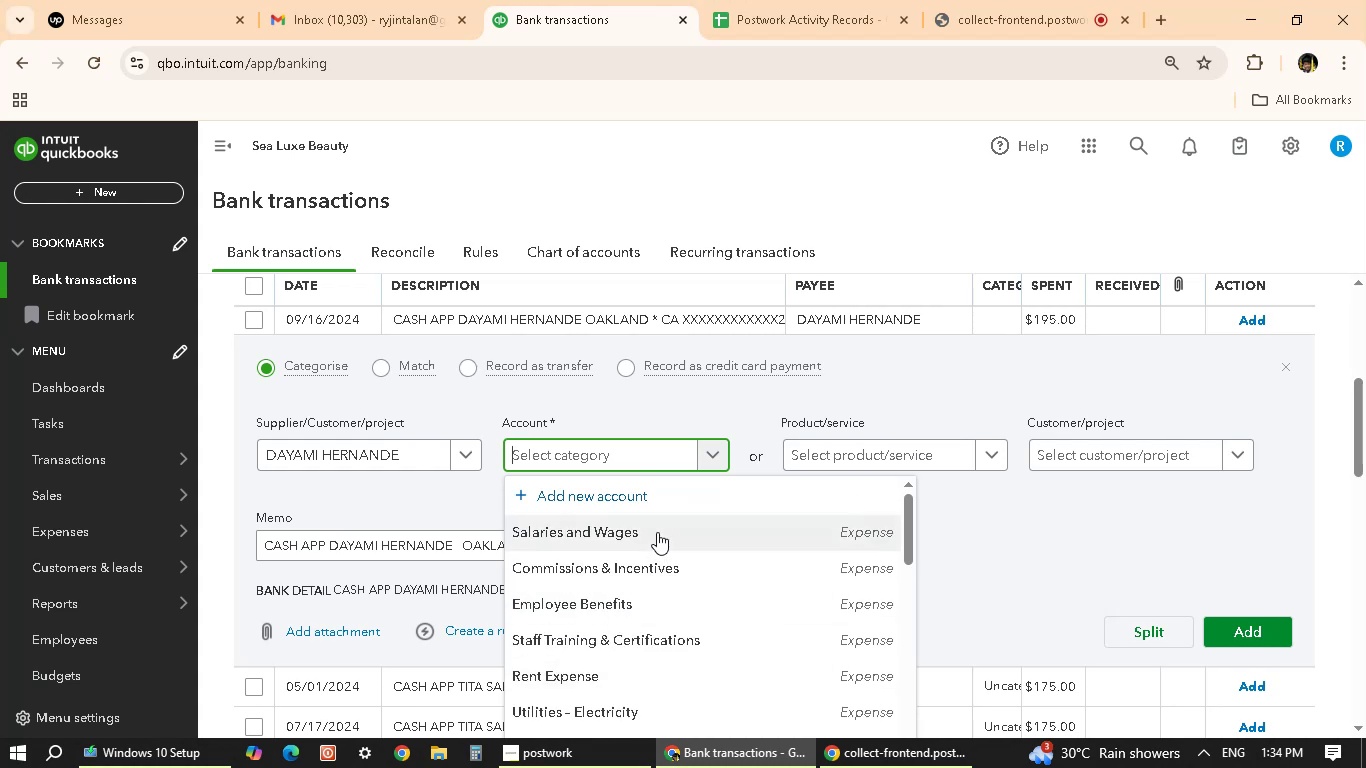 
scroll: coordinate [664, 592], scroll_direction: down, amount: 2.0
 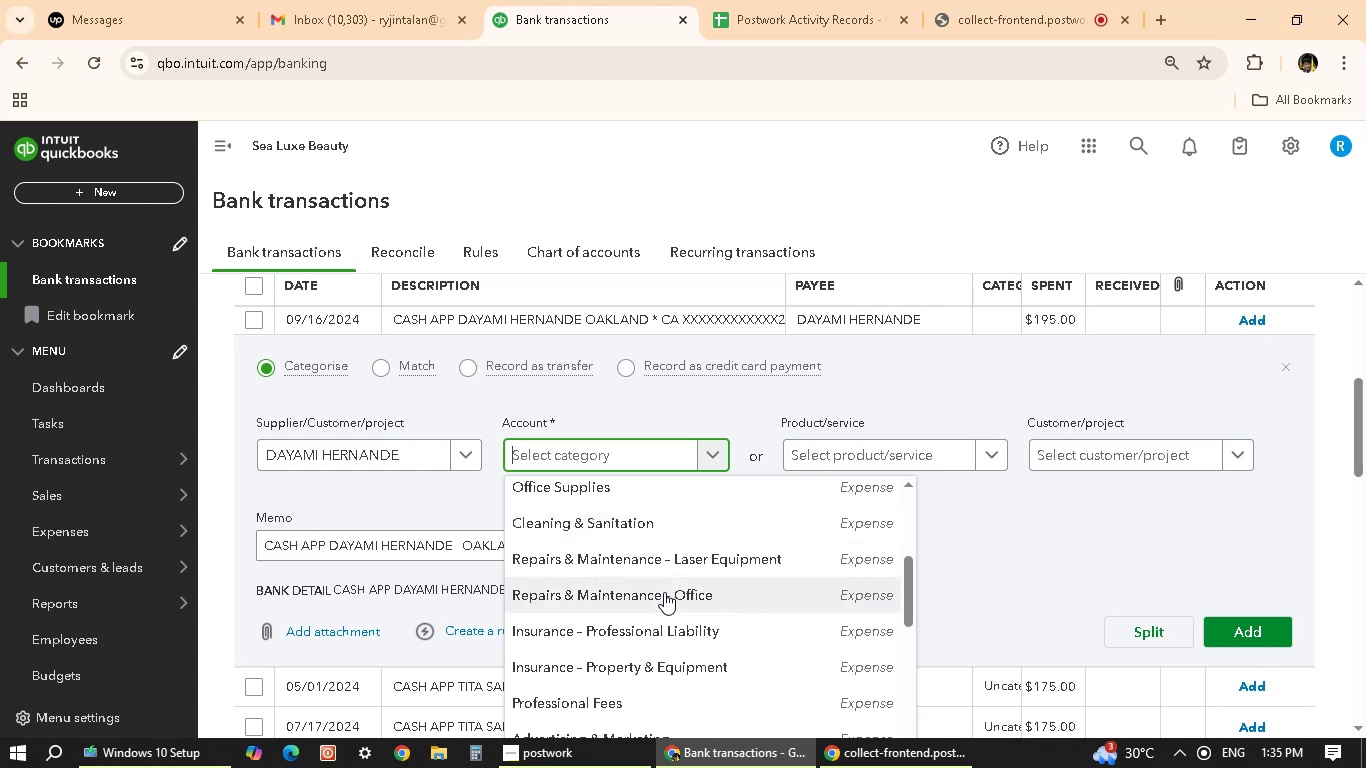 
scroll: coordinate [664, 592], scroll_direction: up, amount: 8.0
 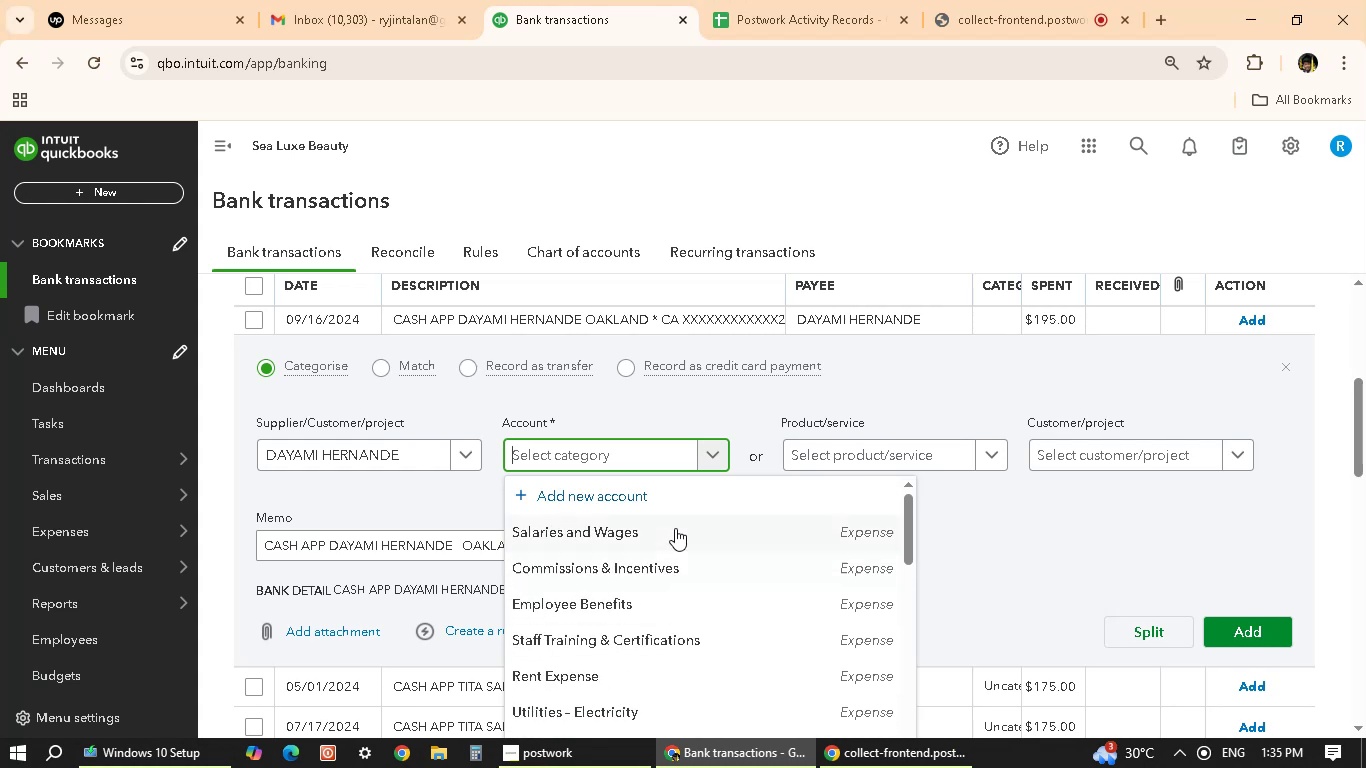 
left_click([676, 527])
 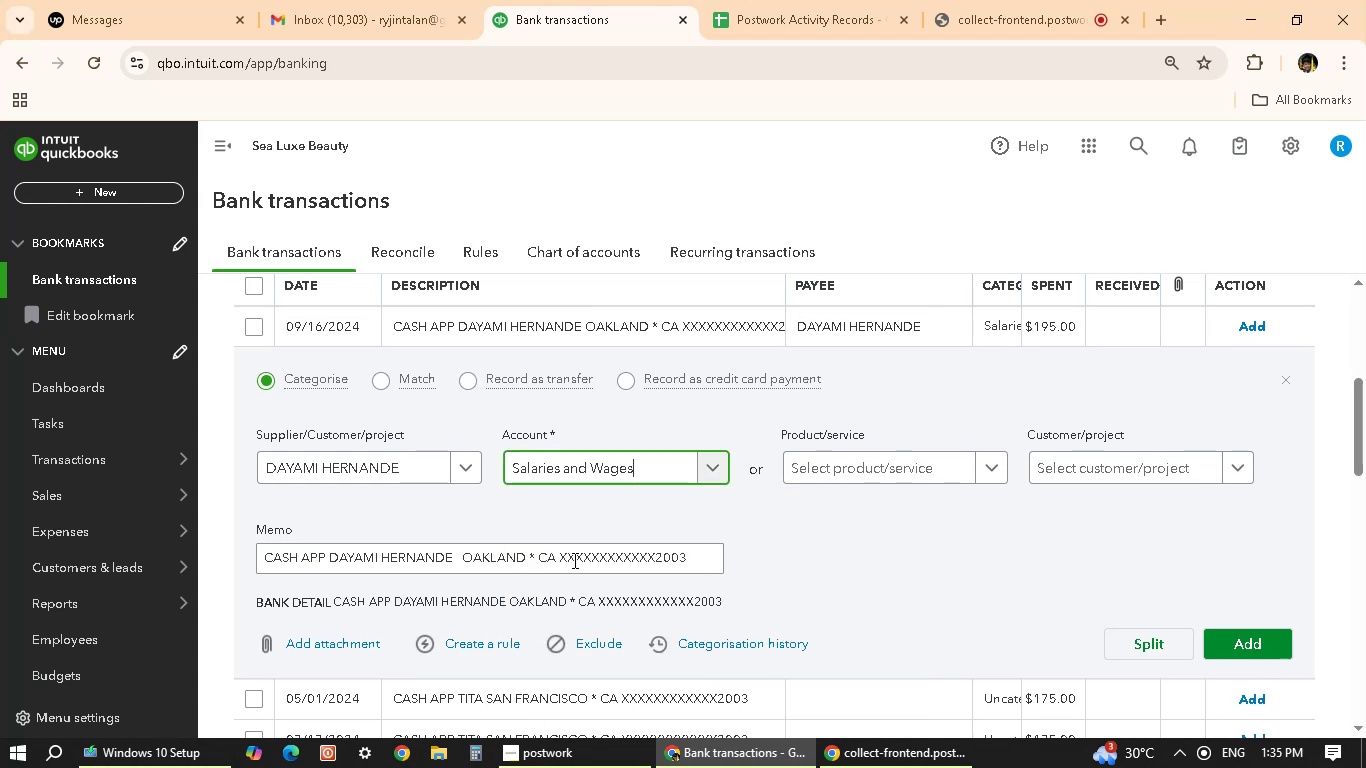 
scroll: coordinate [751, 553], scroll_direction: down, amount: 14.0
 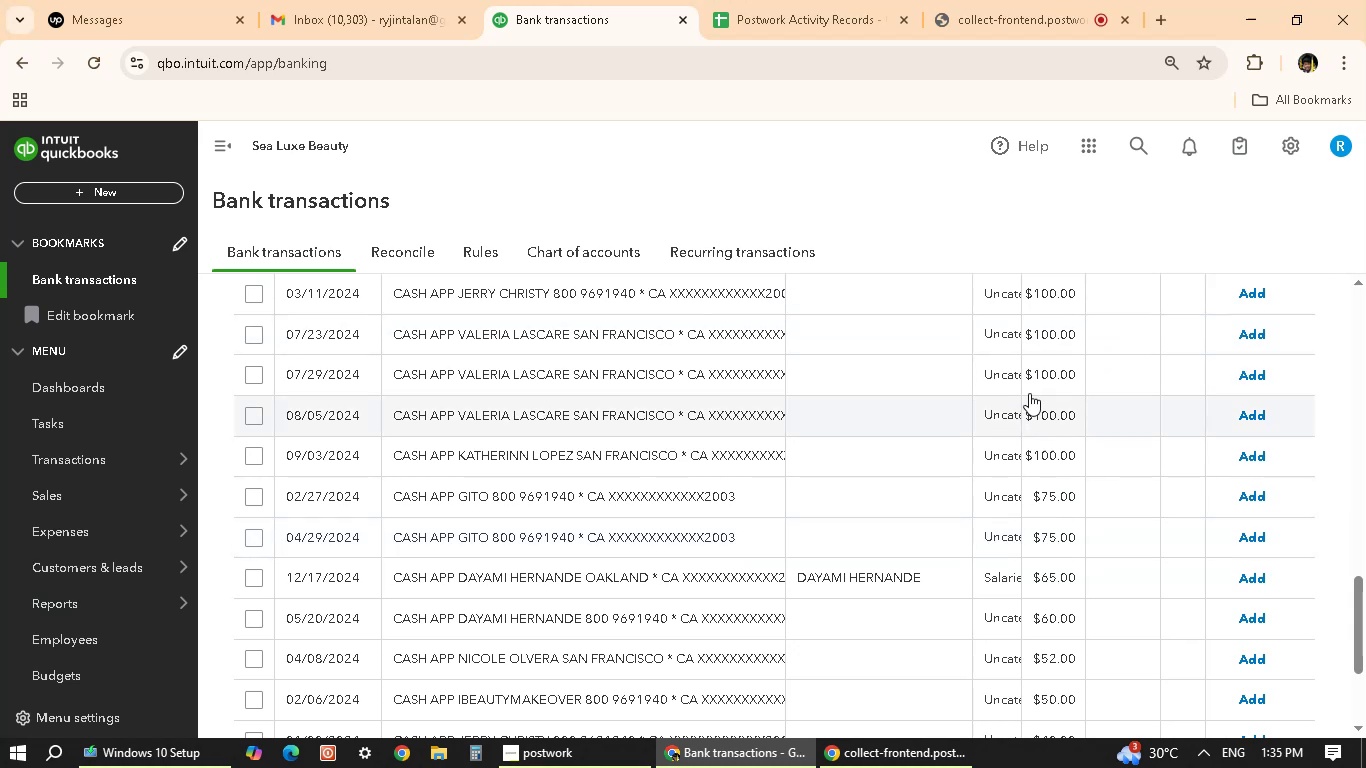 
wait(5.57)
 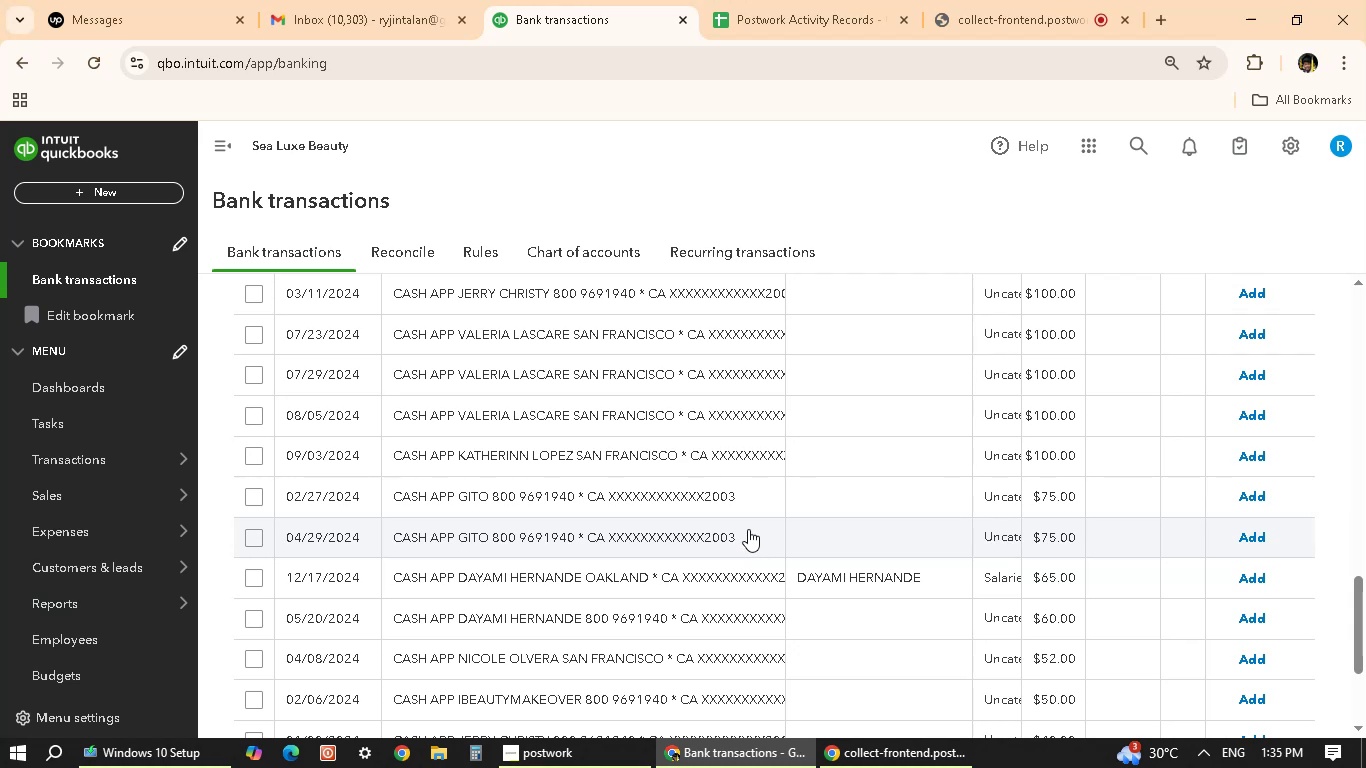 
scroll: coordinate [847, 491], scroll_direction: up, amount: 3.0
 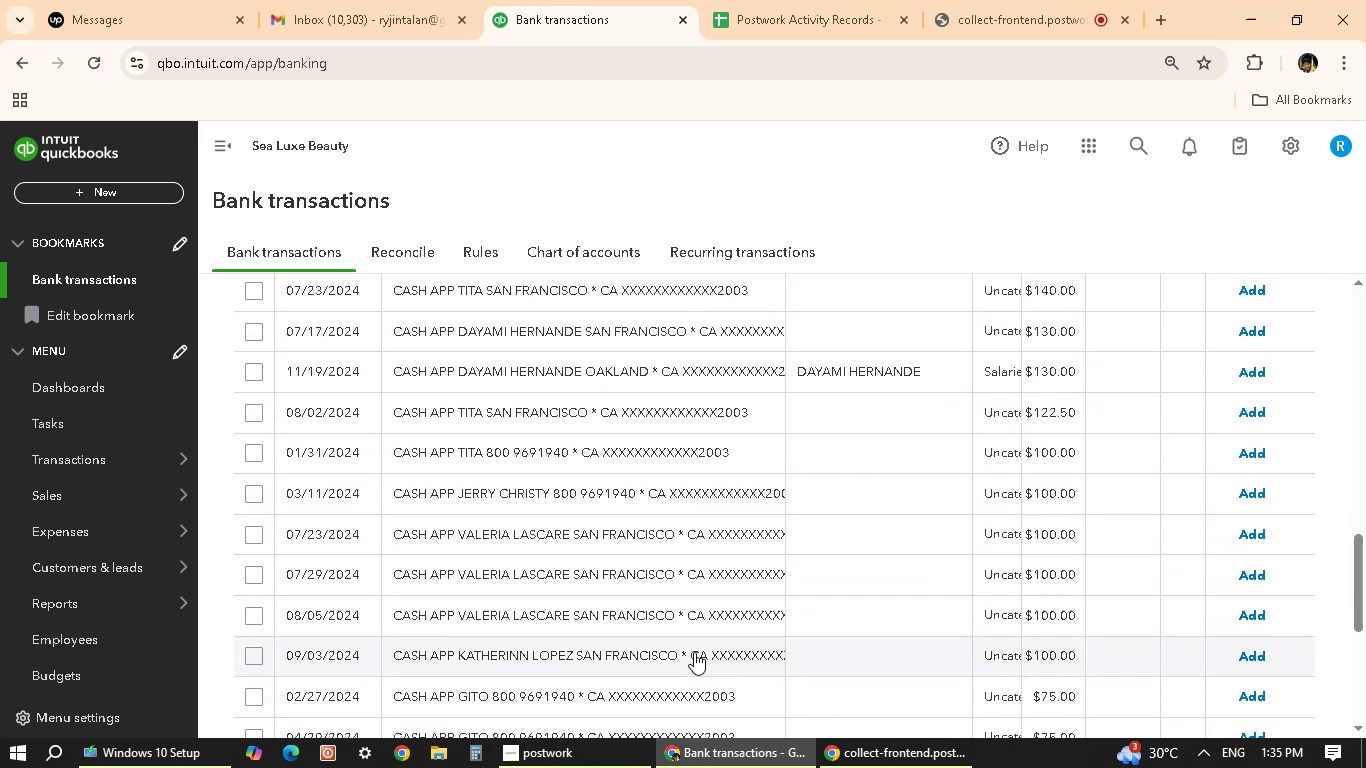 
wait(5.75)
 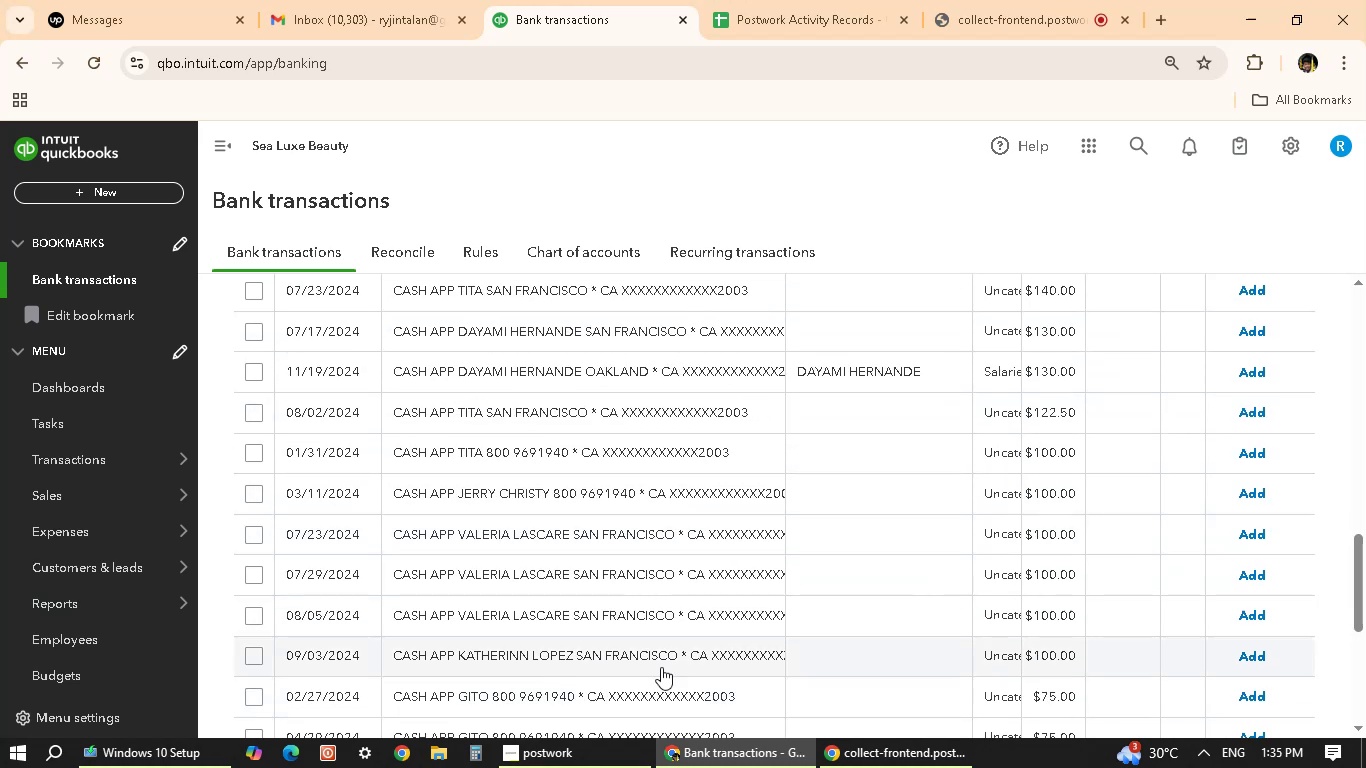 
scroll: coordinate [483, 590], scroll_direction: up, amount: 5.0
 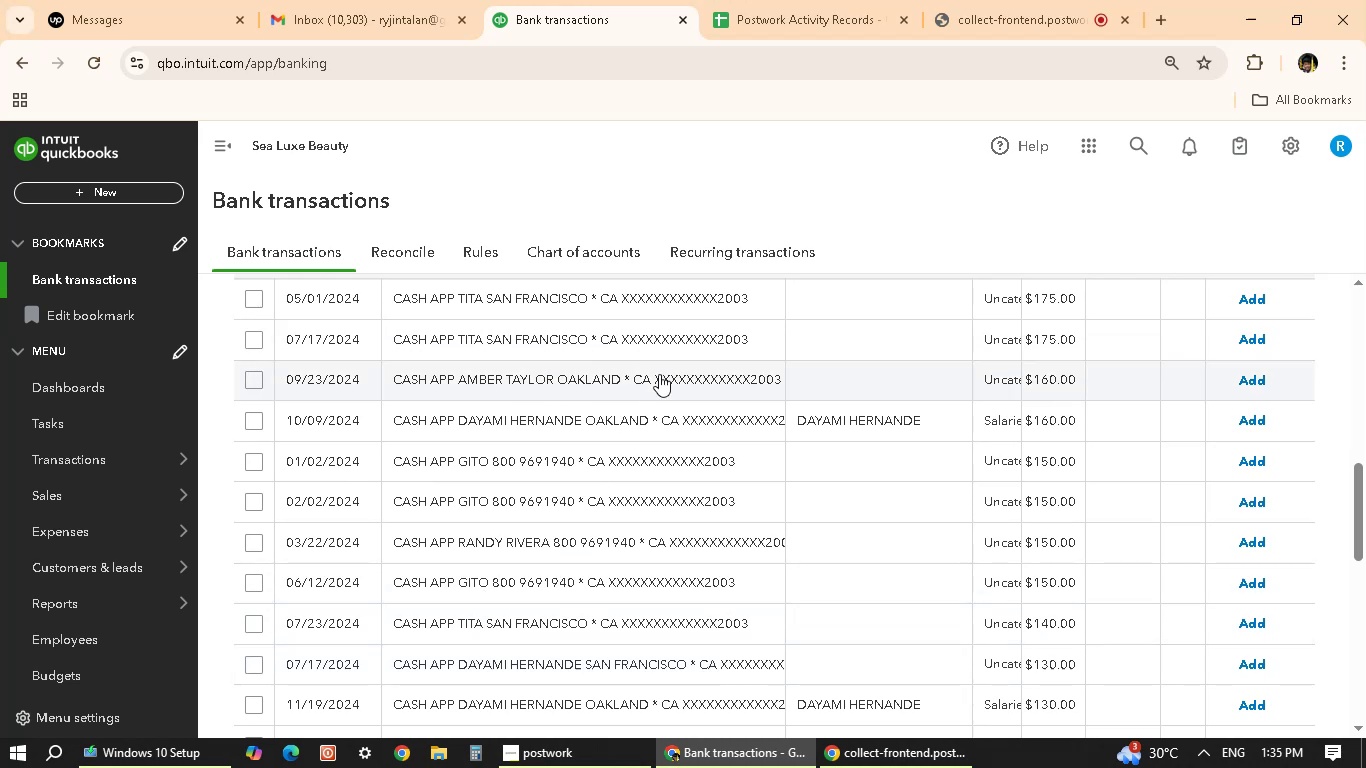 
scroll: coordinate [673, 579], scroll_direction: down, amount: 4.0
 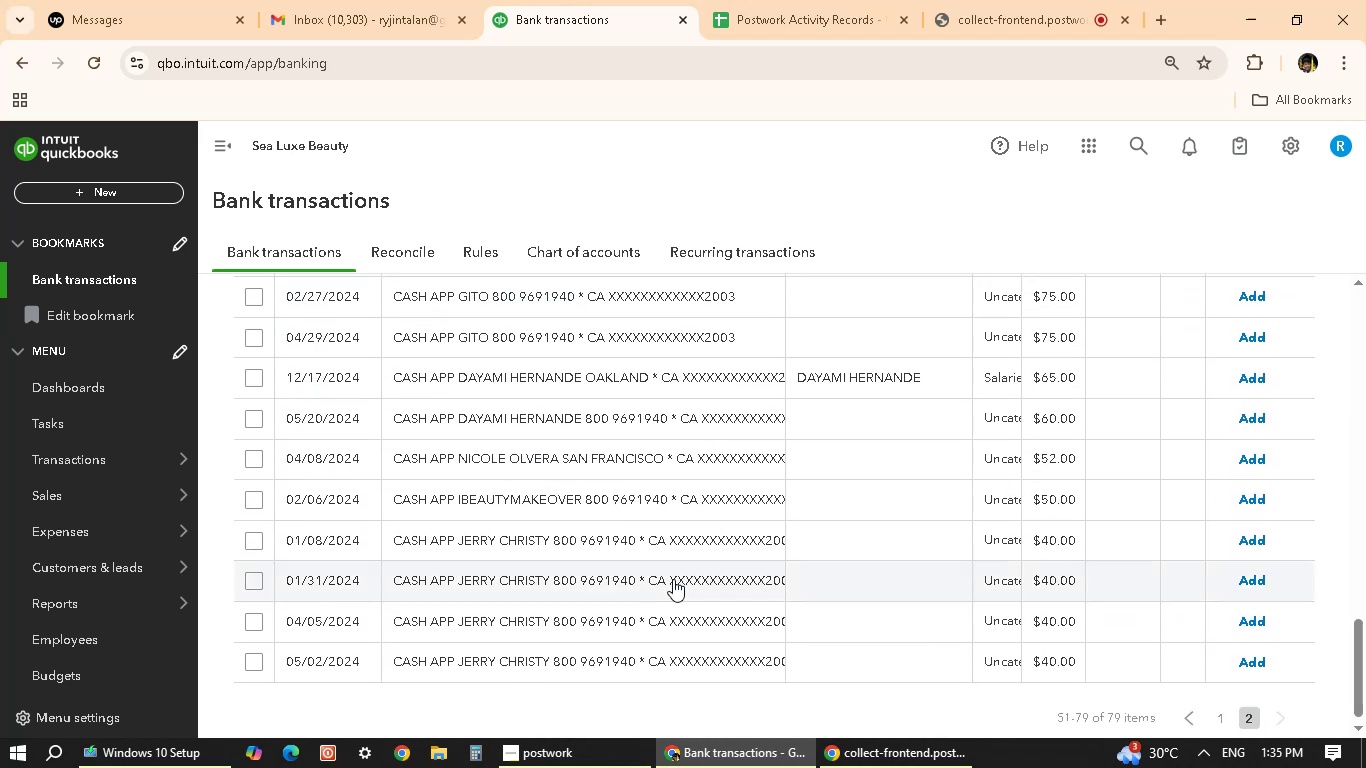 
scroll: coordinate [673, 579], scroll_direction: up, amount: 14.0
 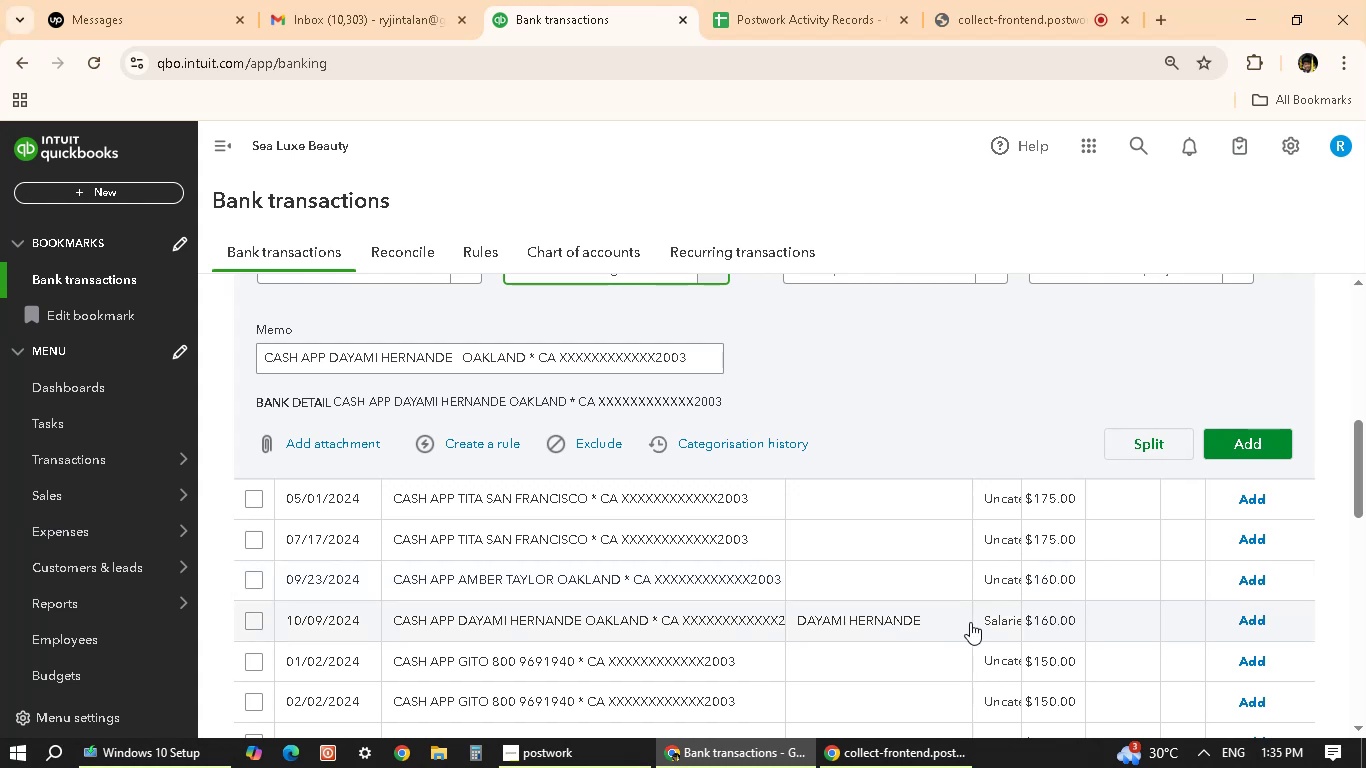 
scroll: coordinate [939, 635], scroll_direction: down, amount: 3.0
 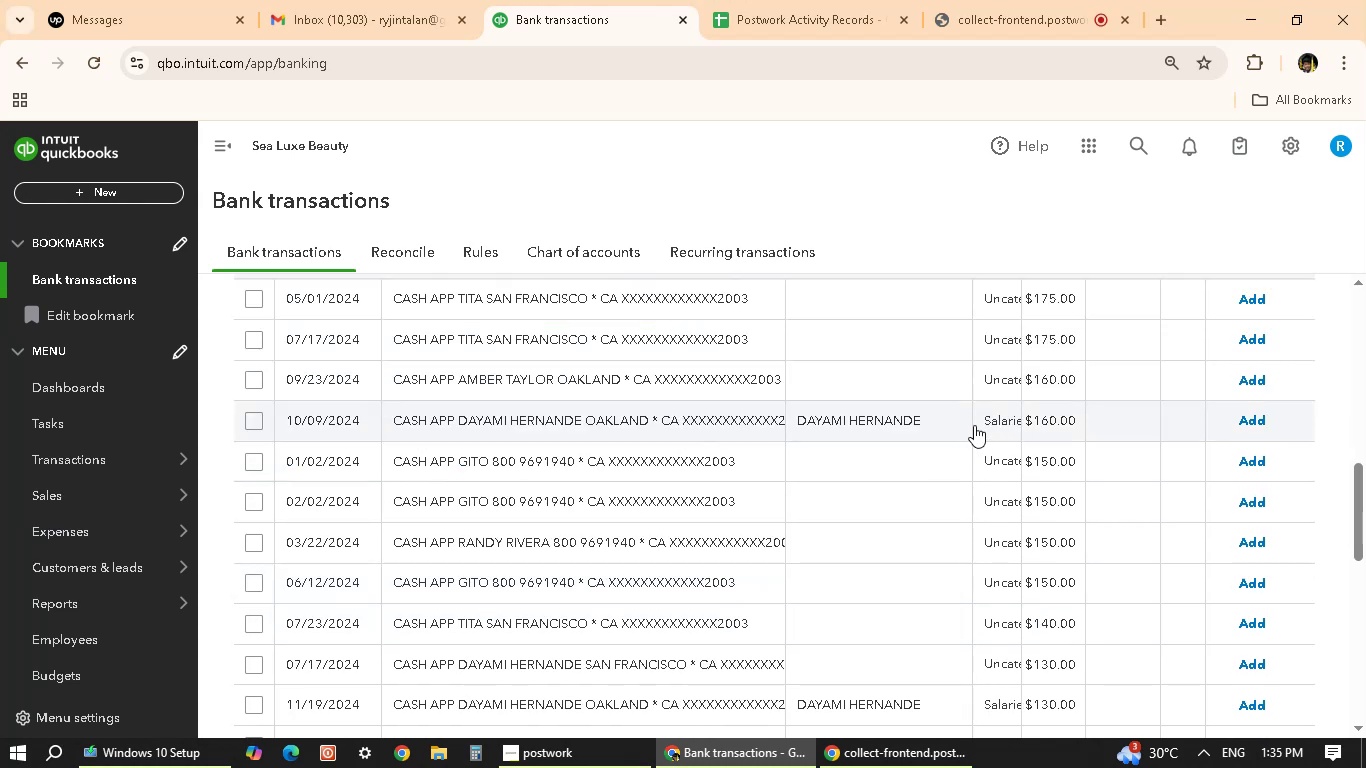 
scroll: coordinate [893, 540], scroll_direction: up, amount: 6.0
 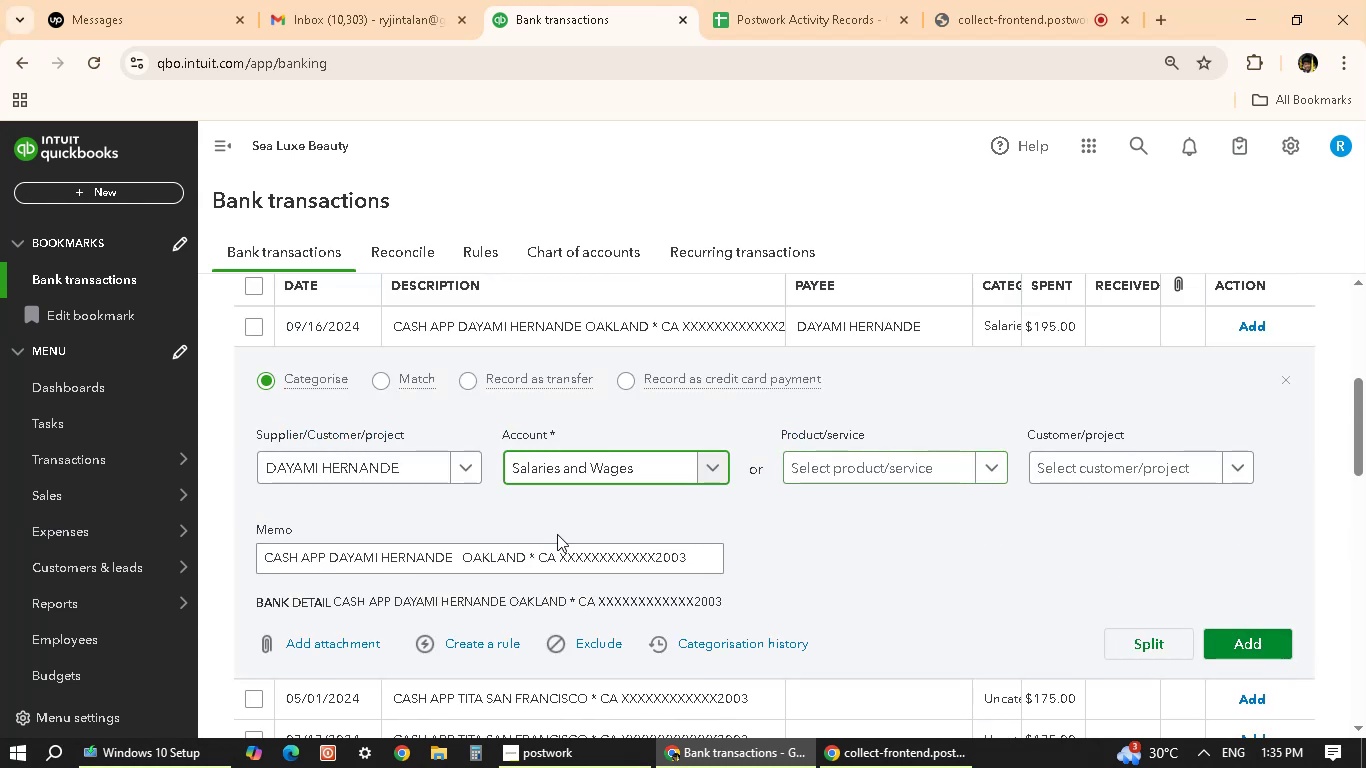 
wait(7.39)
 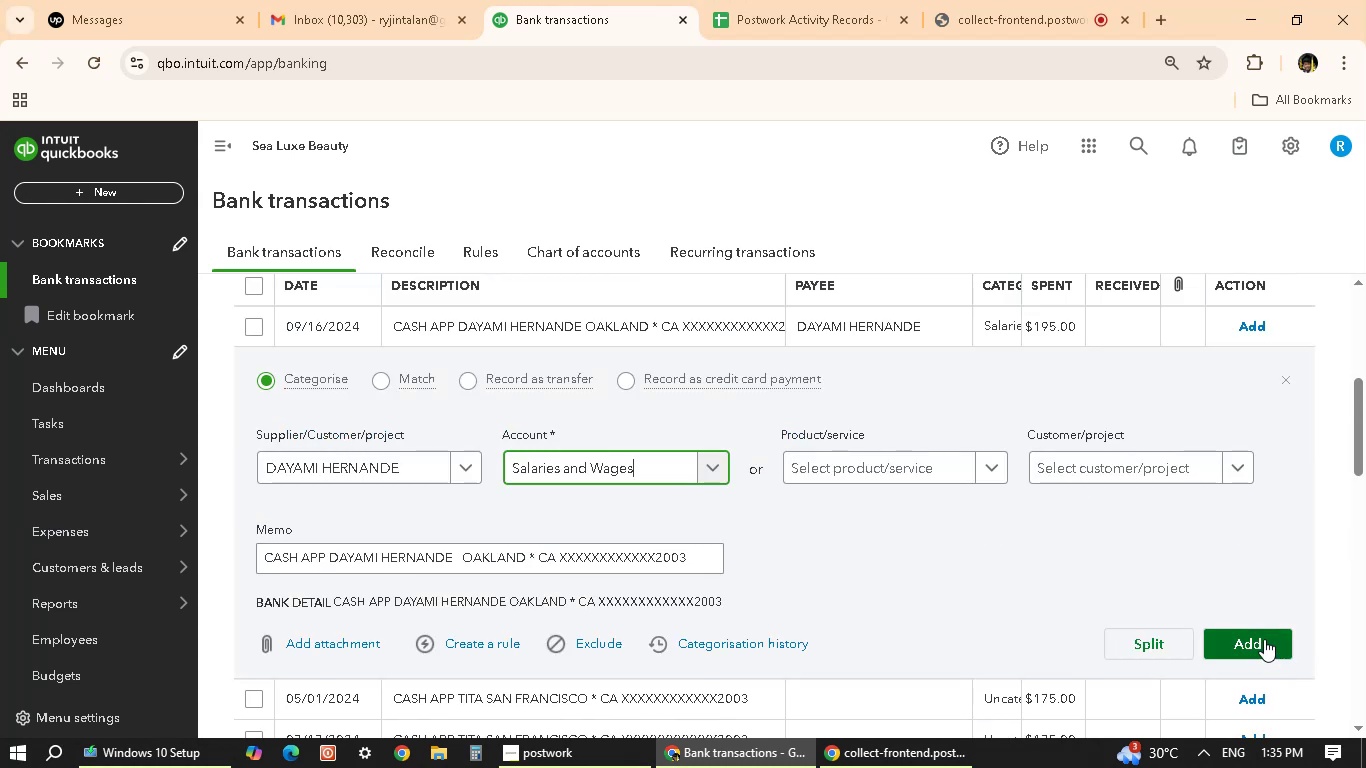 
scroll: coordinate [800, 588], scroll_direction: down, amount: 10.0
 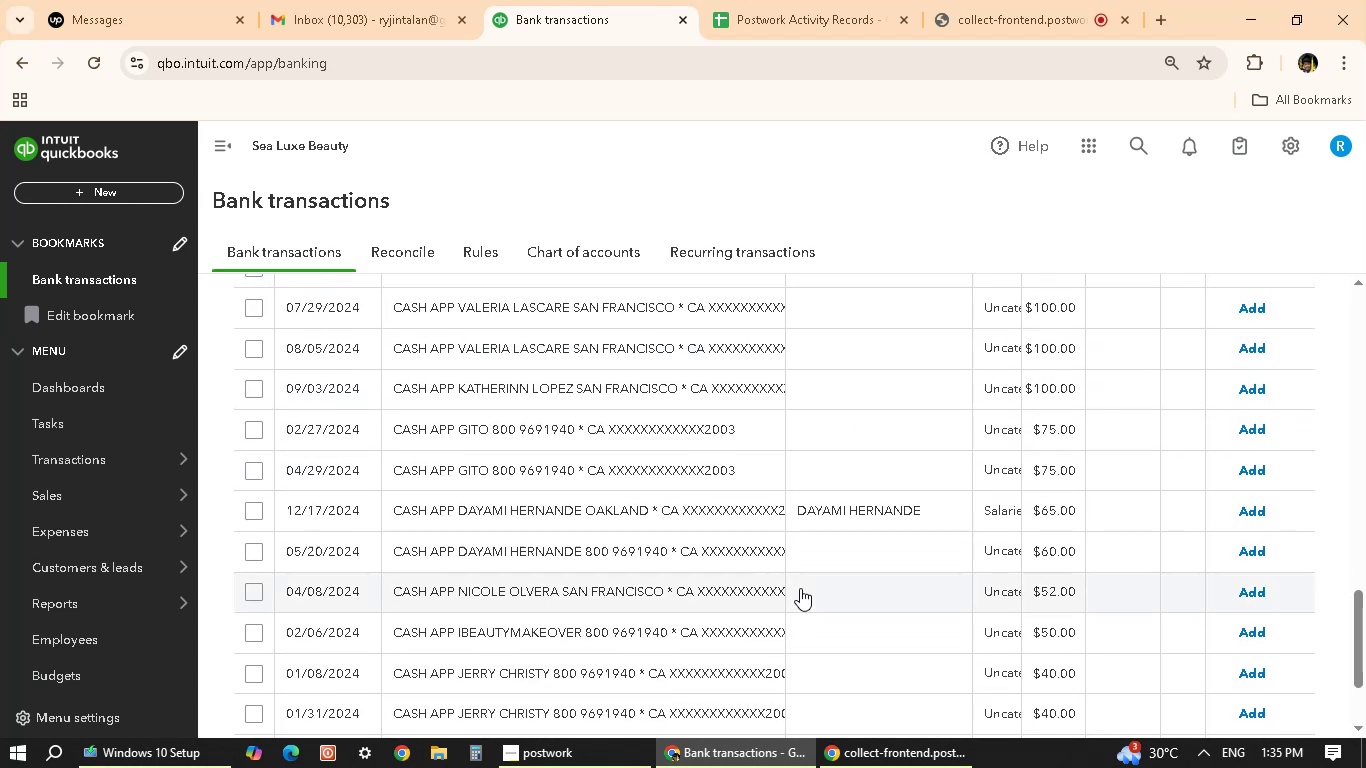 
scroll: coordinate [1170, 507], scroll_direction: up, amount: 11.0
 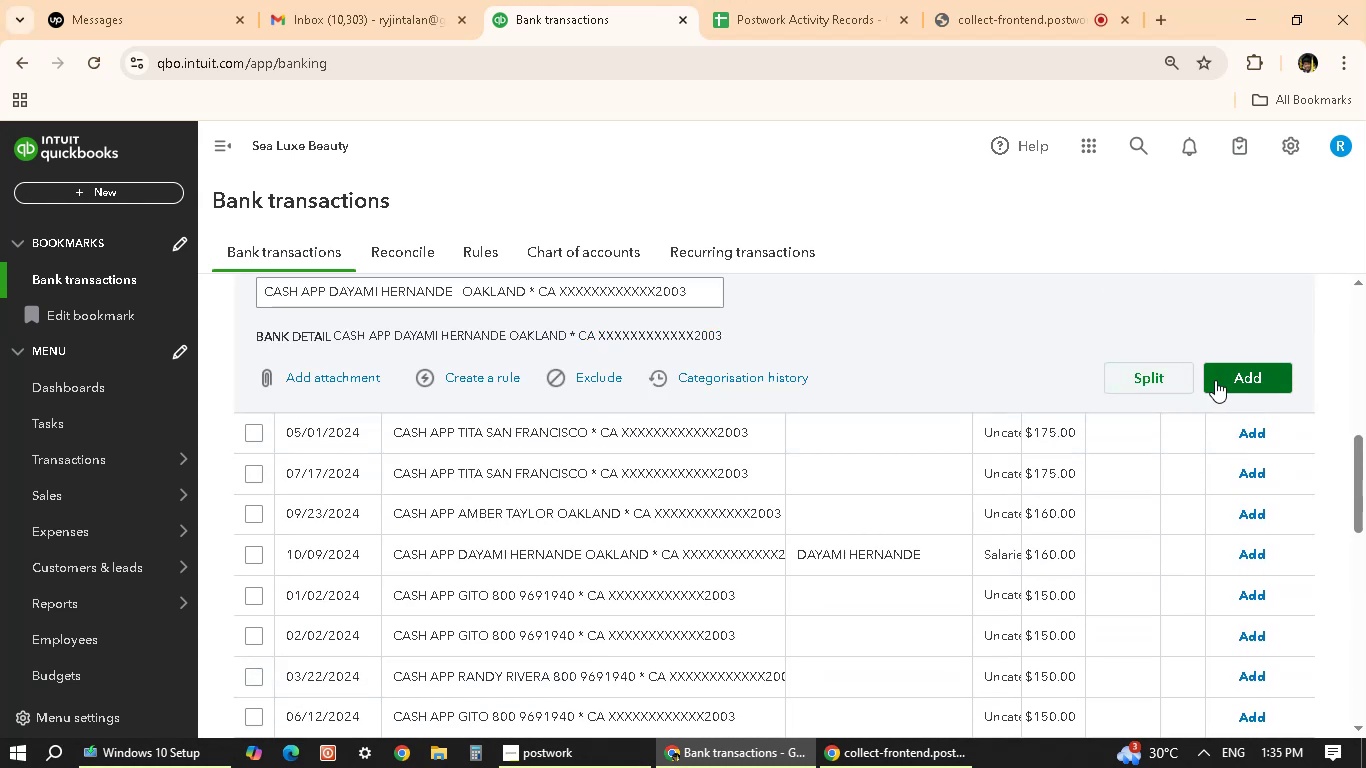 
left_click([1215, 380])
 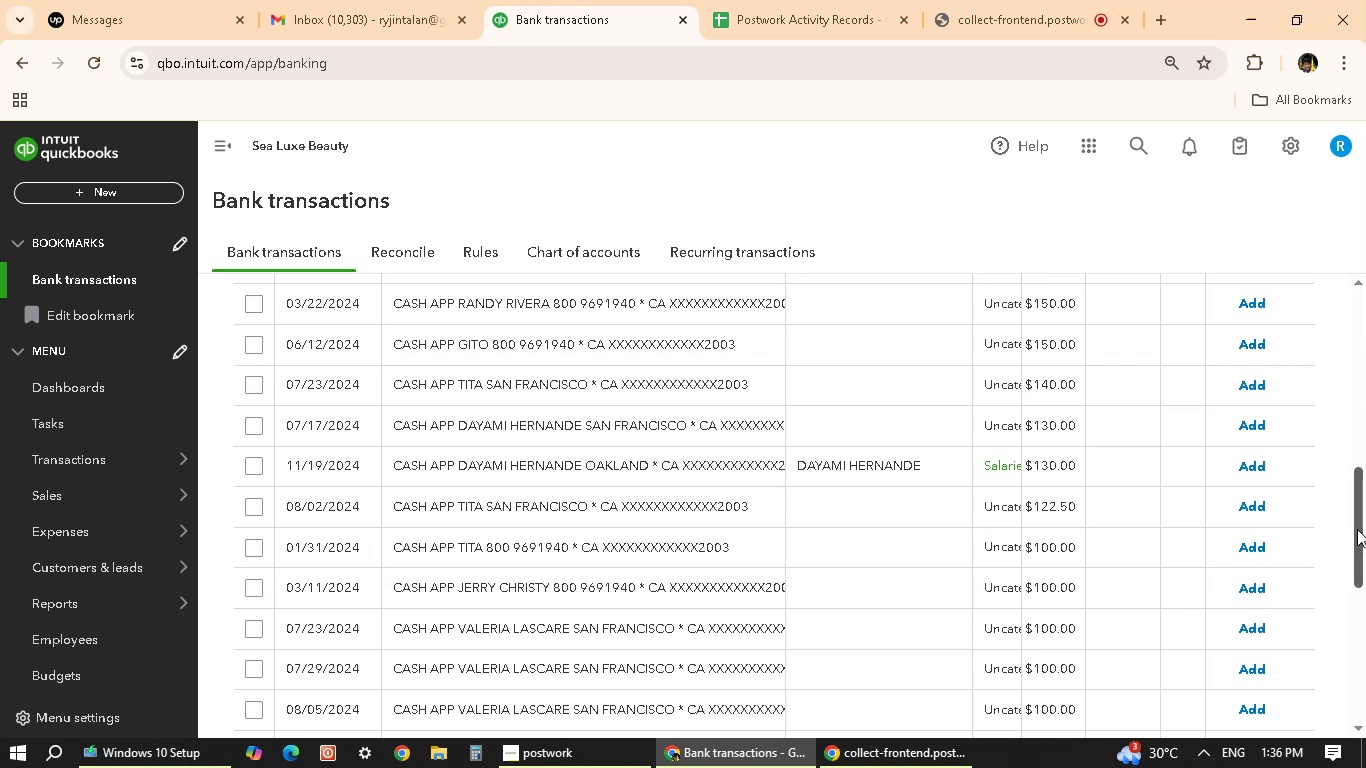 
wait(17.71)
 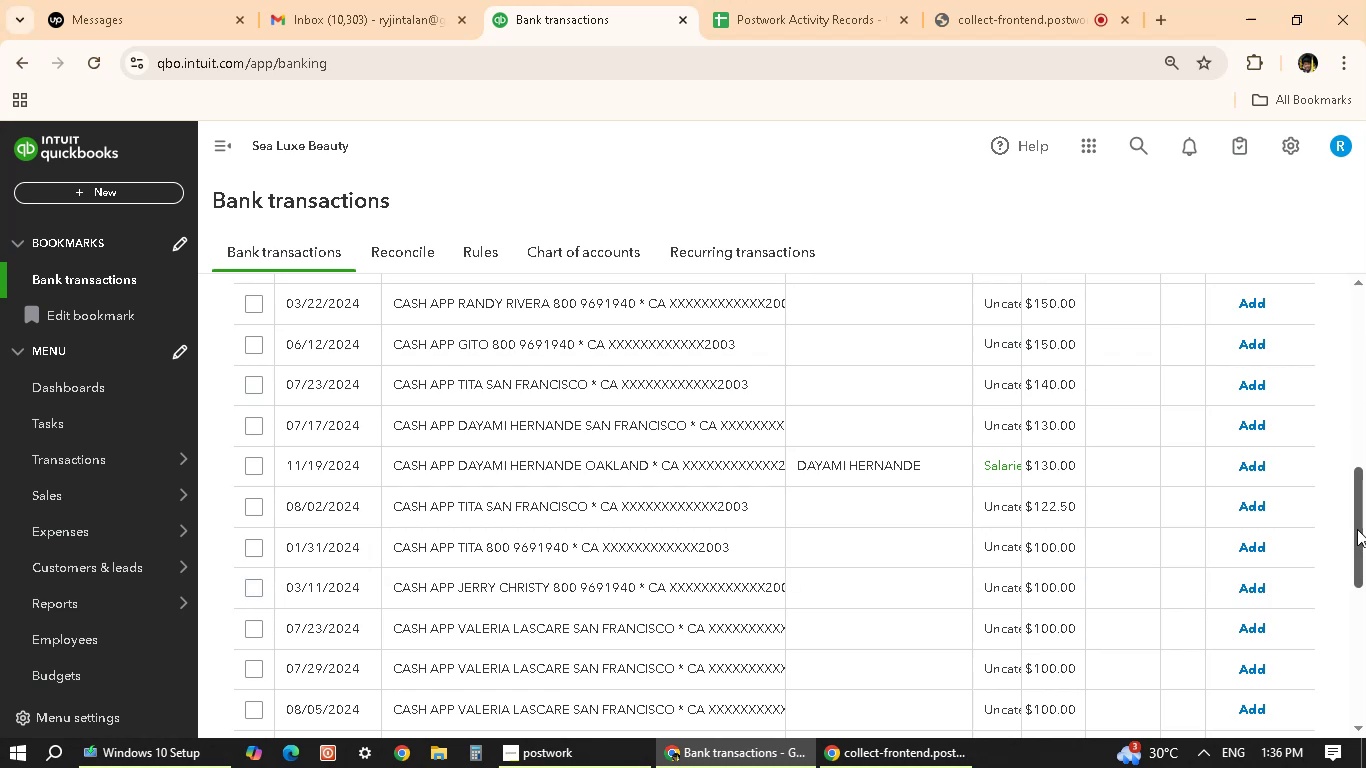 
scroll: coordinate [609, 398], scroll_direction: up, amount: 6.0
 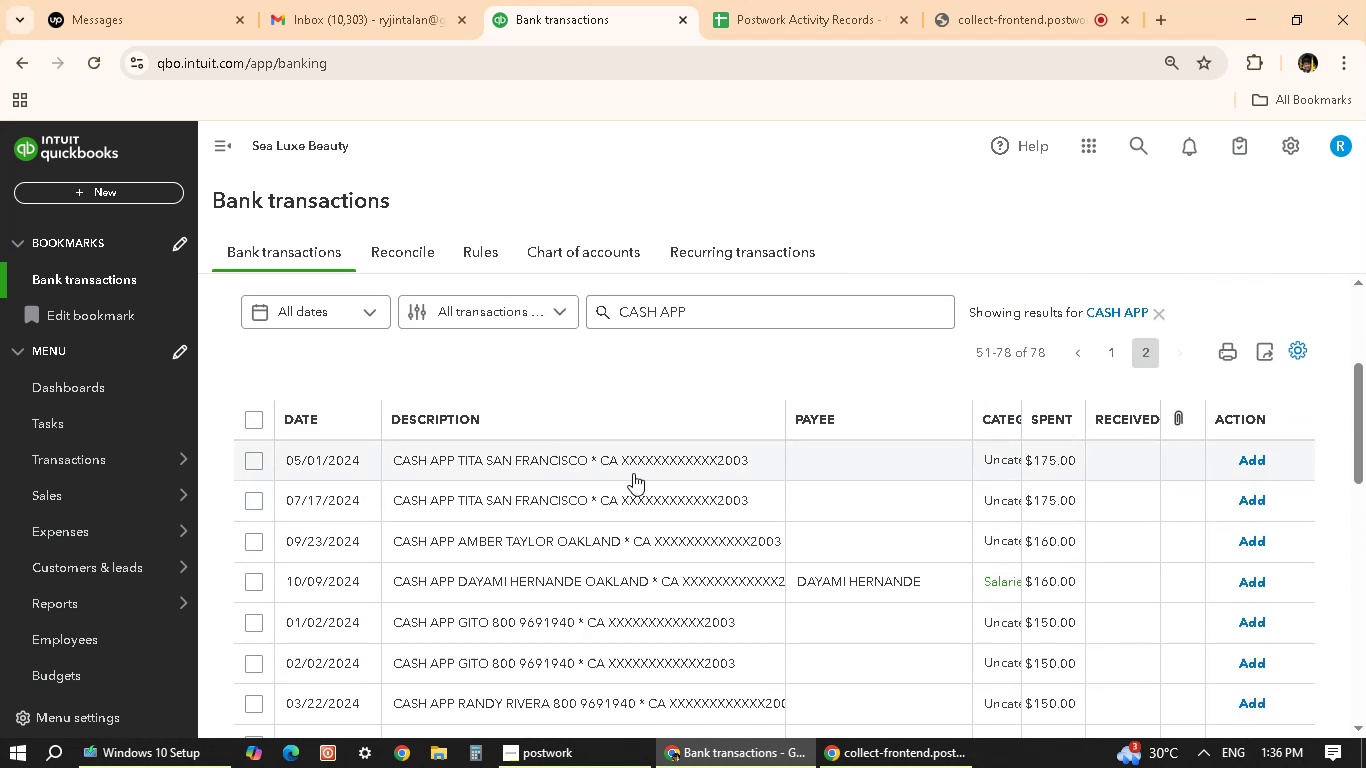 
left_click([636, 464])
 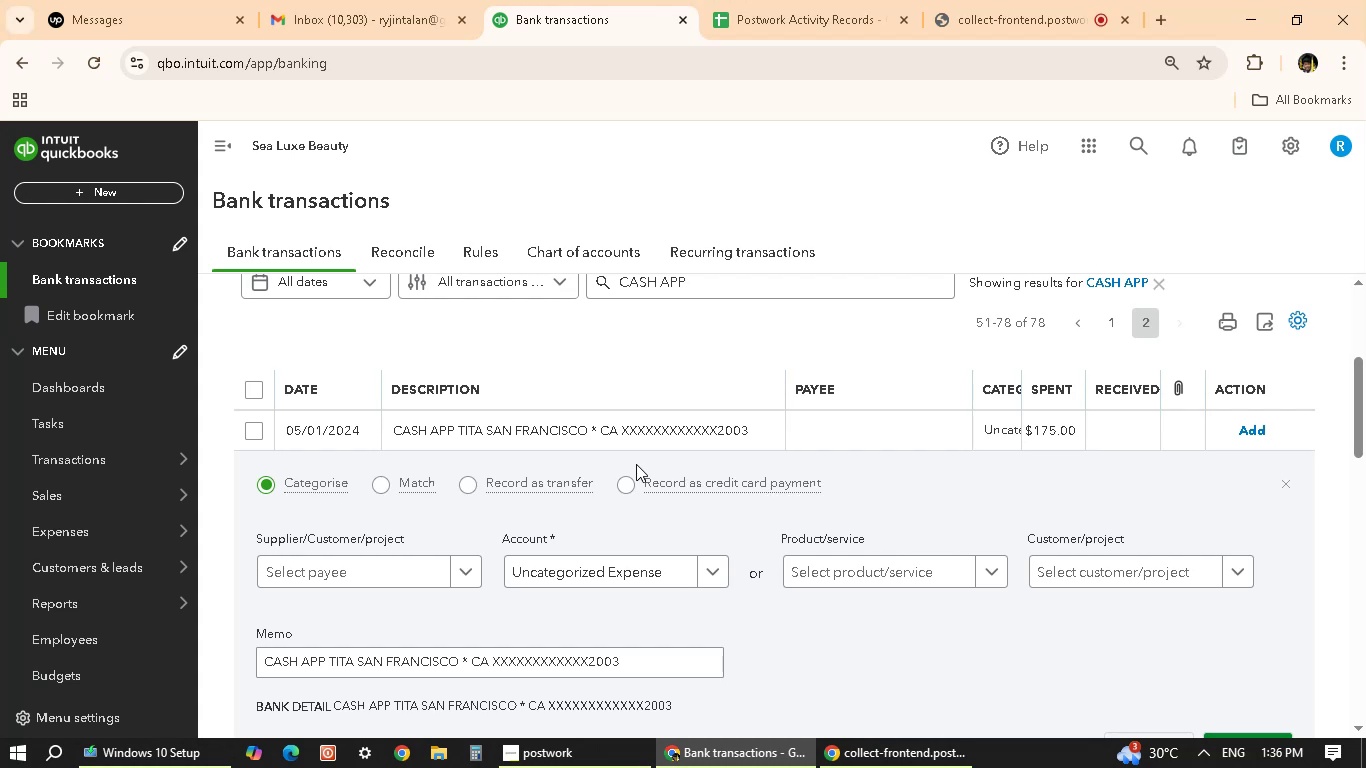 
wait(45.37)
 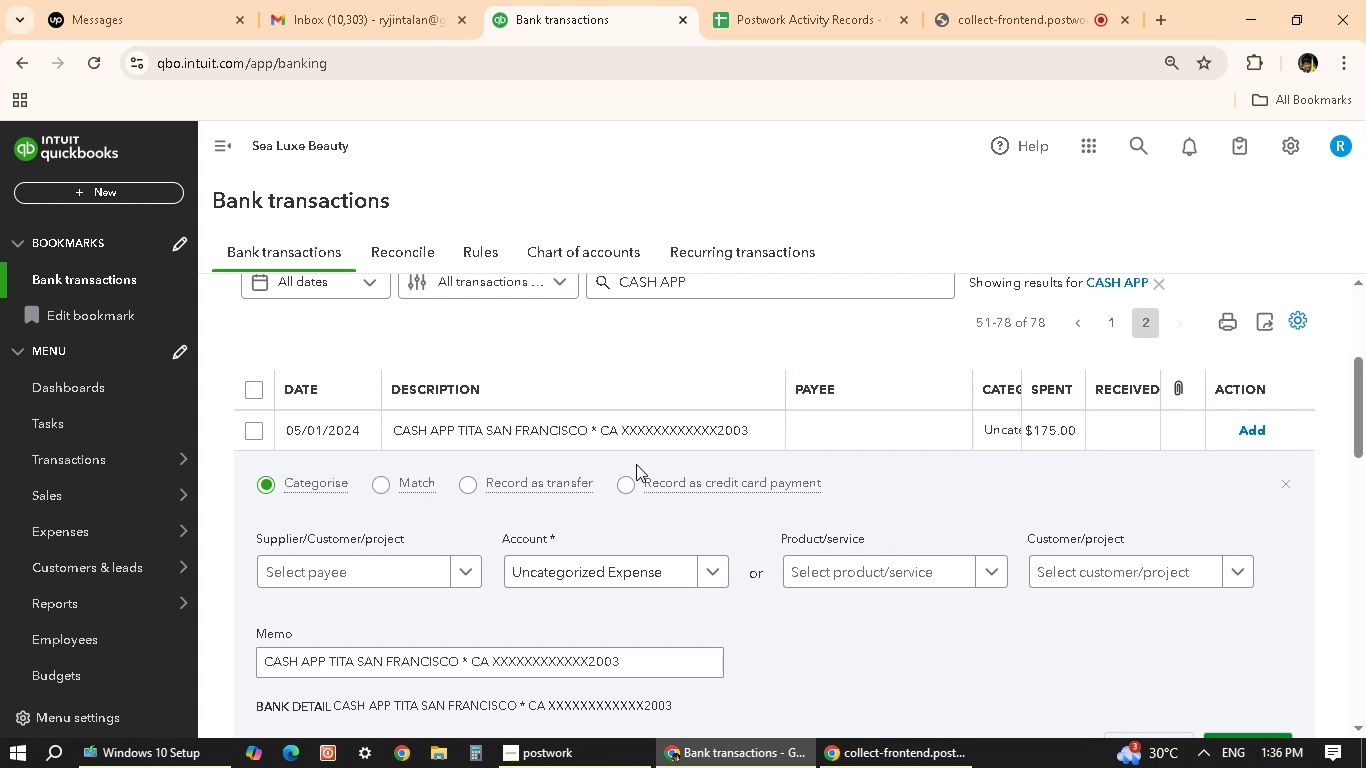 
left_click([369, 577])
 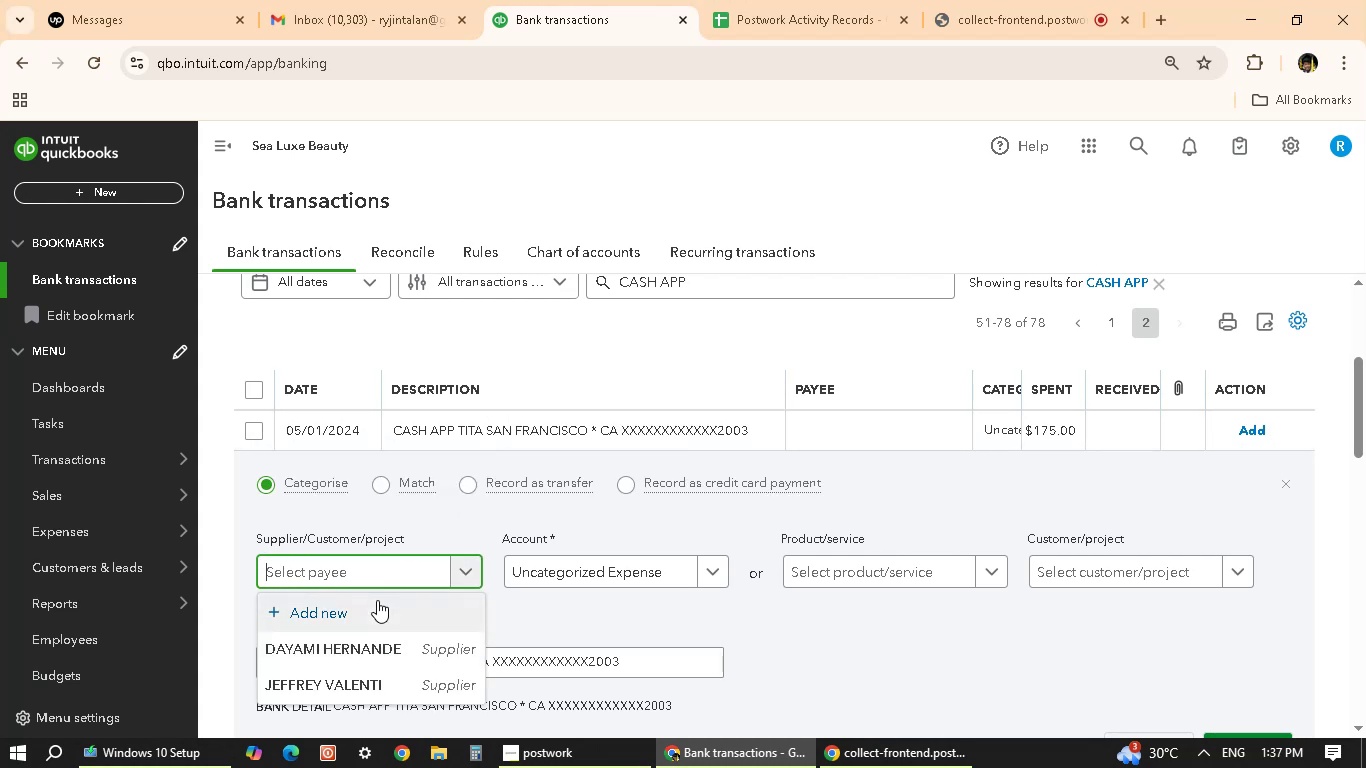 
left_click([377, 600])
 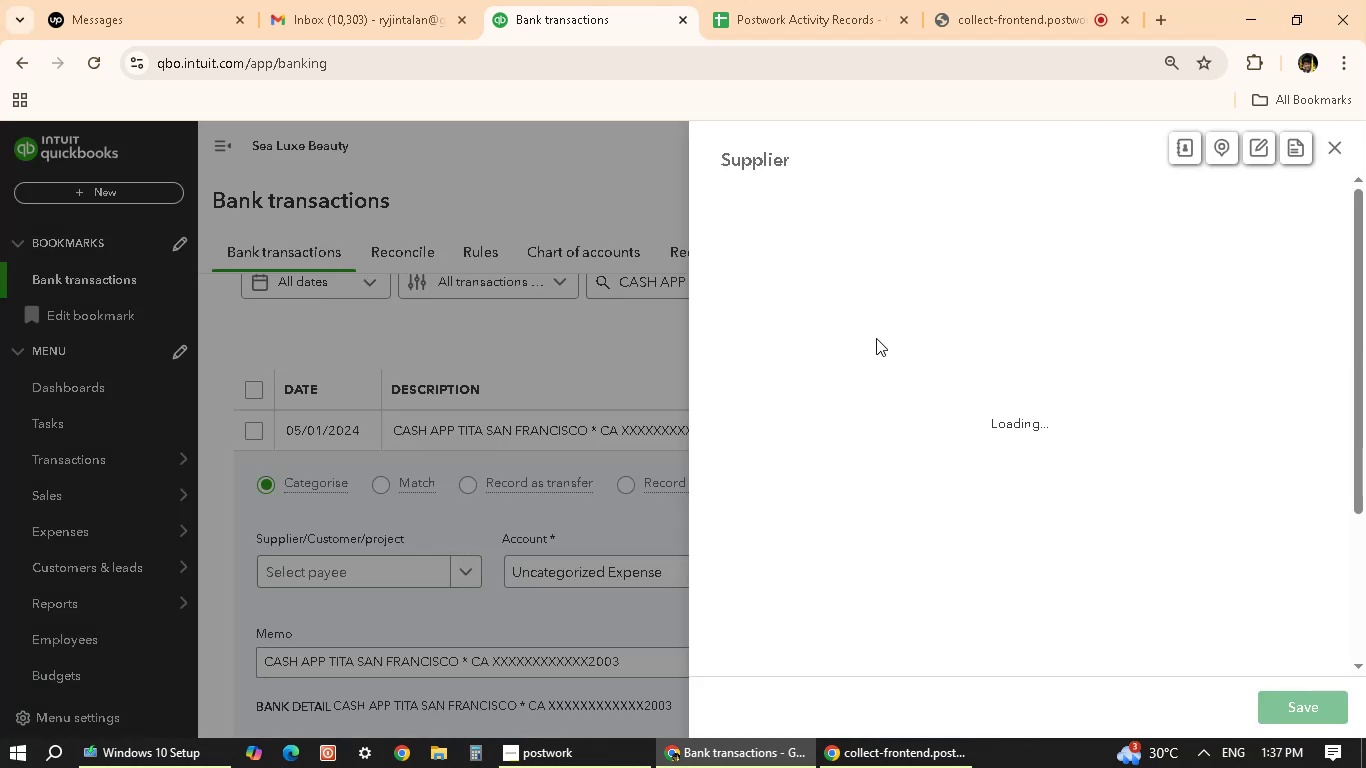 
type(TITA)
 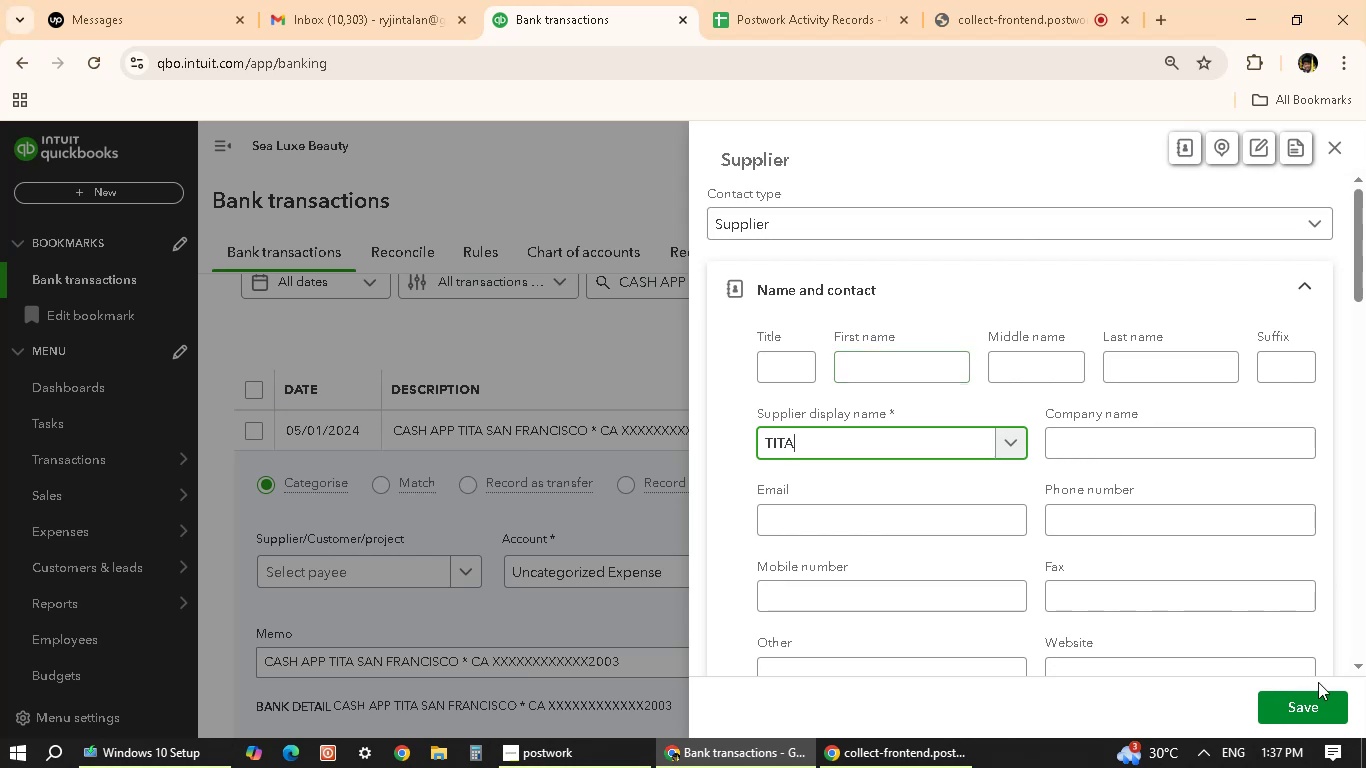 
left_click([1316, 703])
 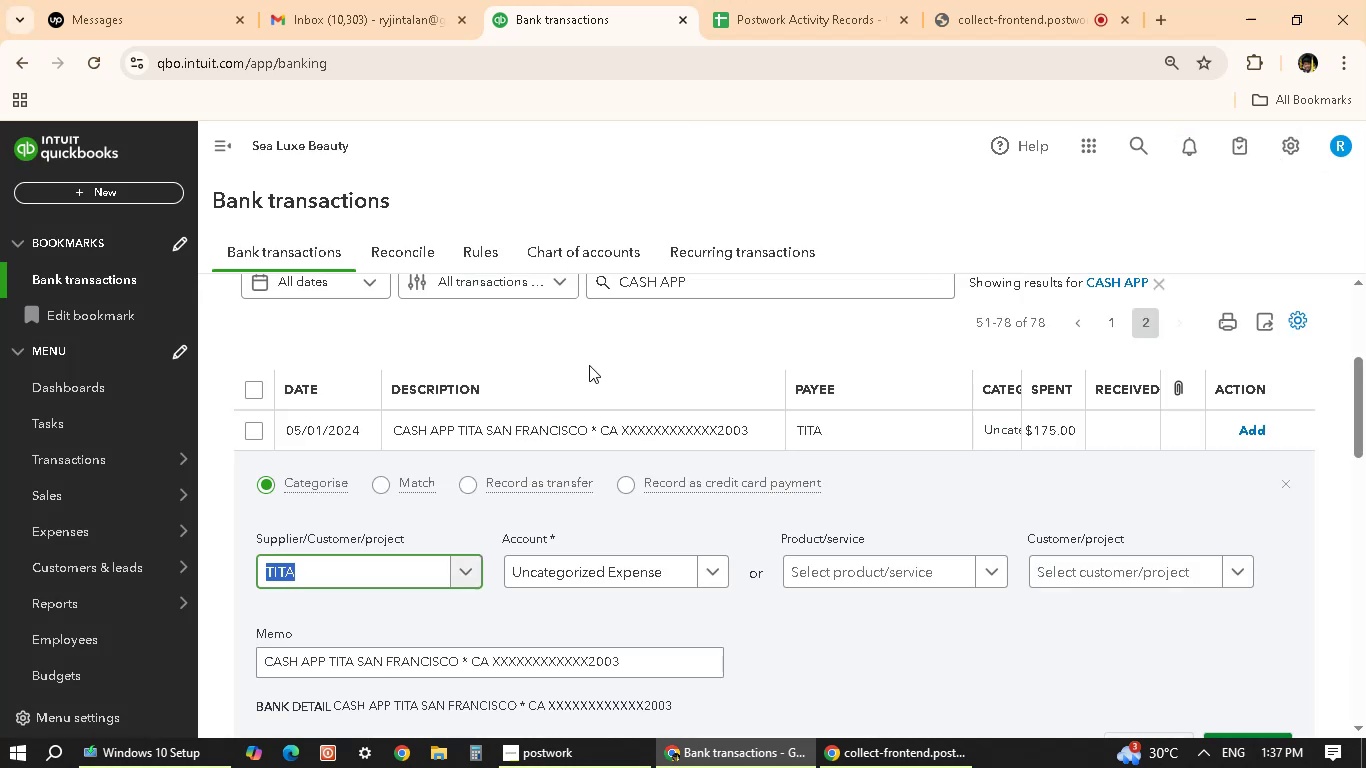 
scroll: coordinate [949, 586], scroll_direction: down, amount: 4.0
 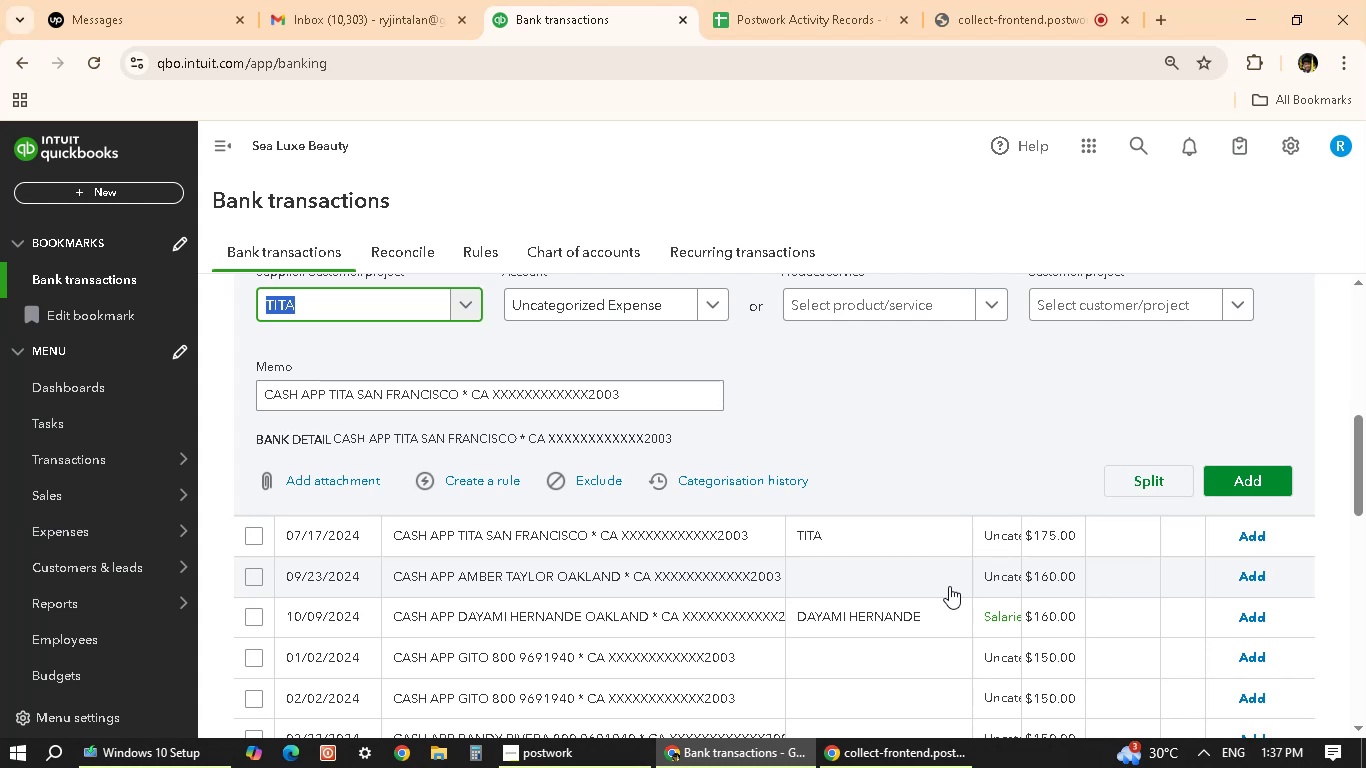 
wait(14.89)
 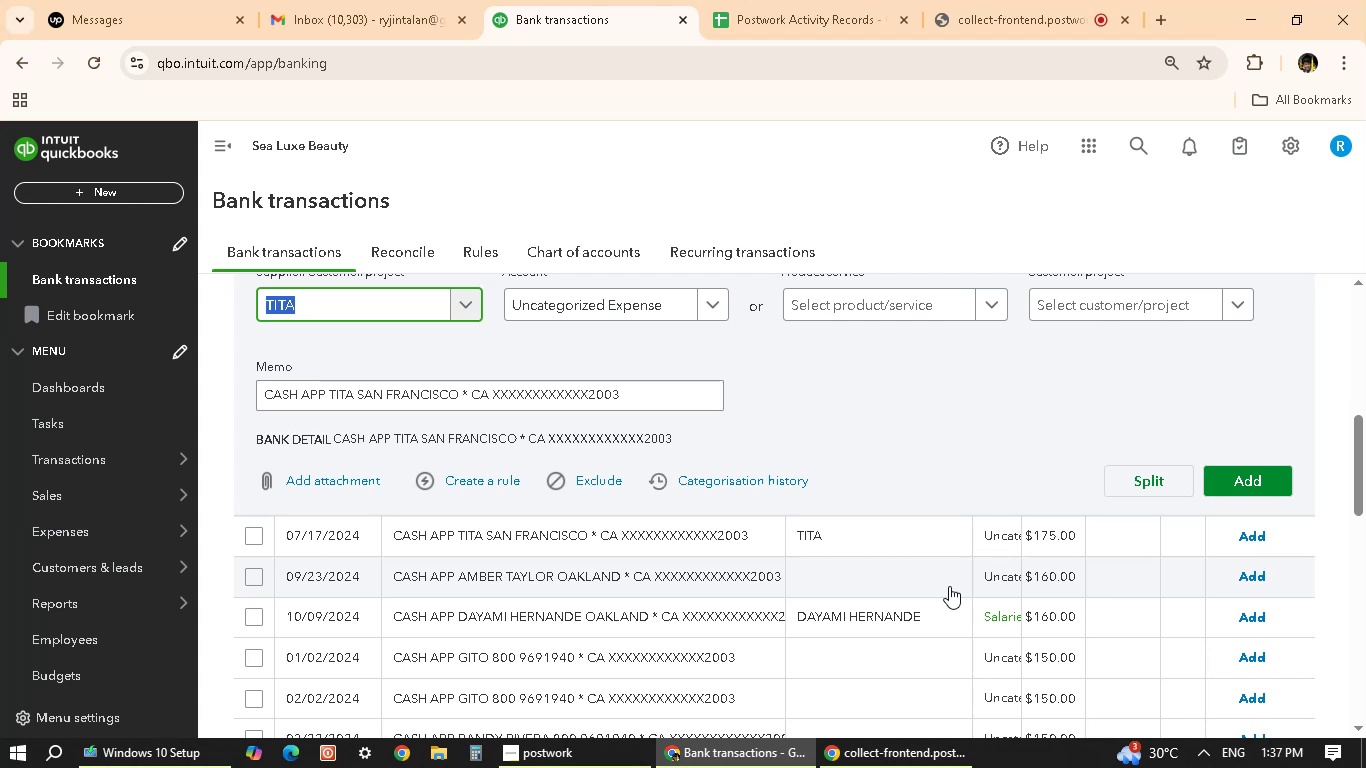 
mouse_move([967, 763])
 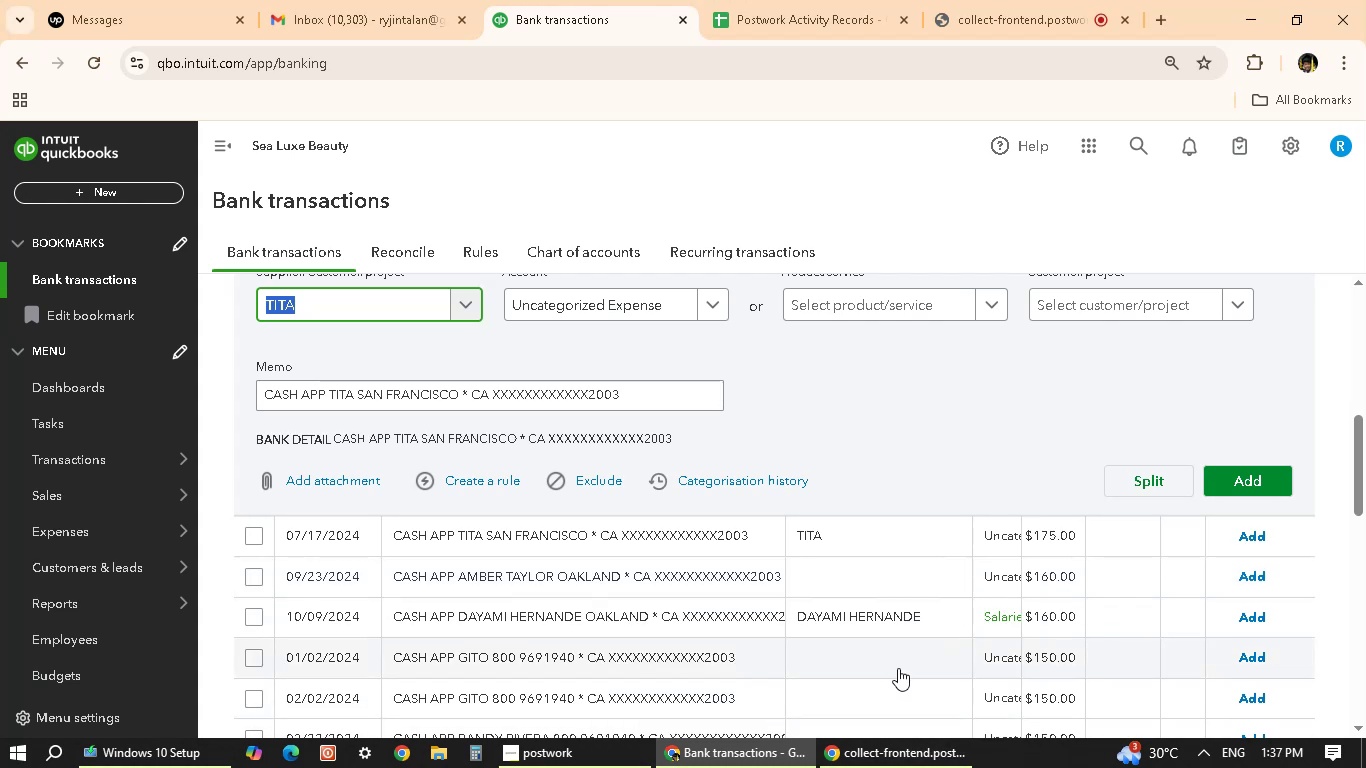 
scroll: coordinate [927, 562], scroll_direction: up, amount: 3.0
 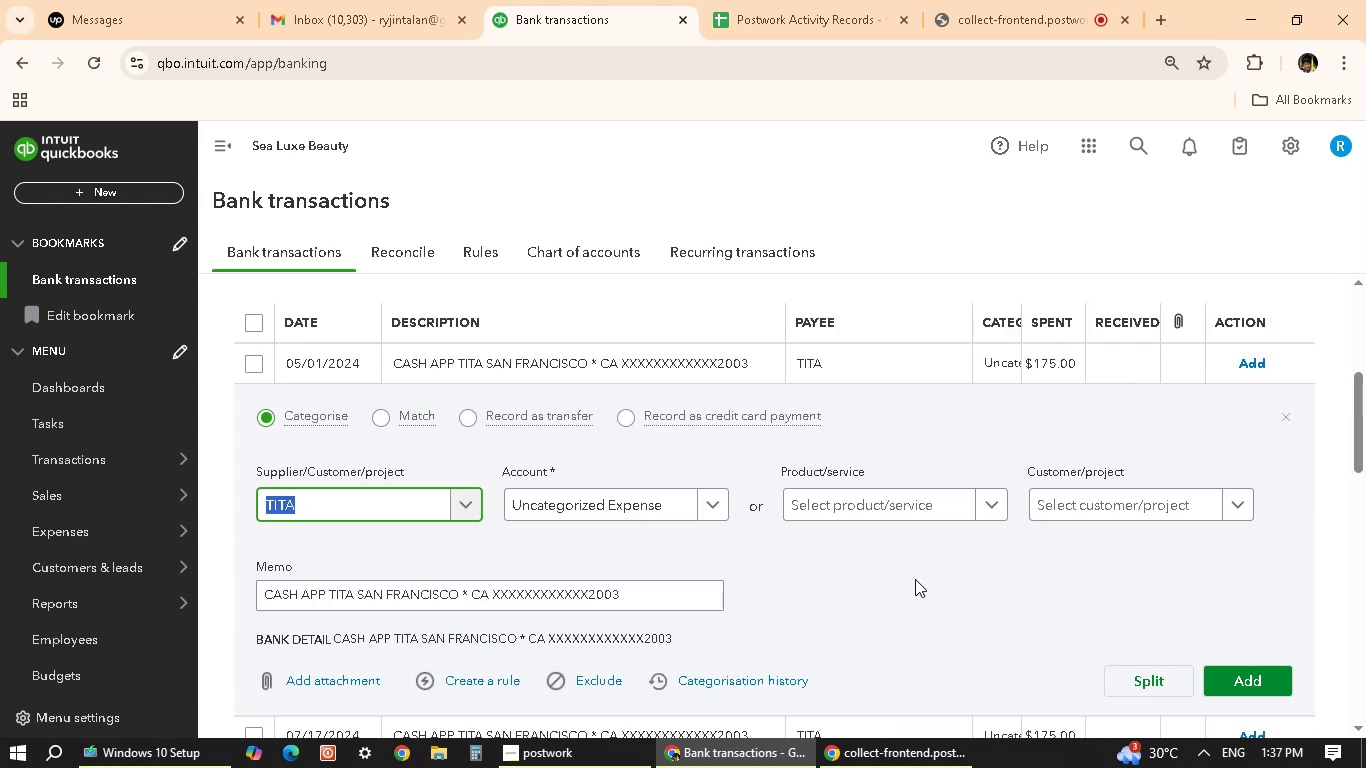 
scroll: coordinate [915, 579], scroll_direction: down, amount: 2.0
 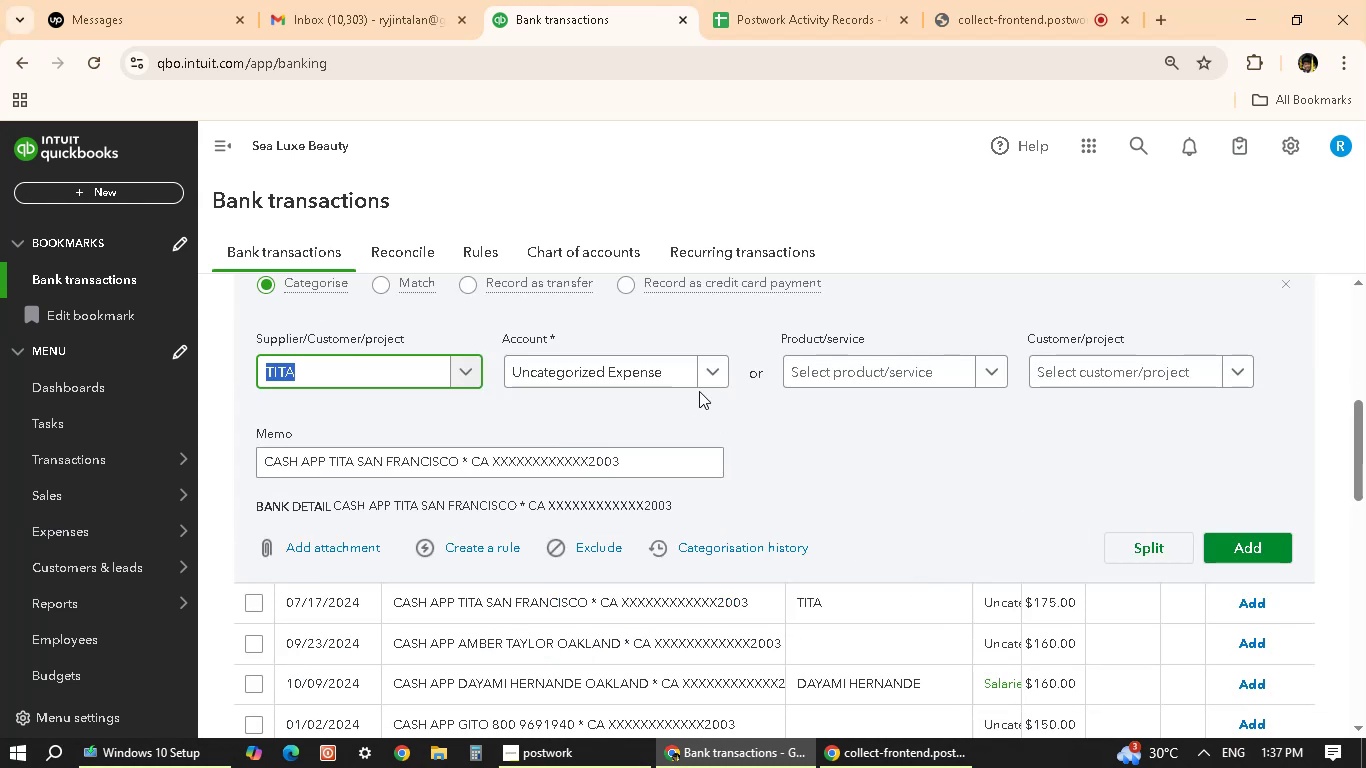 
left_click([717, 372])
 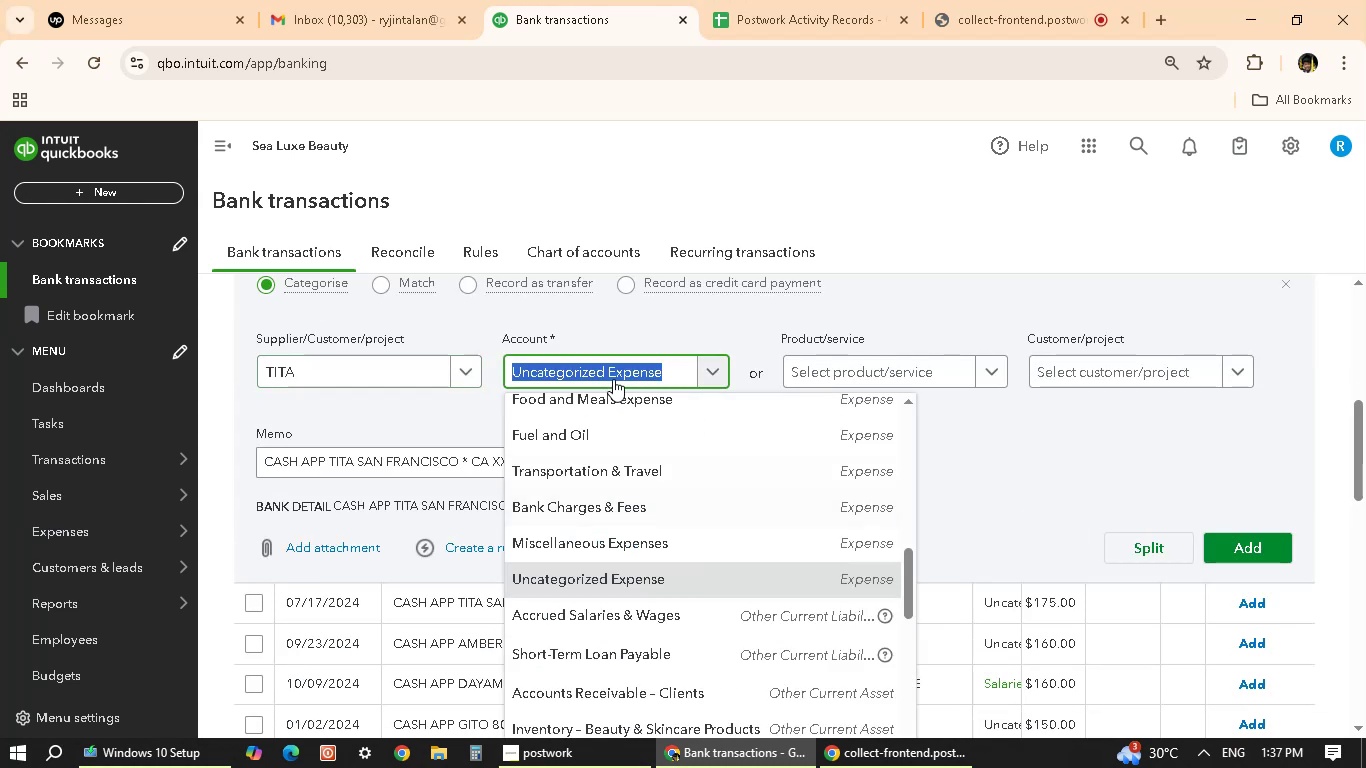 
scroll: coordinate [639, 514], scroll_direction: up, amount: 15.0
 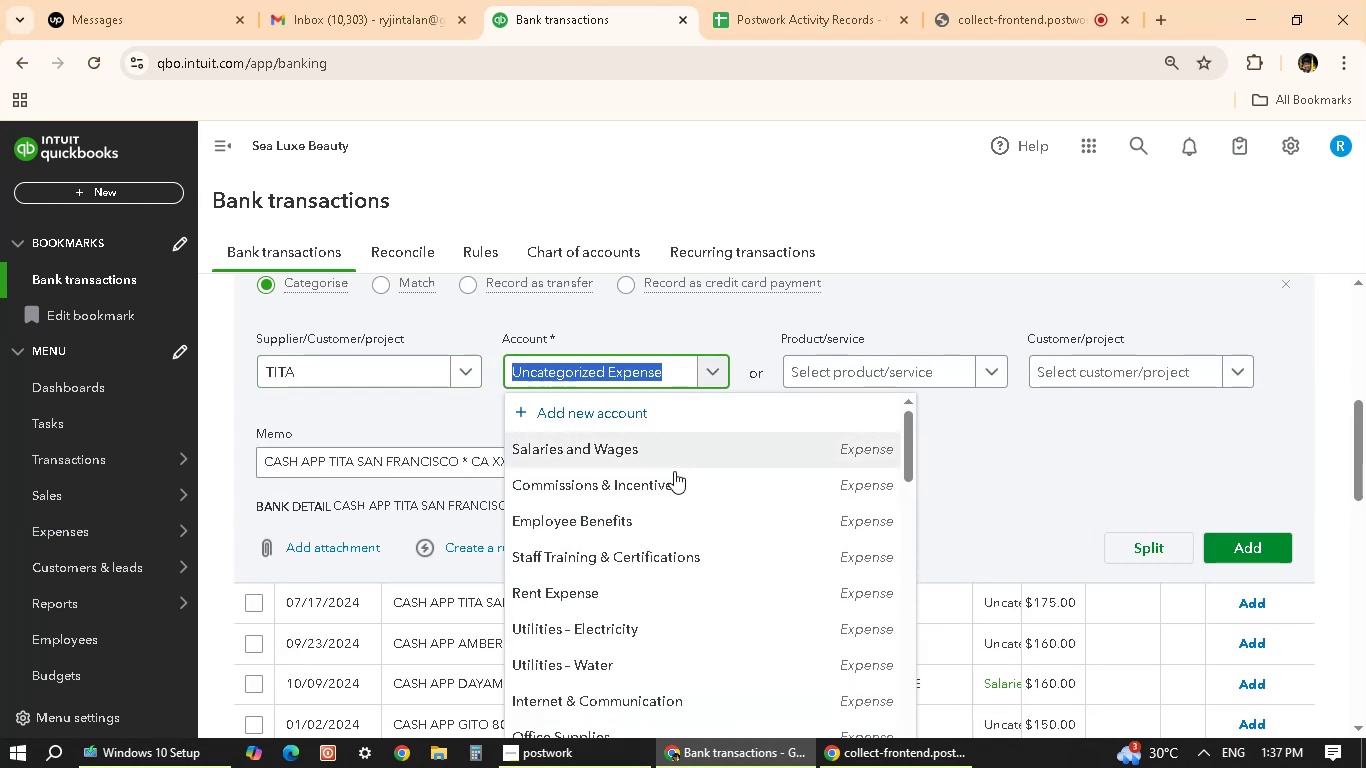 
scroll: coordinate [671, 496], scroll_direction: down, amount: 1.0
 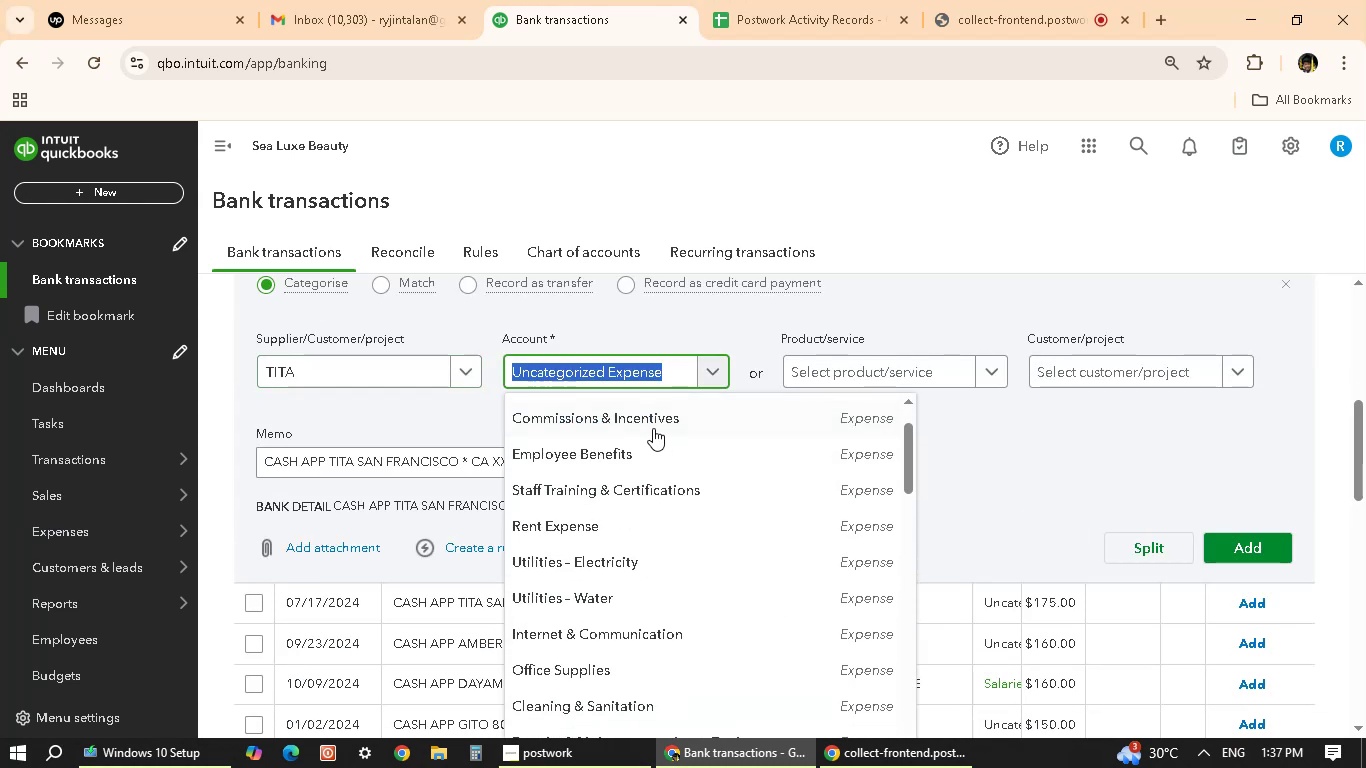 
scroll: coordinate [675, 512], scroll_direction: up, amount: 1.0
 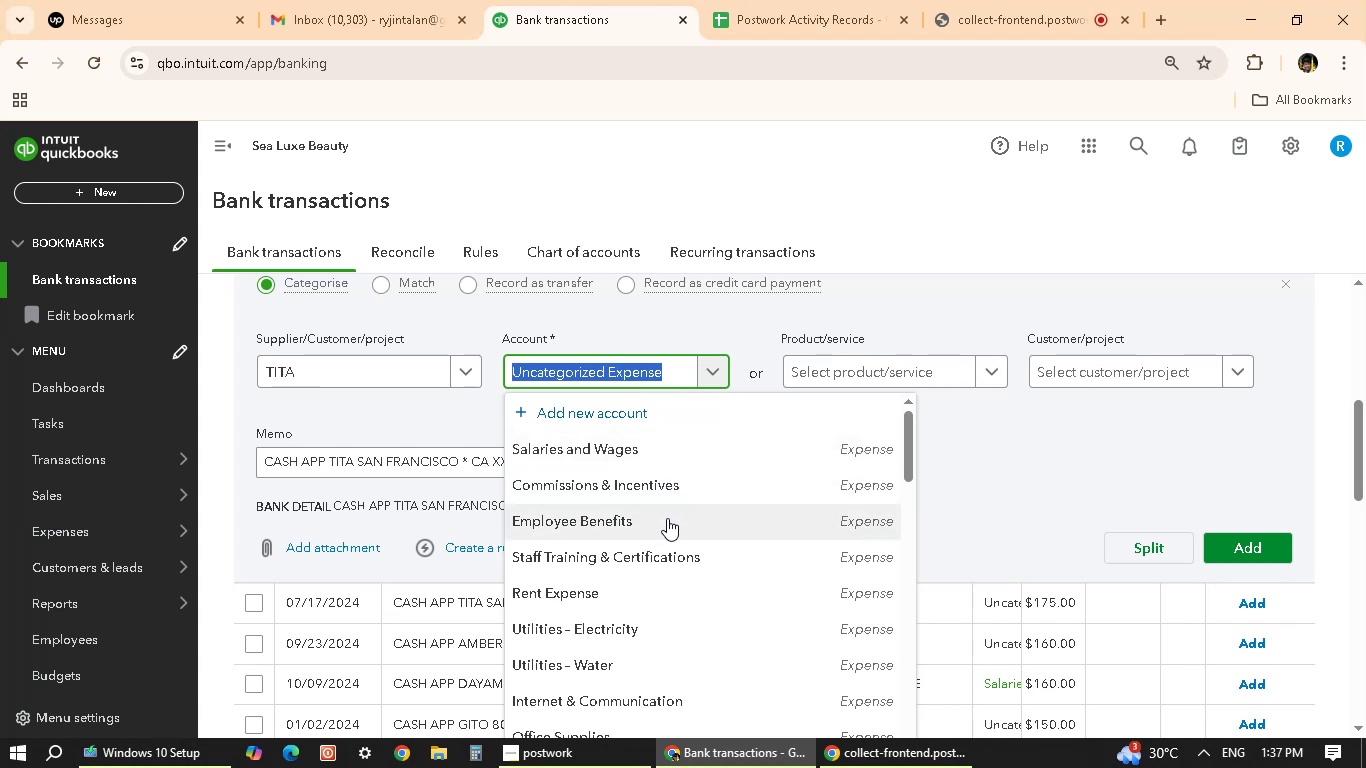 
wait(6.49)
 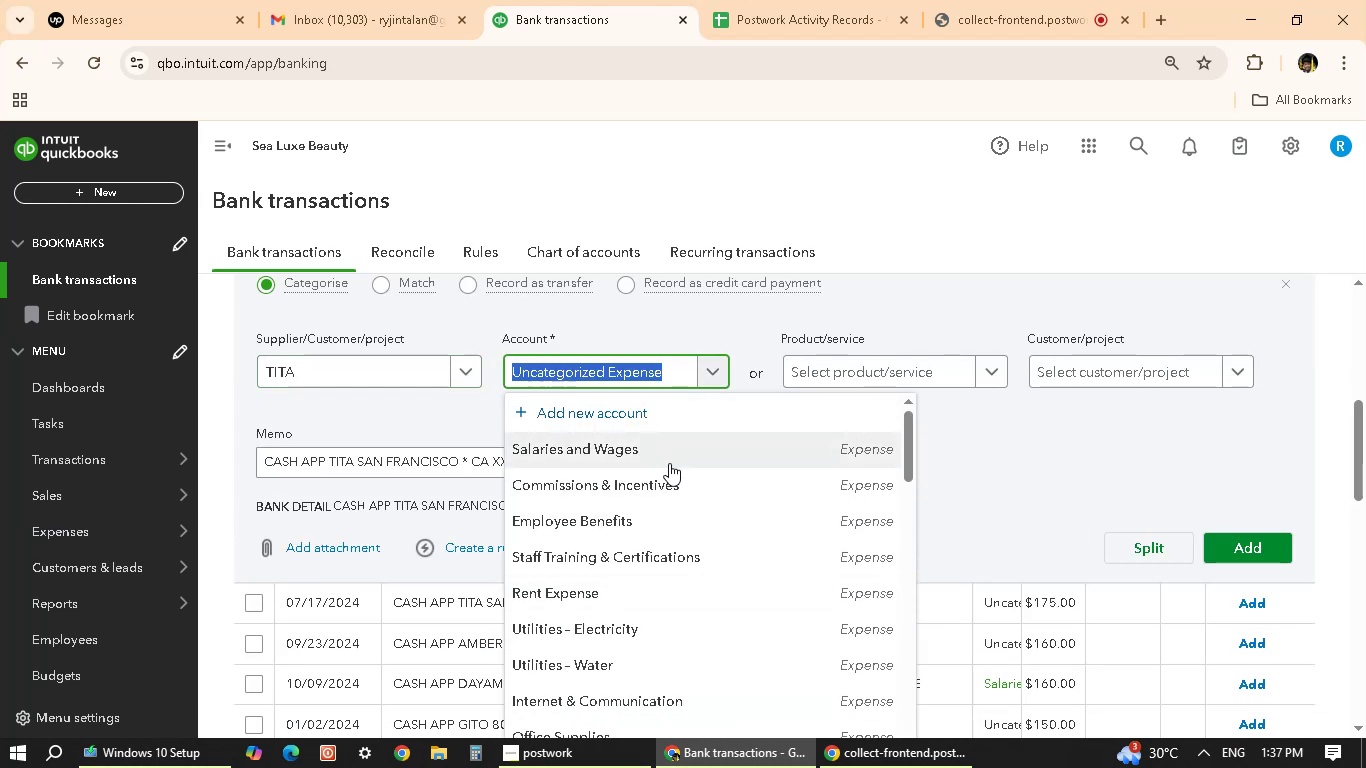 
scroll: coordinate [675, 515], scroll_direction: down, amount: 2.0
 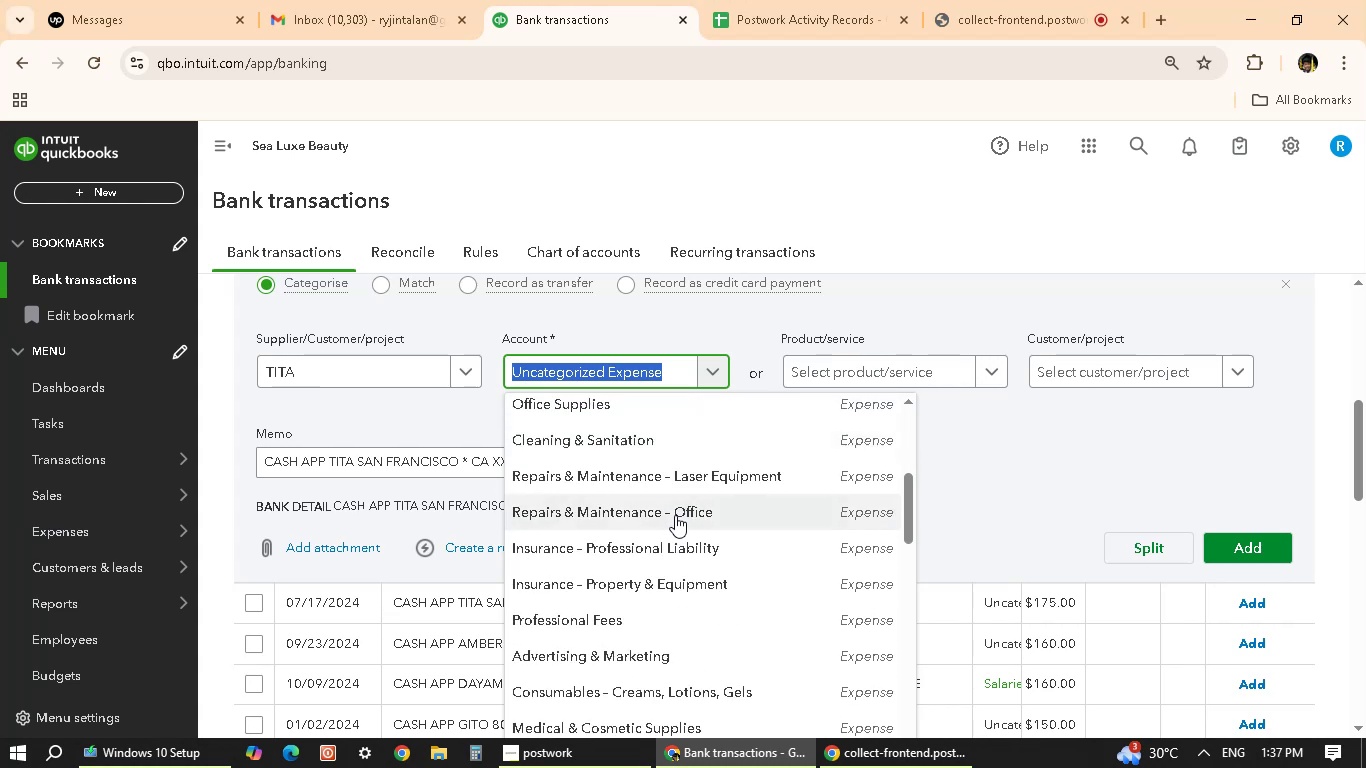 
scroll: coordinate [675, 513], scroll_direction: up, amount: 14.0
 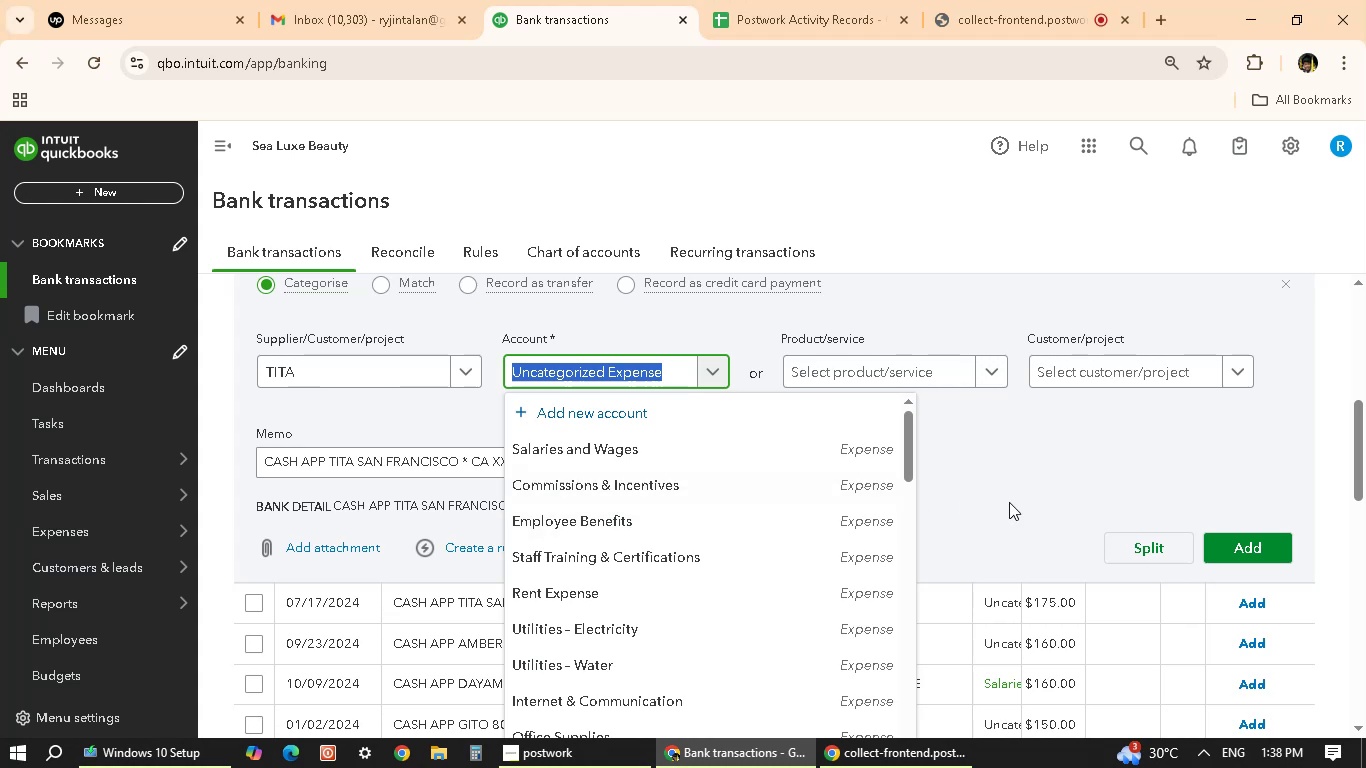 
left_click([1085, 497])
 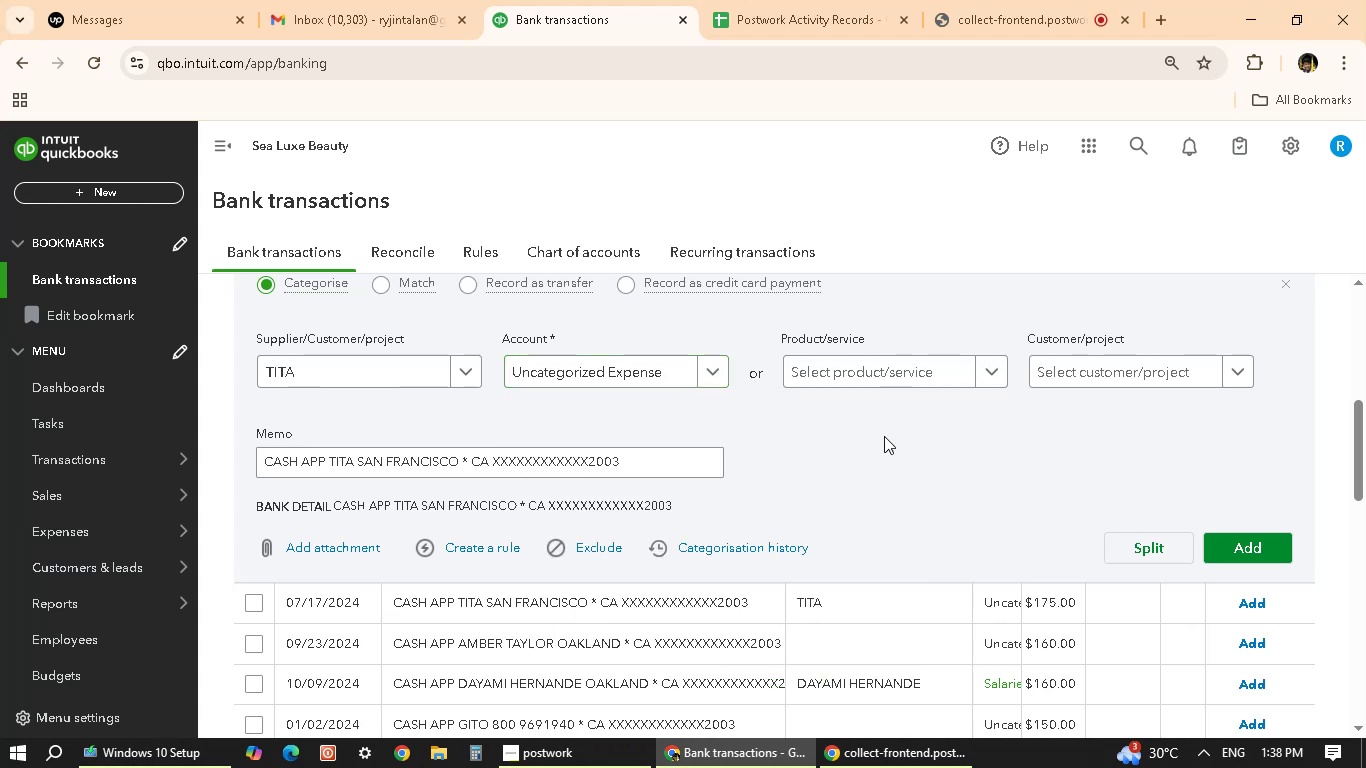 
scroll: coordinate [889, 475], scroll_direction: up, amount: 5.0
 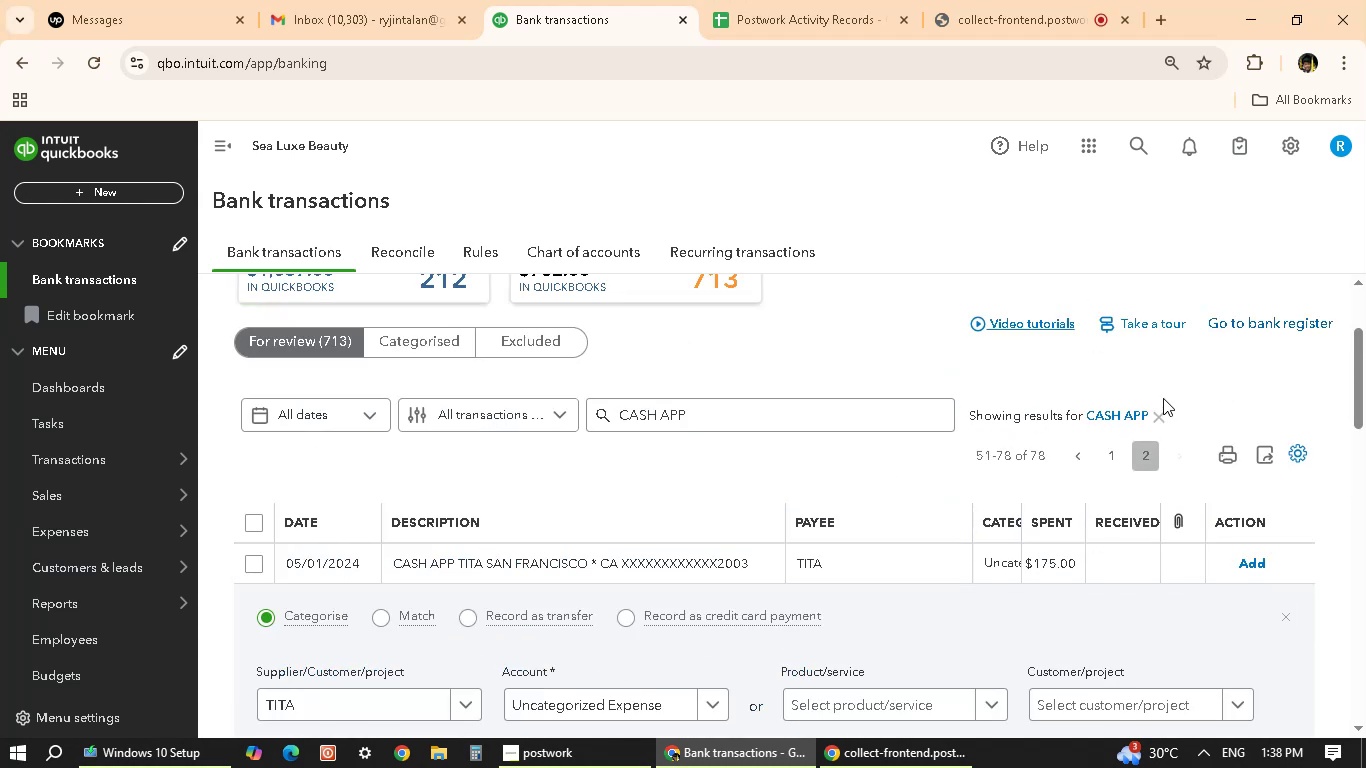 
left_click([1159, 414])
 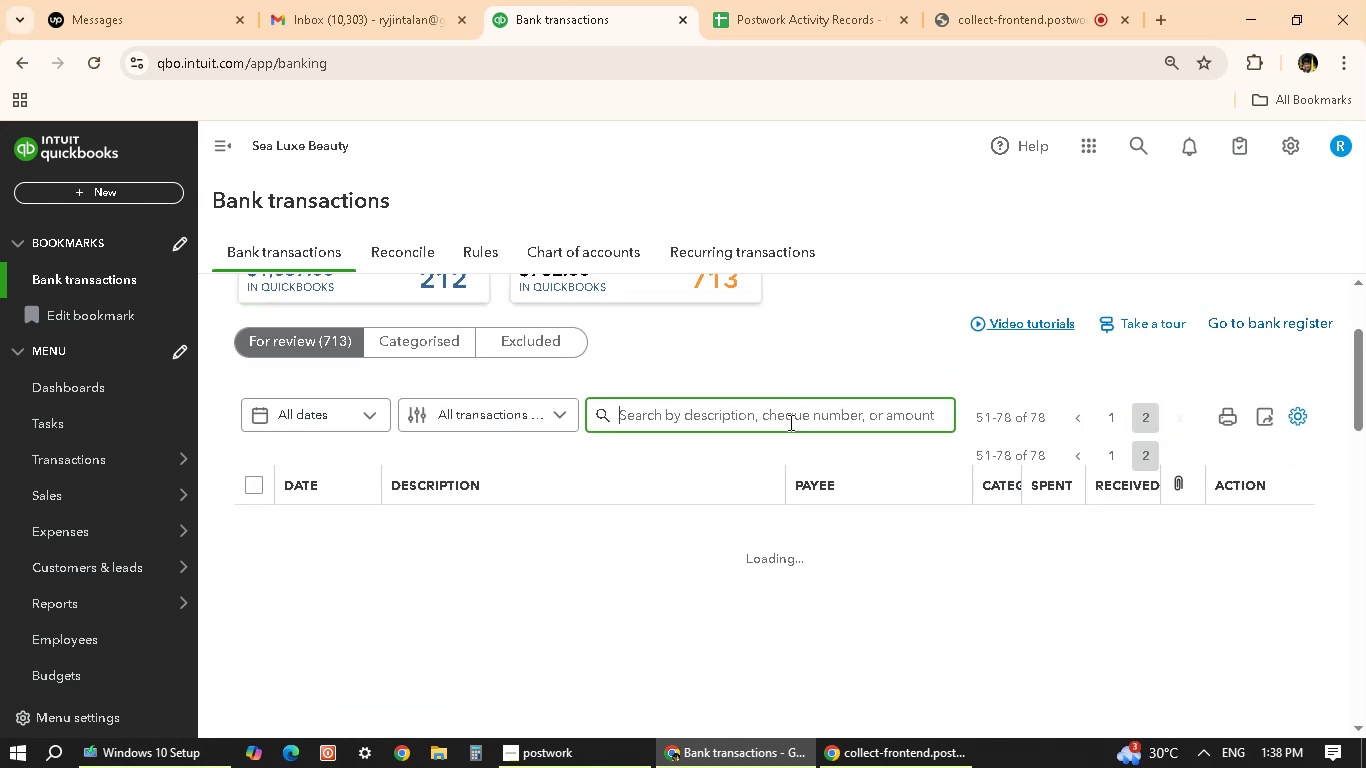 
type(SALRY)
 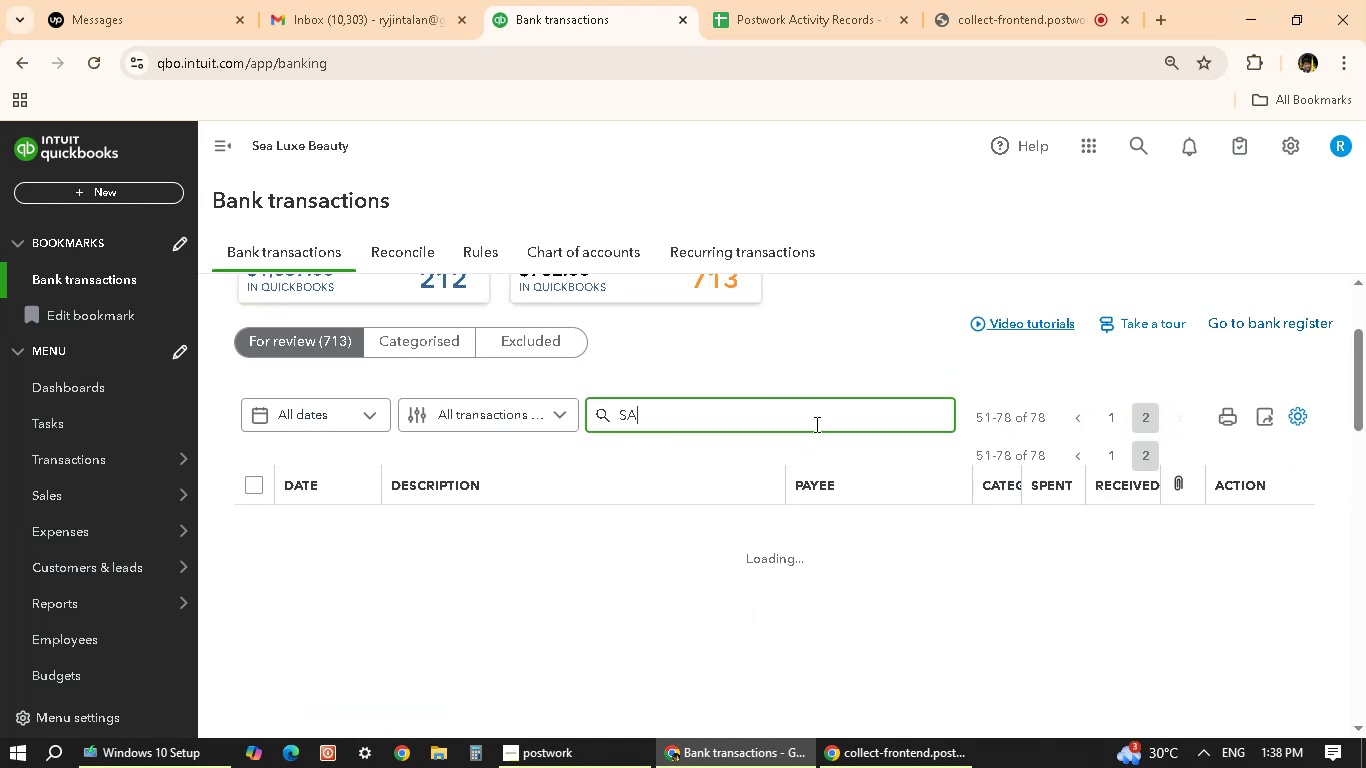 
key(Enter)
 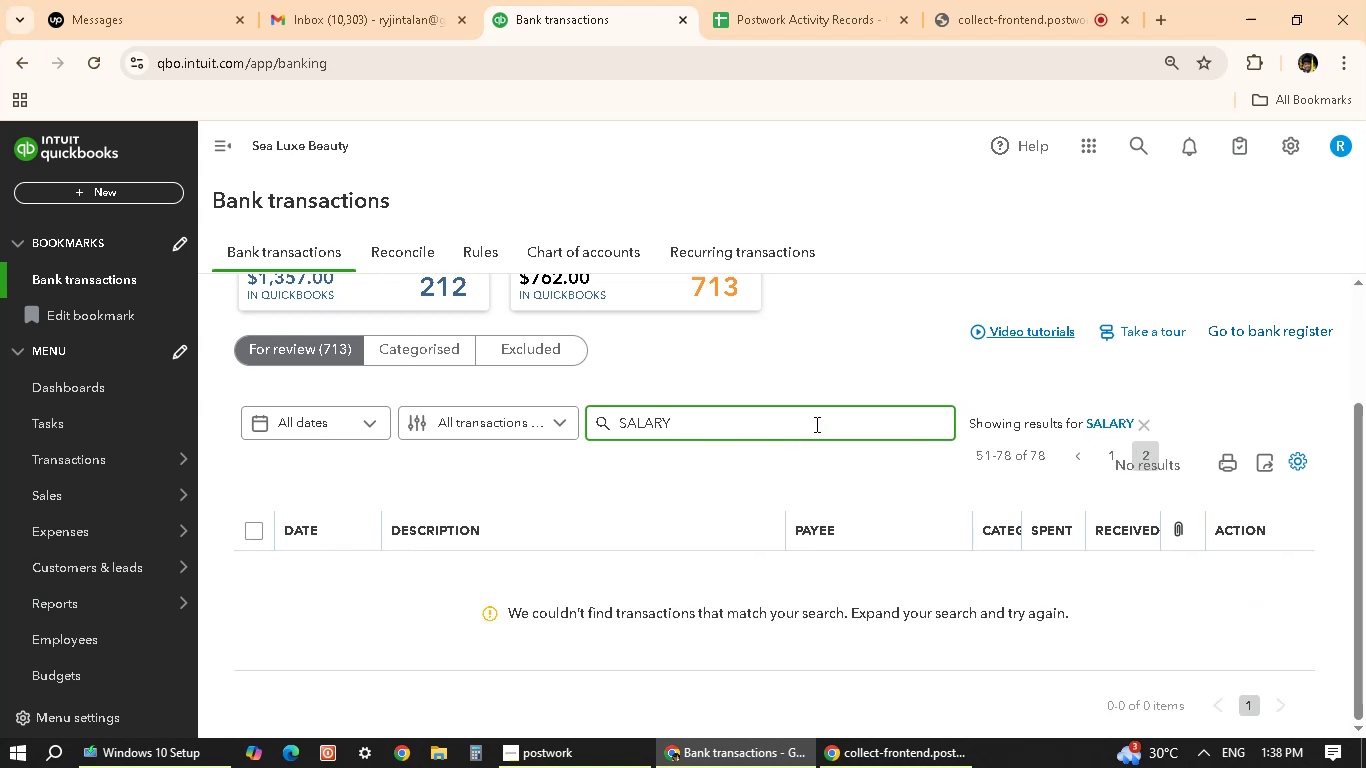 
key(Backspace)
key(Backspace)
key(Backspace)
key(Backspace)
key(Backspace)
key(Backspace)
key(Backspace)
key(Backspace)
key(Backspace)
type(CASH APP)
 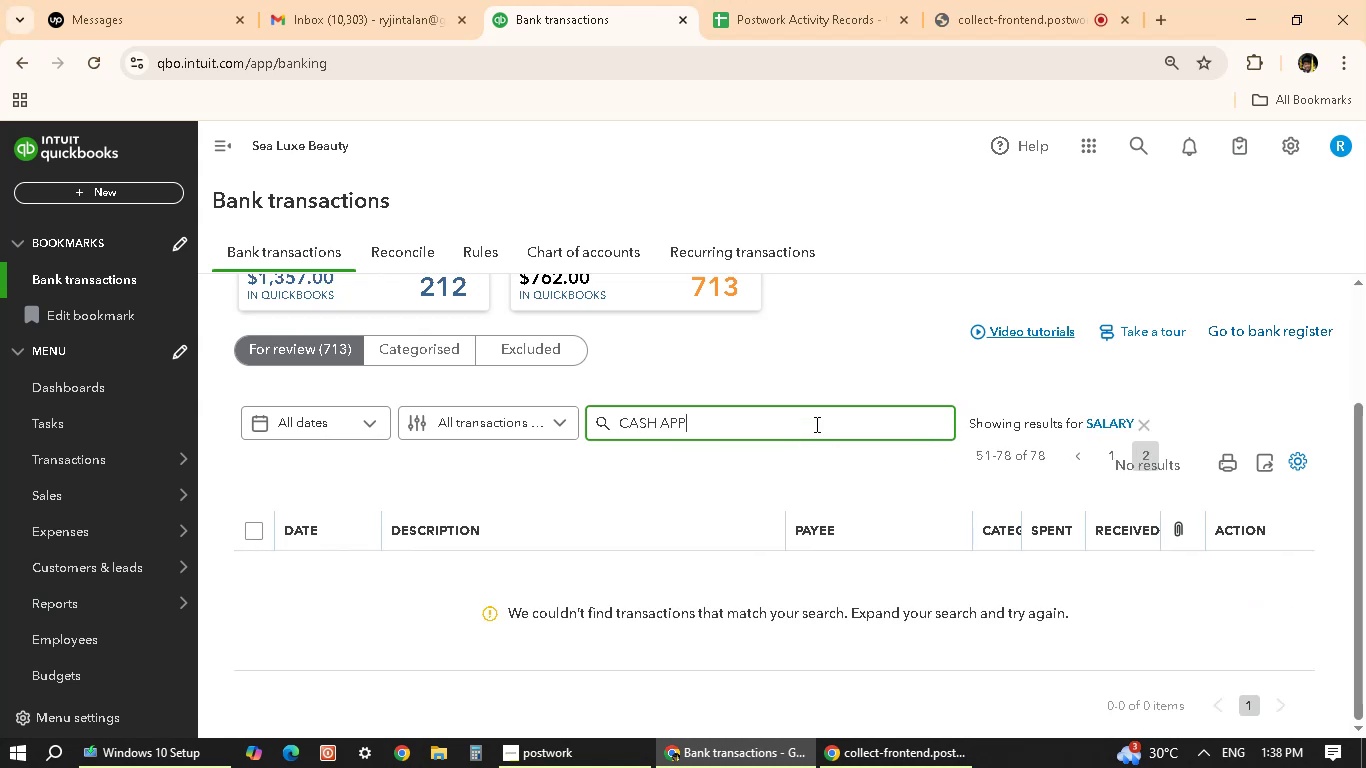 
key(Enter)
 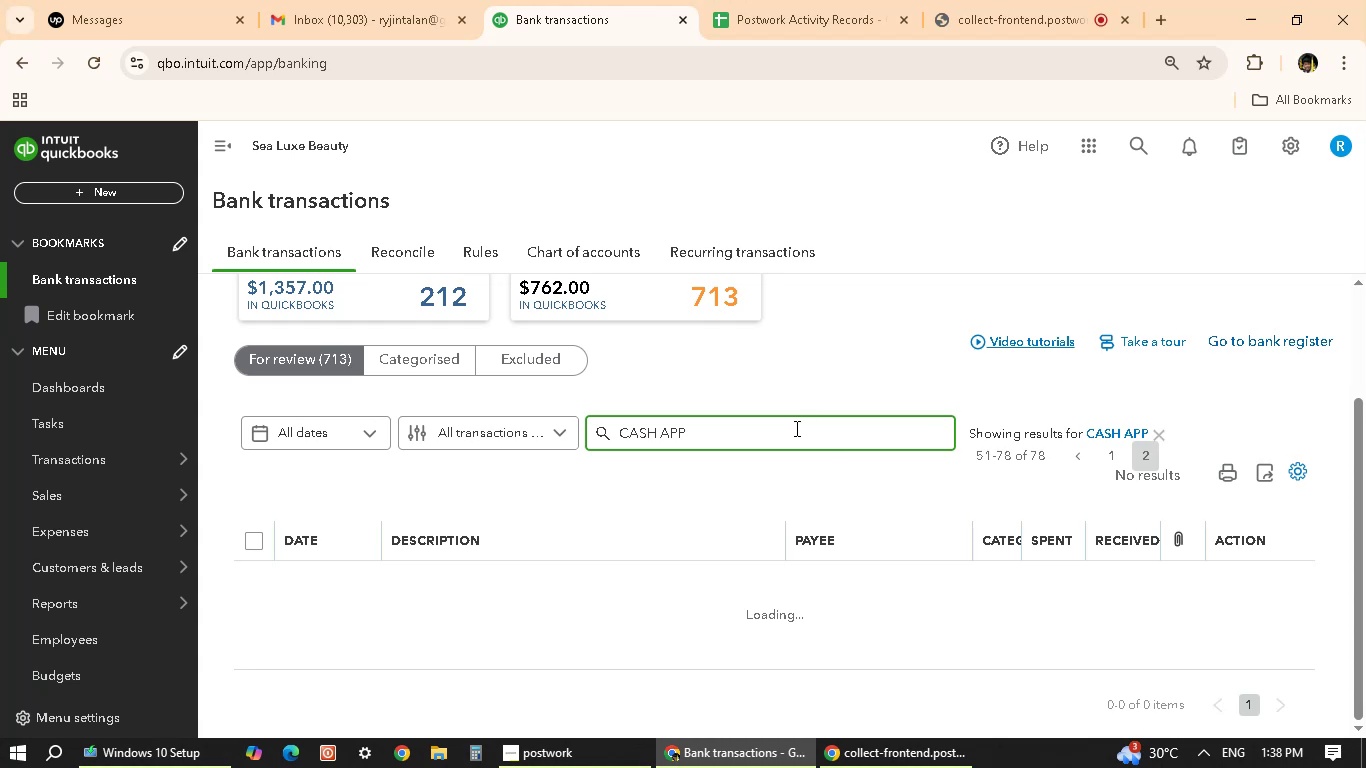 
scroll: coordinate [664, 518], scroll_direction: down, amount: 2.0
 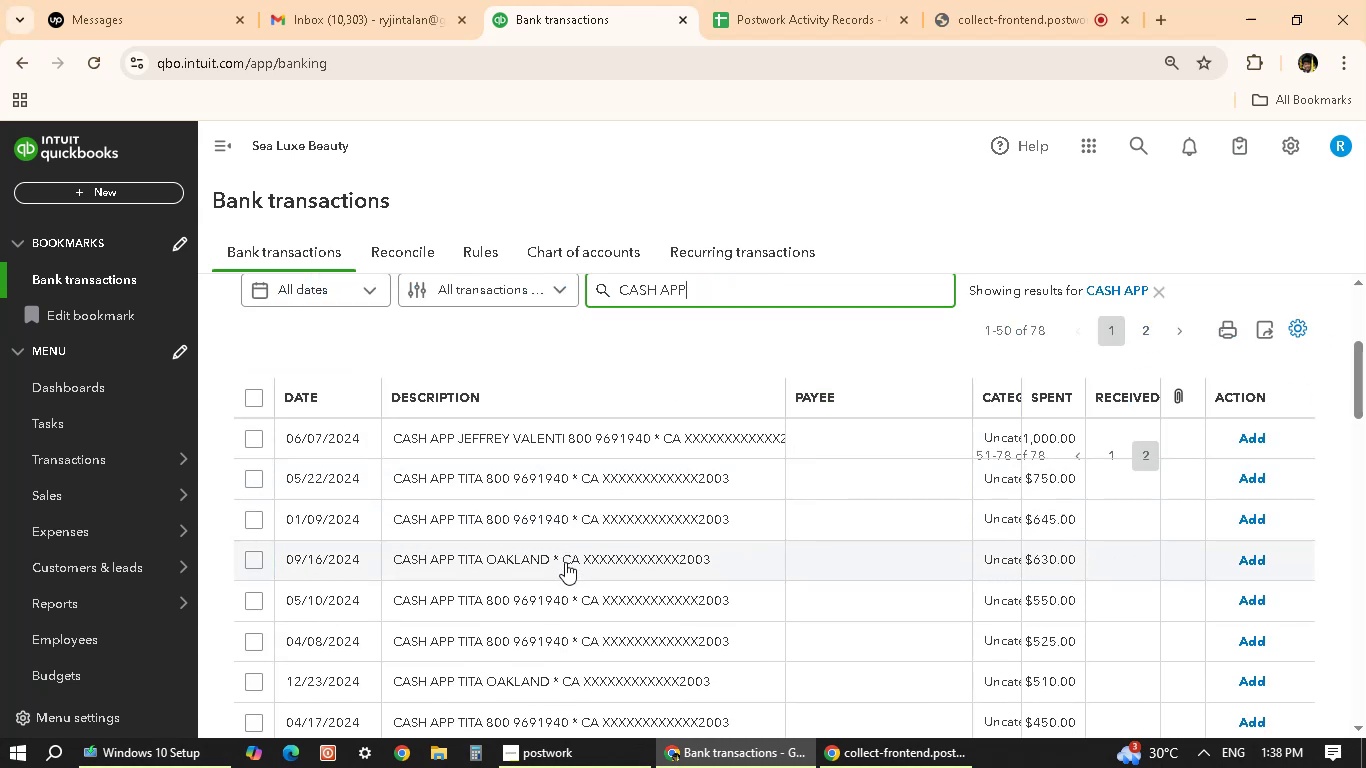 
scroll: coordinate [666, 512], scroll_direction: up, amount: 2.0
 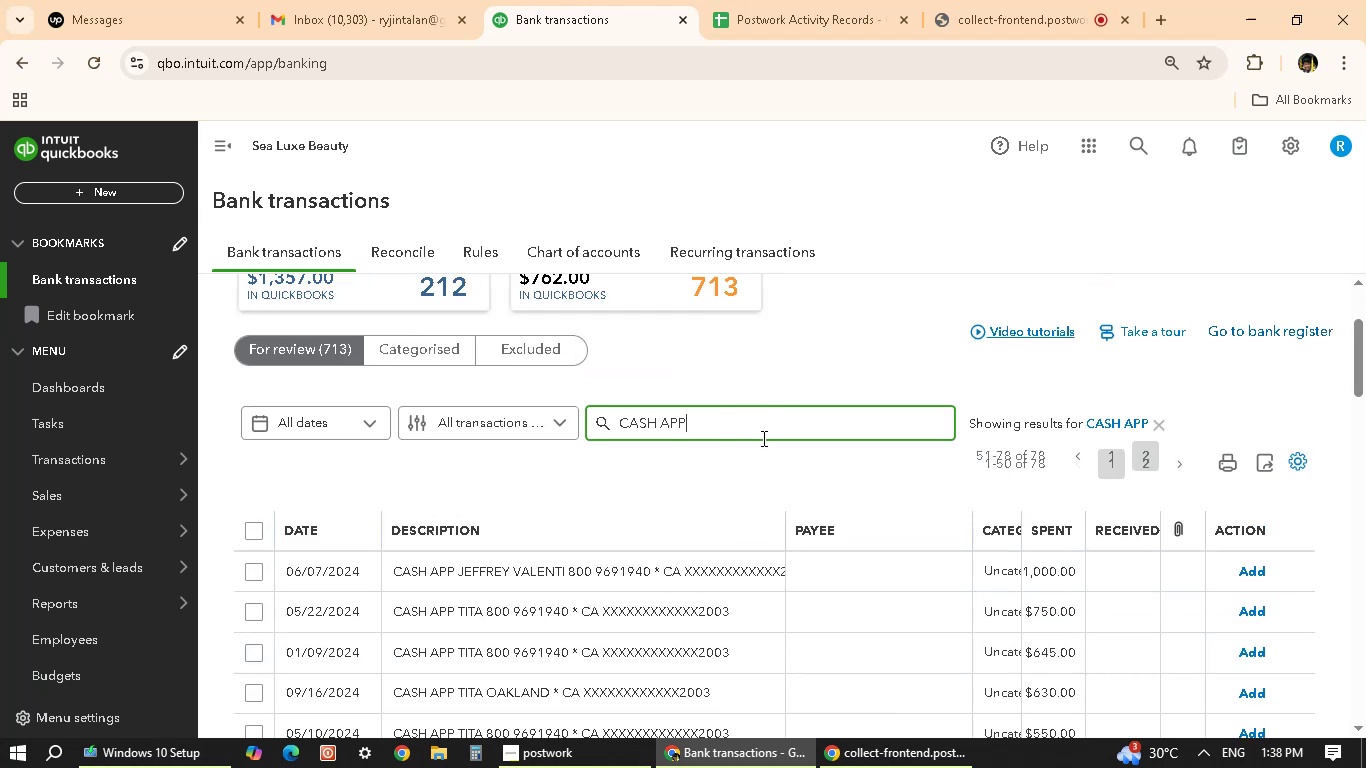 
key(Control+A)
 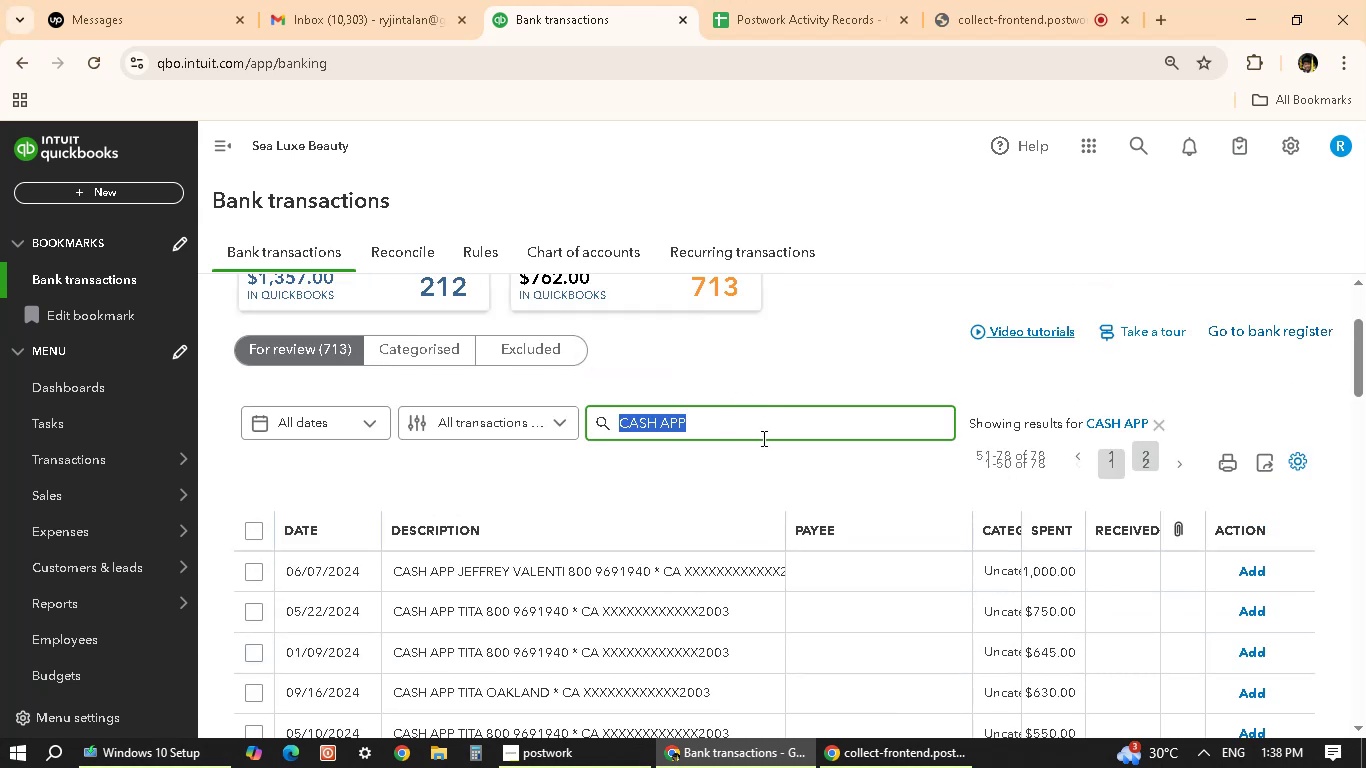 
type(TITA)
 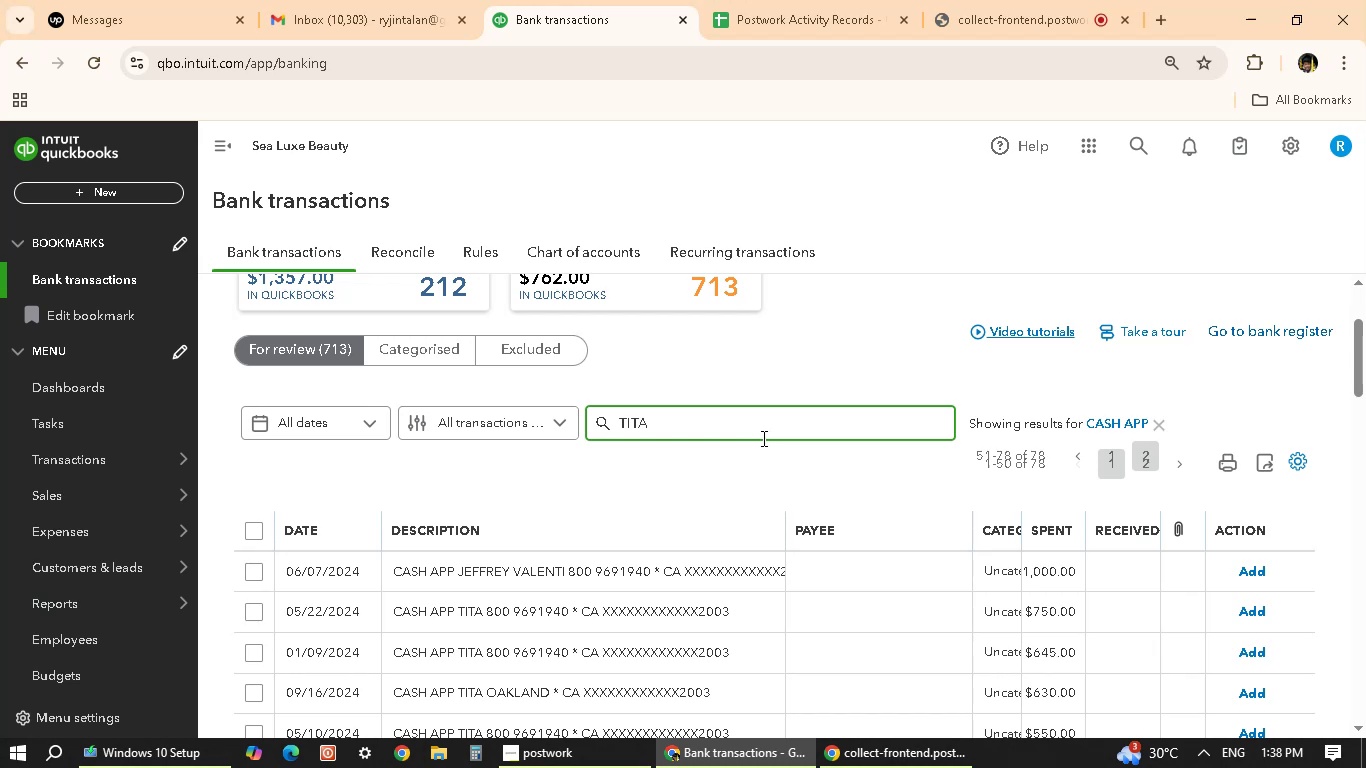 
key(Enter)
 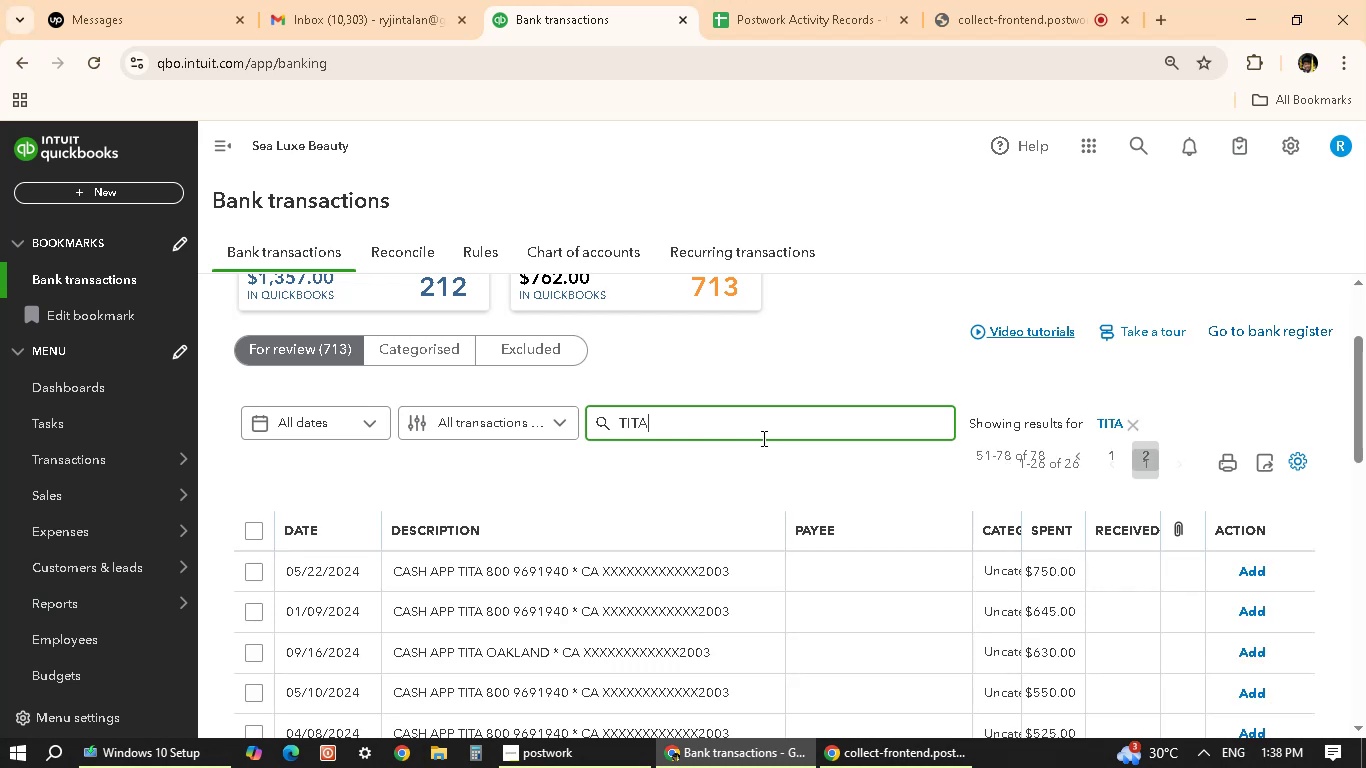 
wait(5.3)
 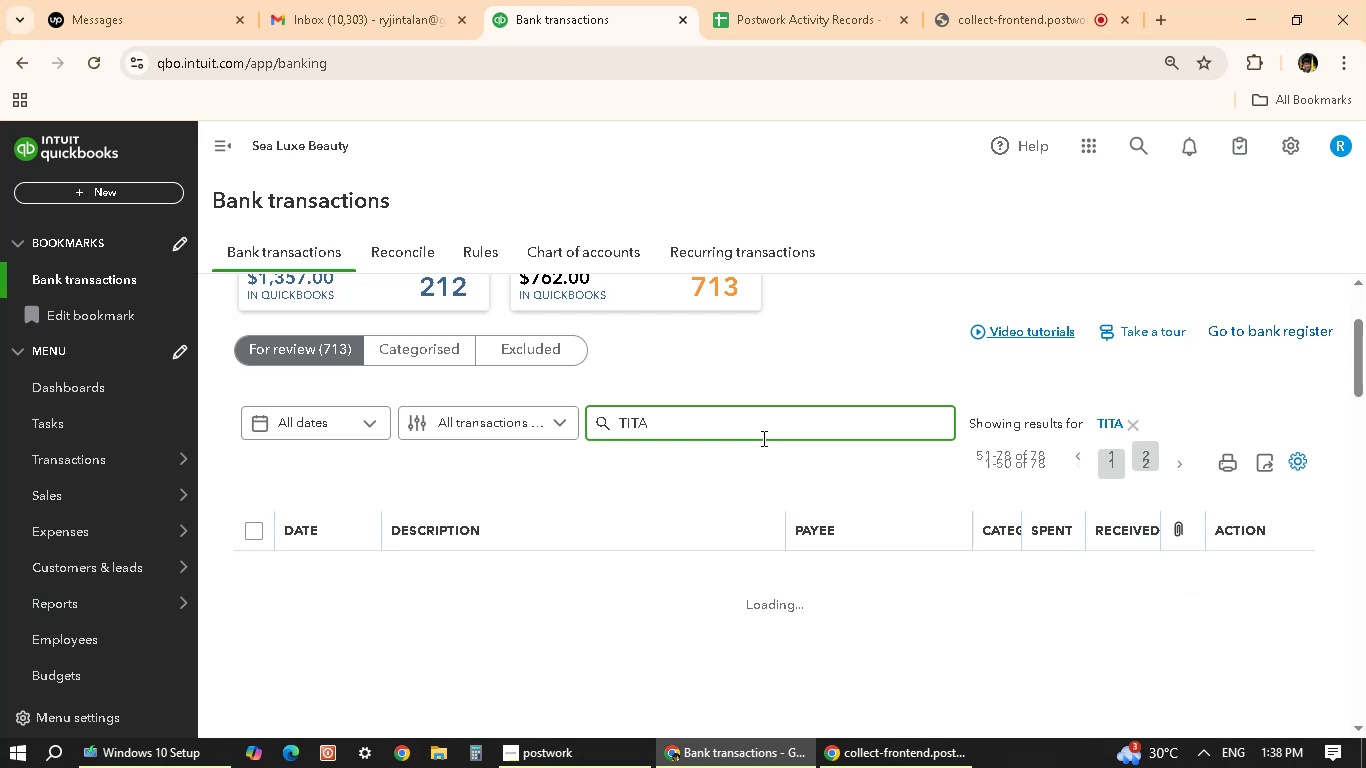 
scroll: coordinate [828, 511], scroll_direction: down, amount: 9.0
 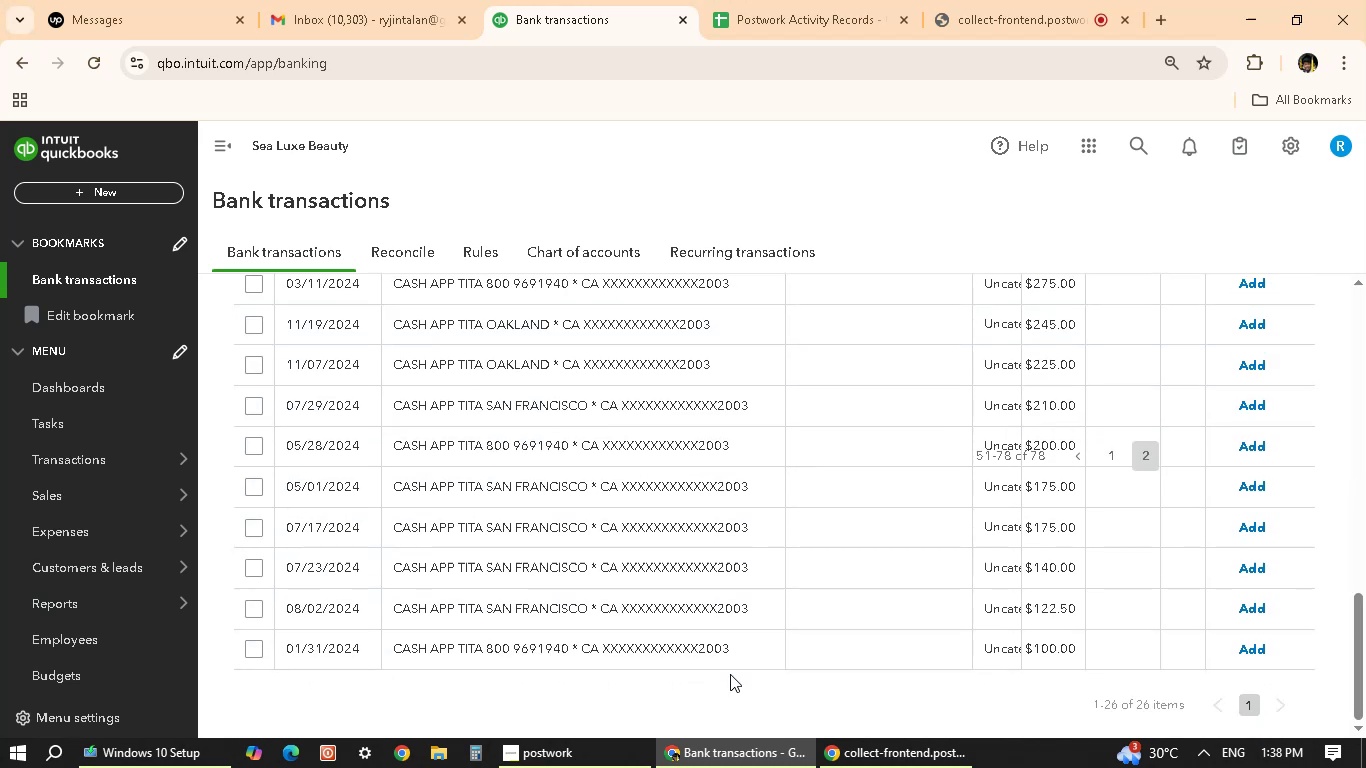 
scroll: coordinate [731, 674], scroll_direction: up, amount: 1.0
 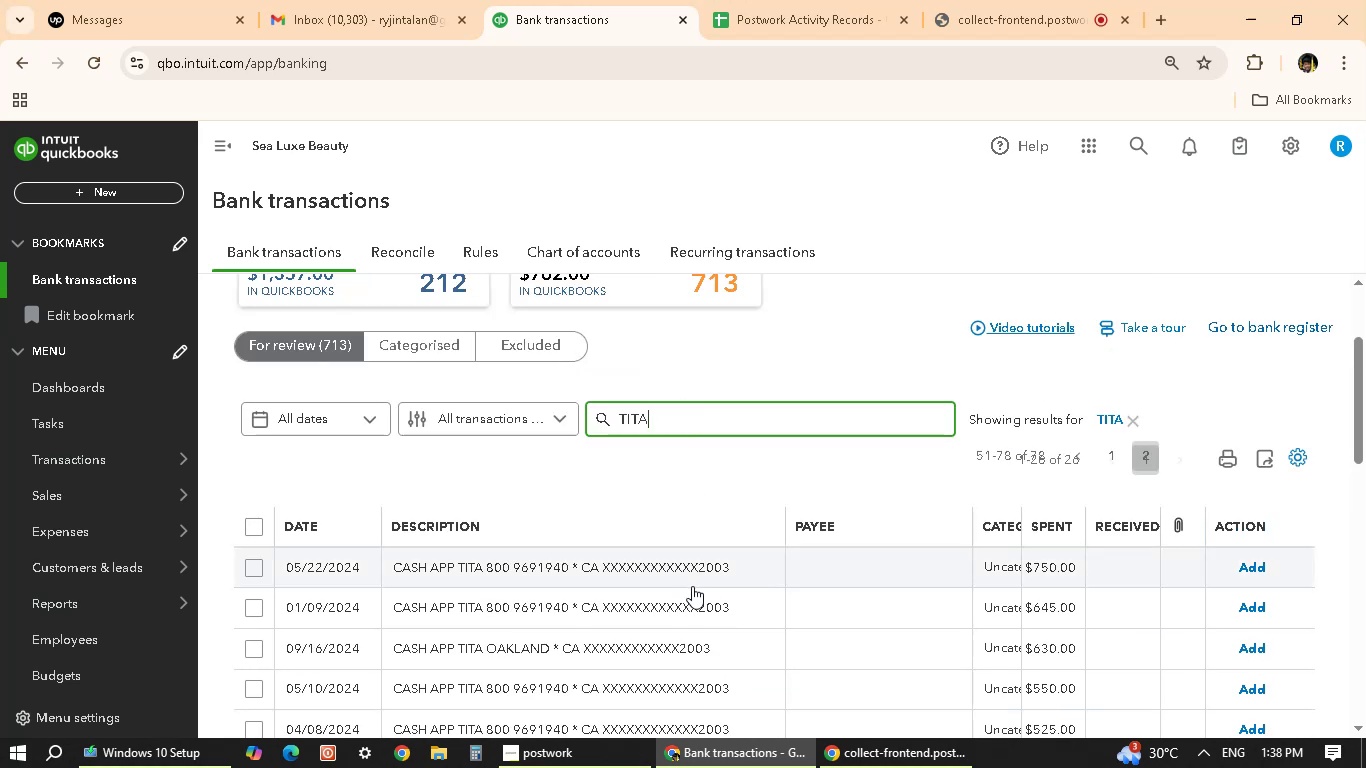 
scroll: coordinate [692, 586], scroll_direction: down, amount: 8.0
 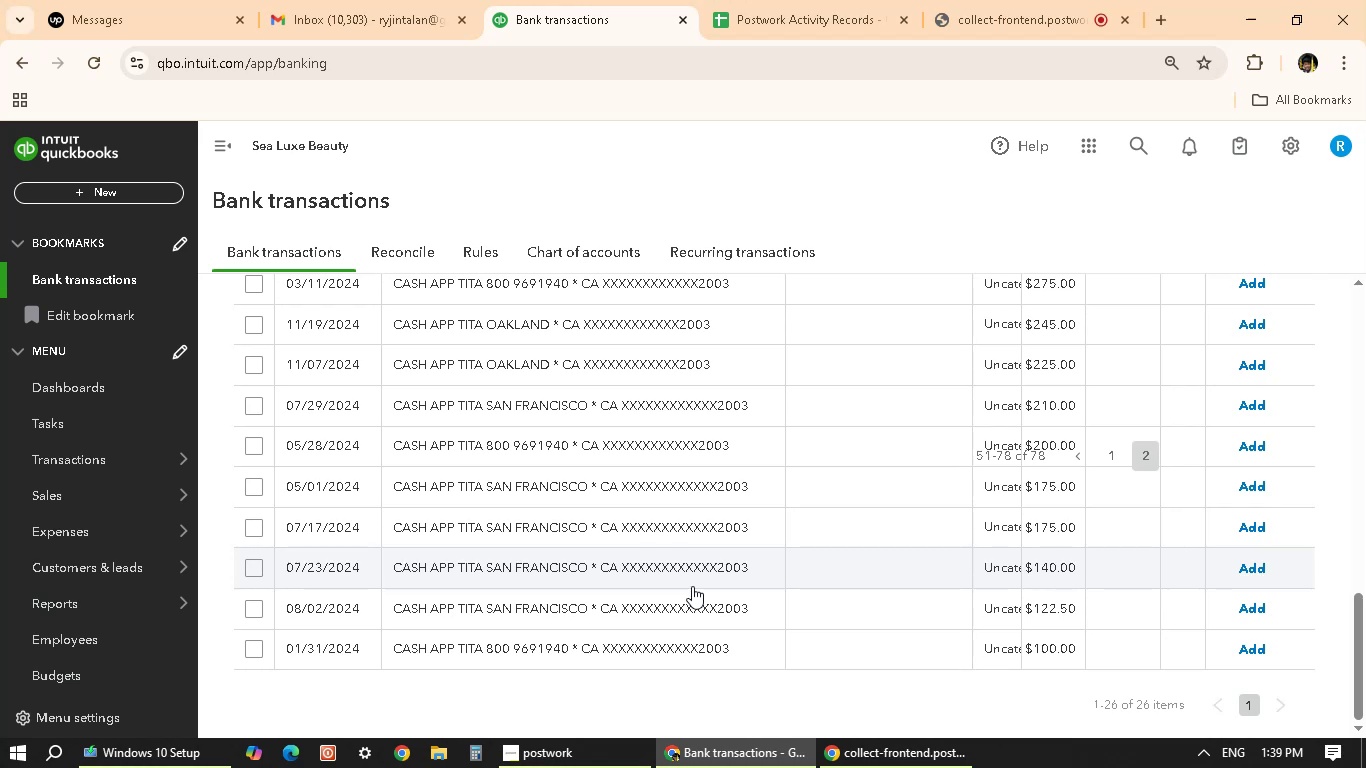 
wait(10.09)
 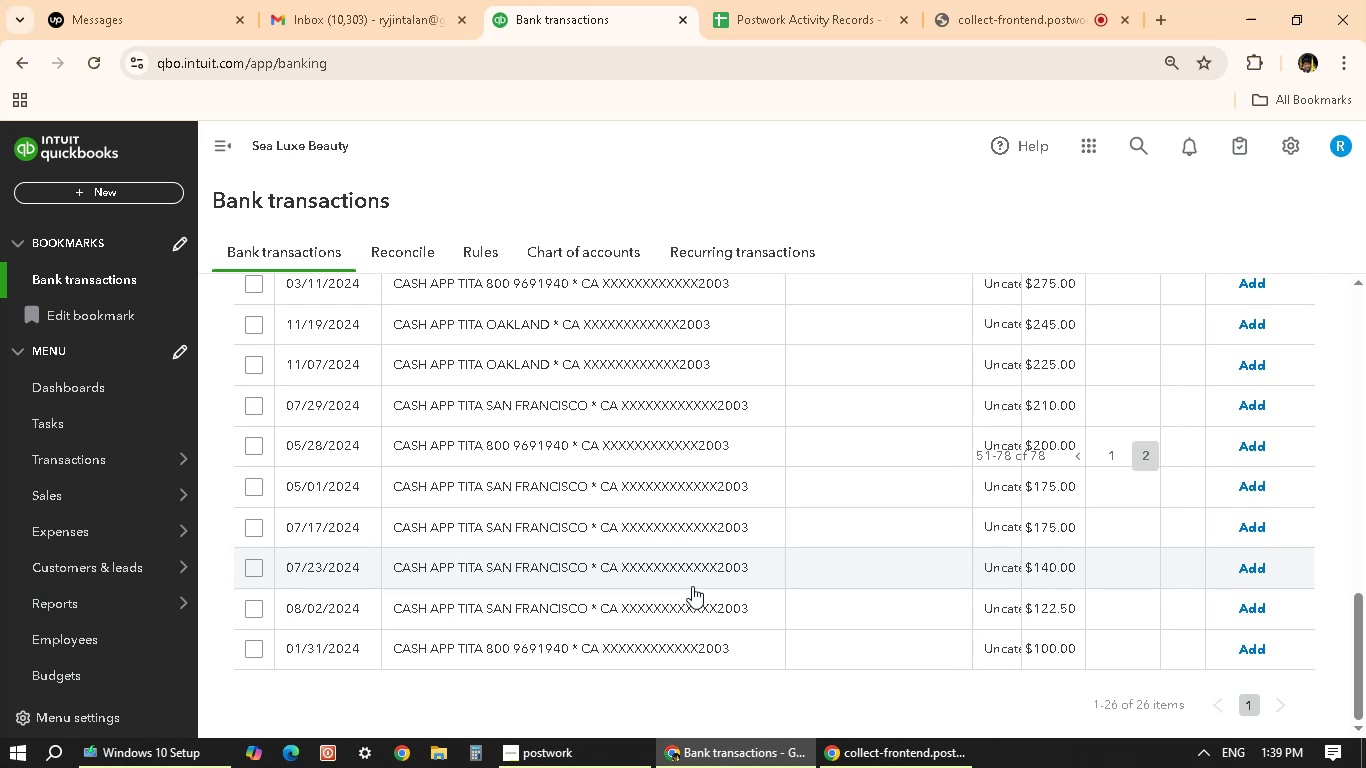 
scroll: coordinate [842, 441], scroll_direction: down, amount: 4.0
 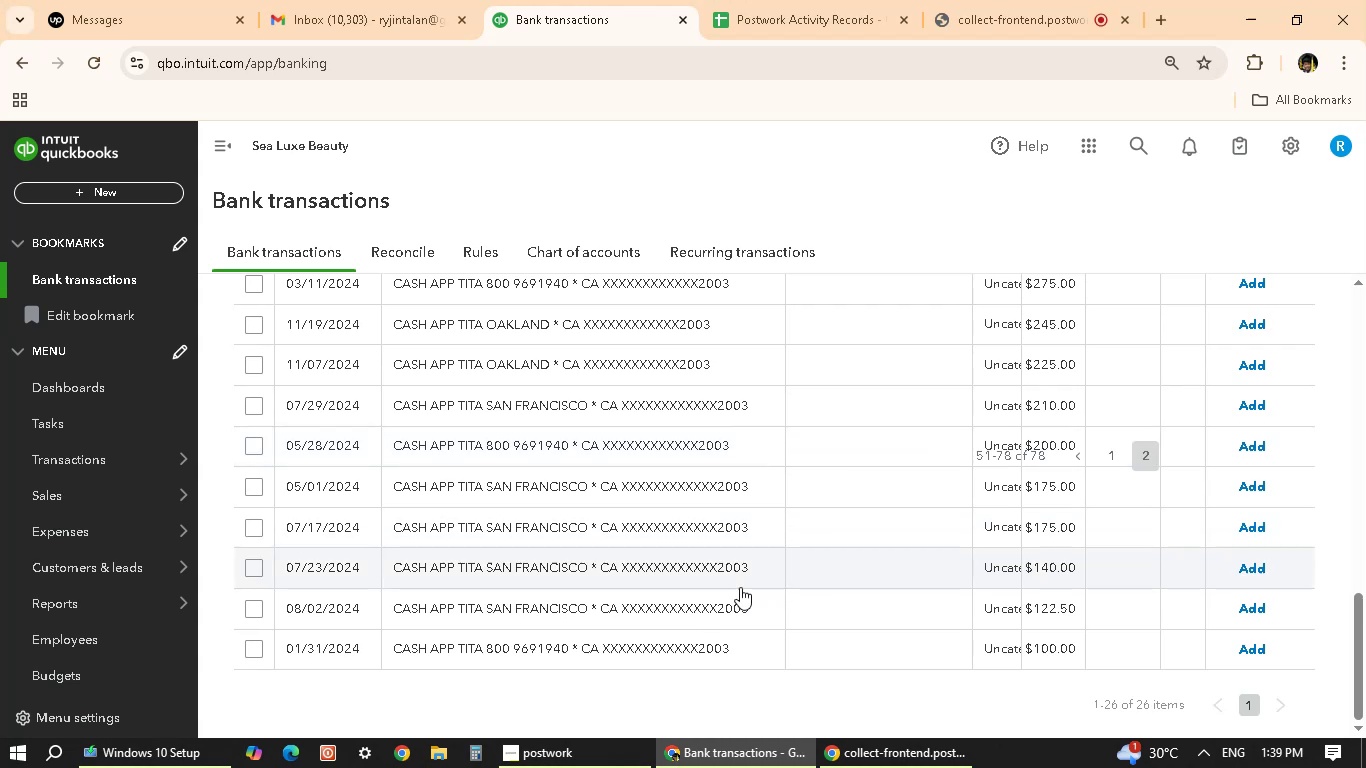 
scroll: coordinate [721, 608], scroll_direction: up, amount: 9.0
 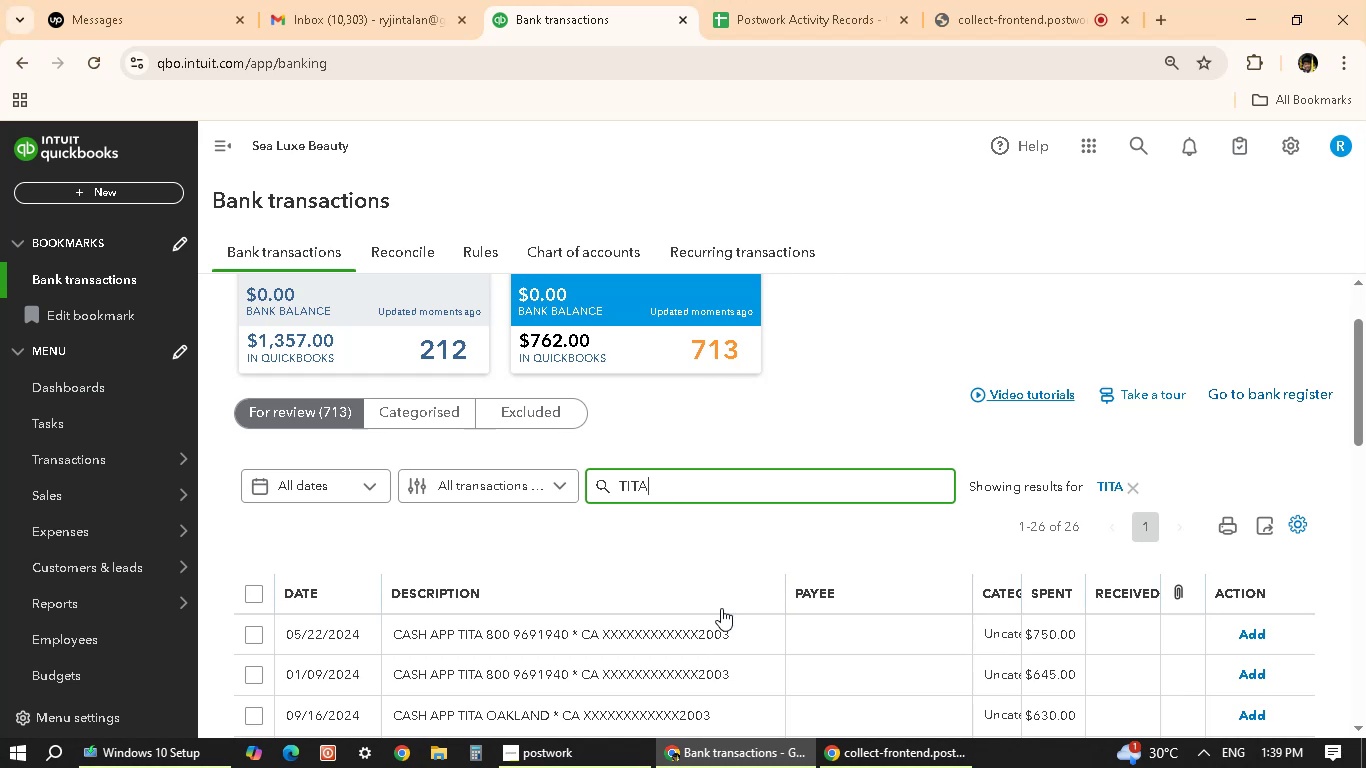 
wait(15.82)
 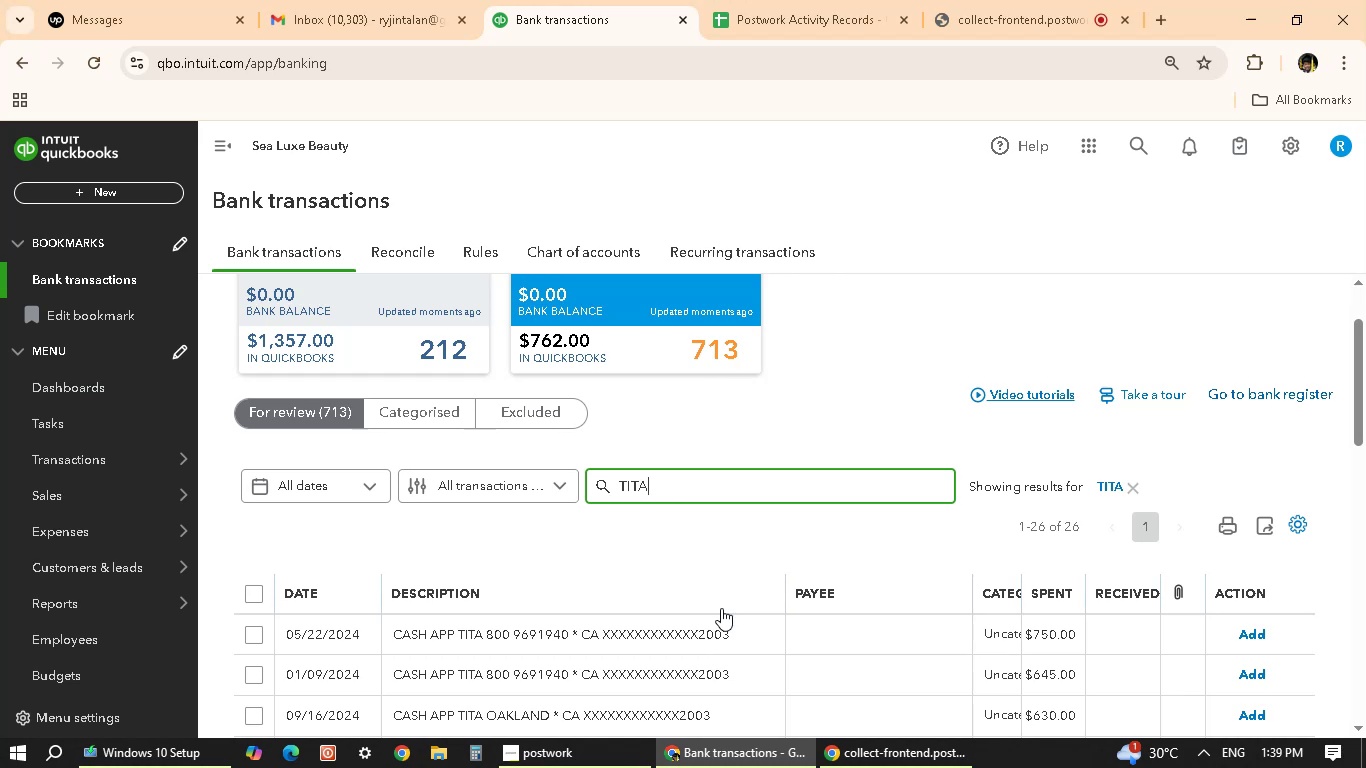 
scroll: coordinate [835, 636], scroll_direction: down, amount: 1.0
 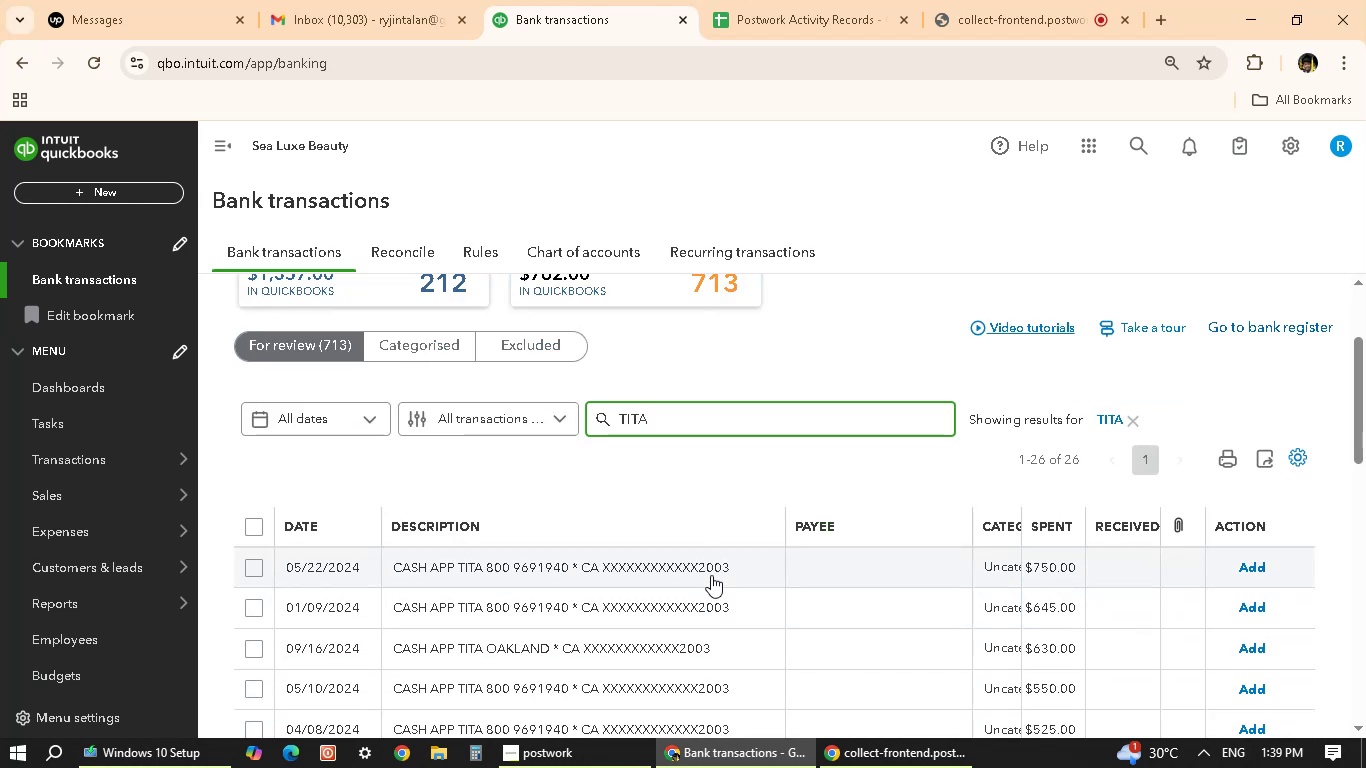 
left_click([711, 575])
 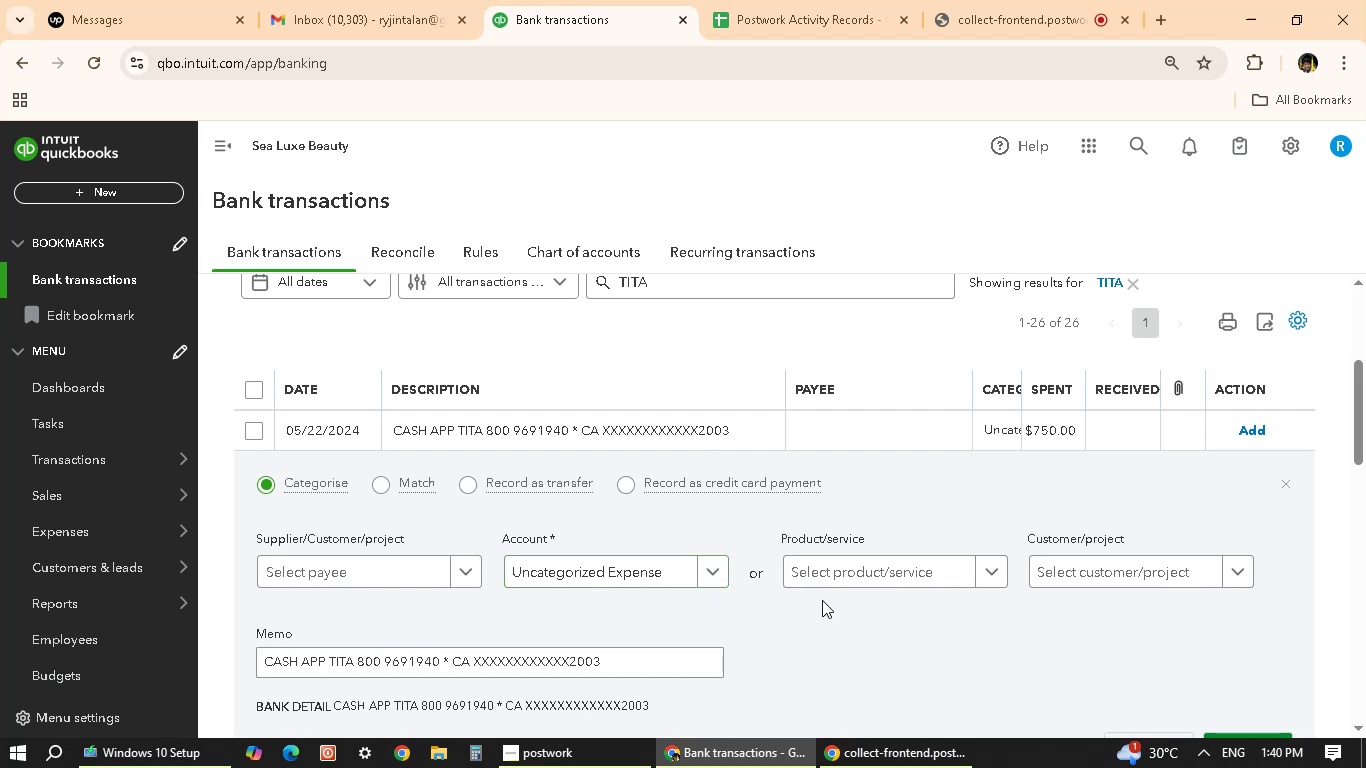 
wait(15.58)
 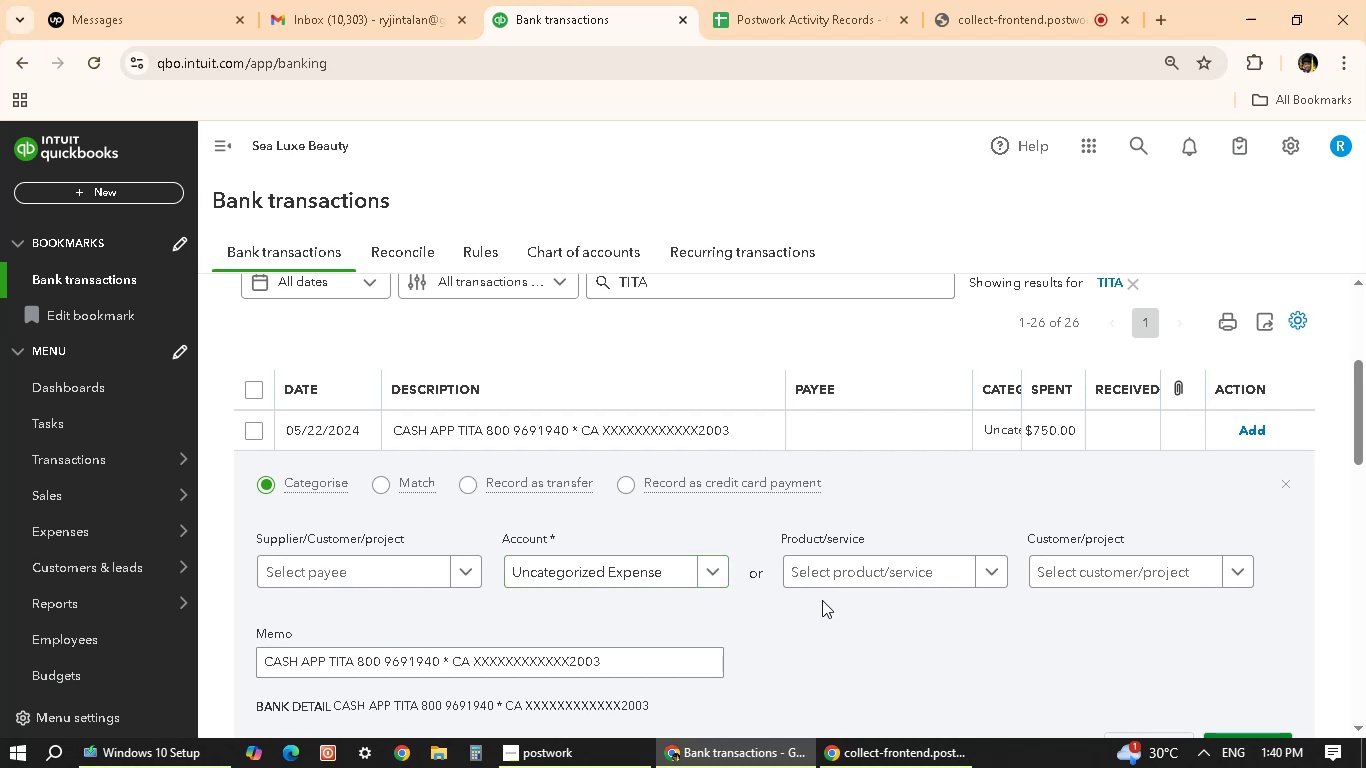 
mouse_move([787, 477])
 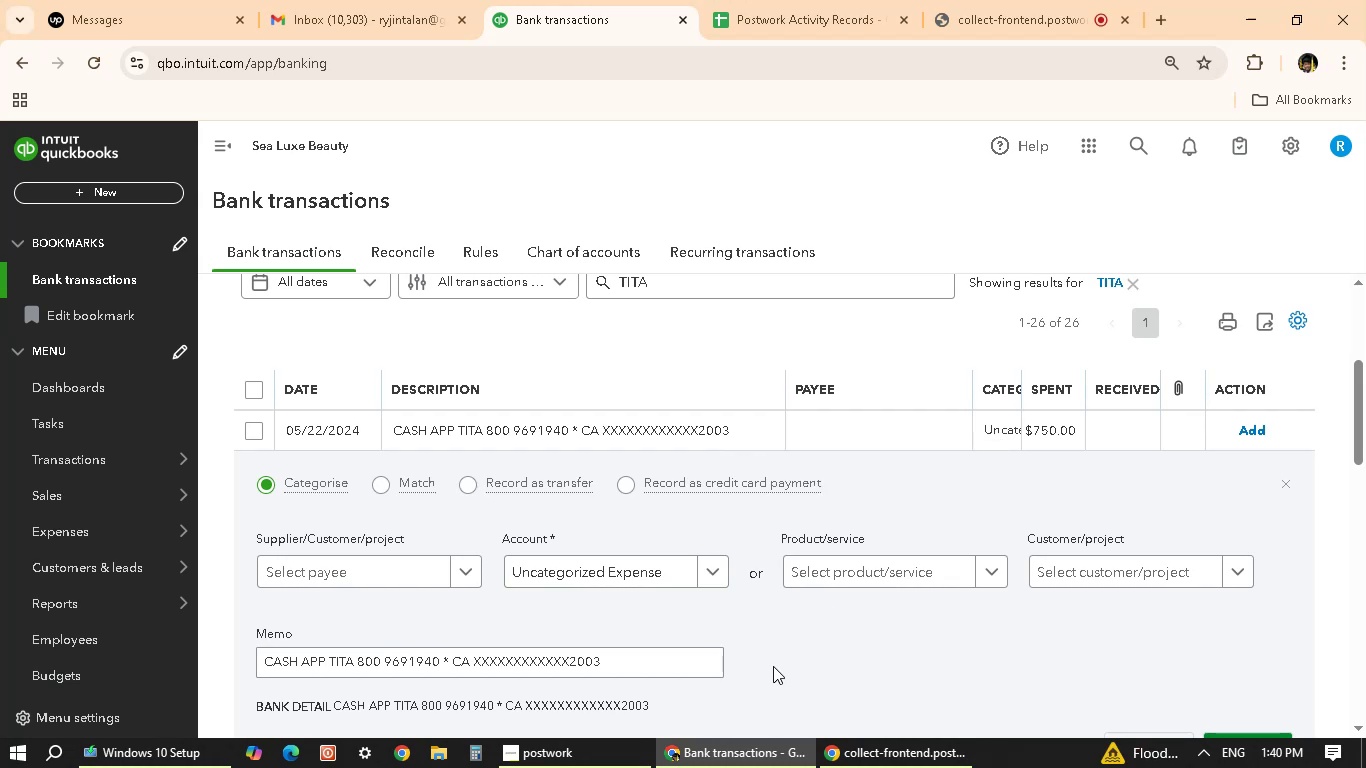 
mouse_move([608, 733])
 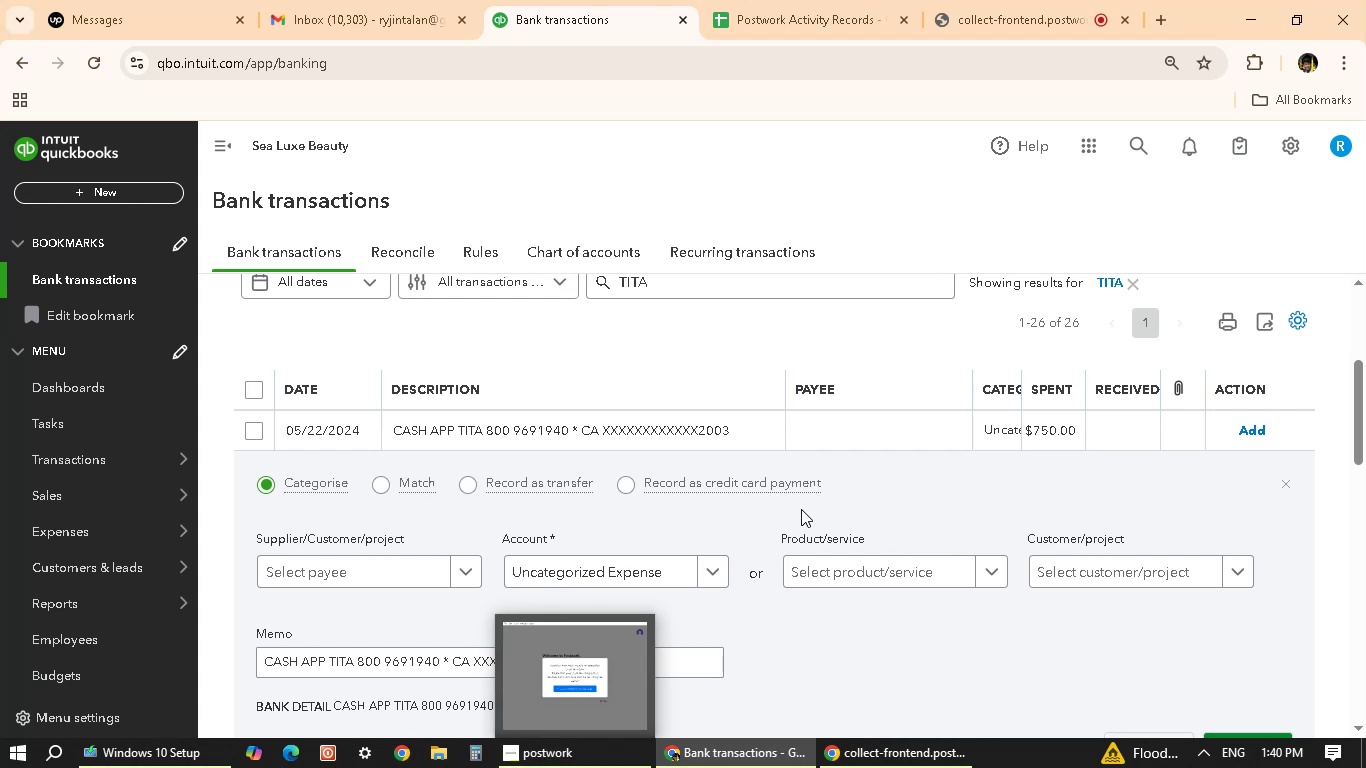 
left_click([845, 494])
 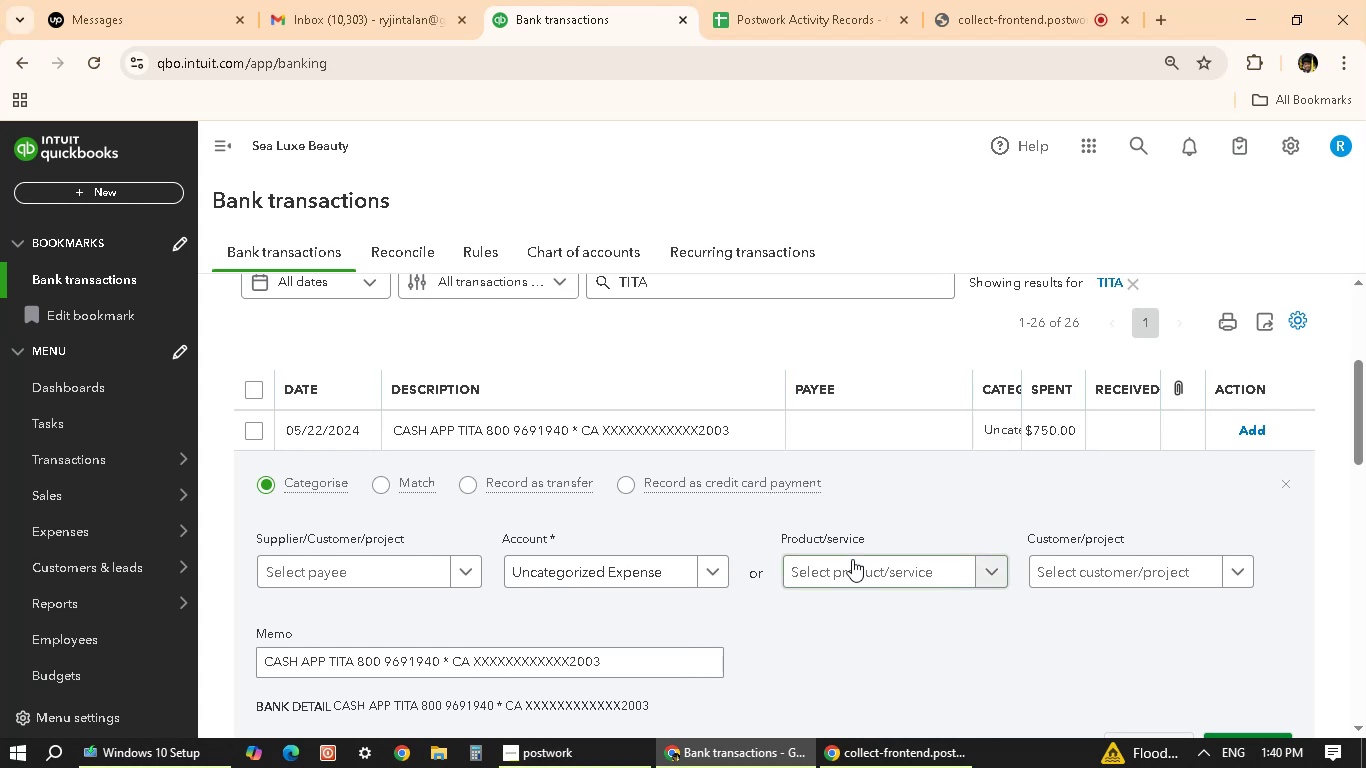 
scroll: coordinate [852, 559], scroll_direction: down, amount: 1.0
 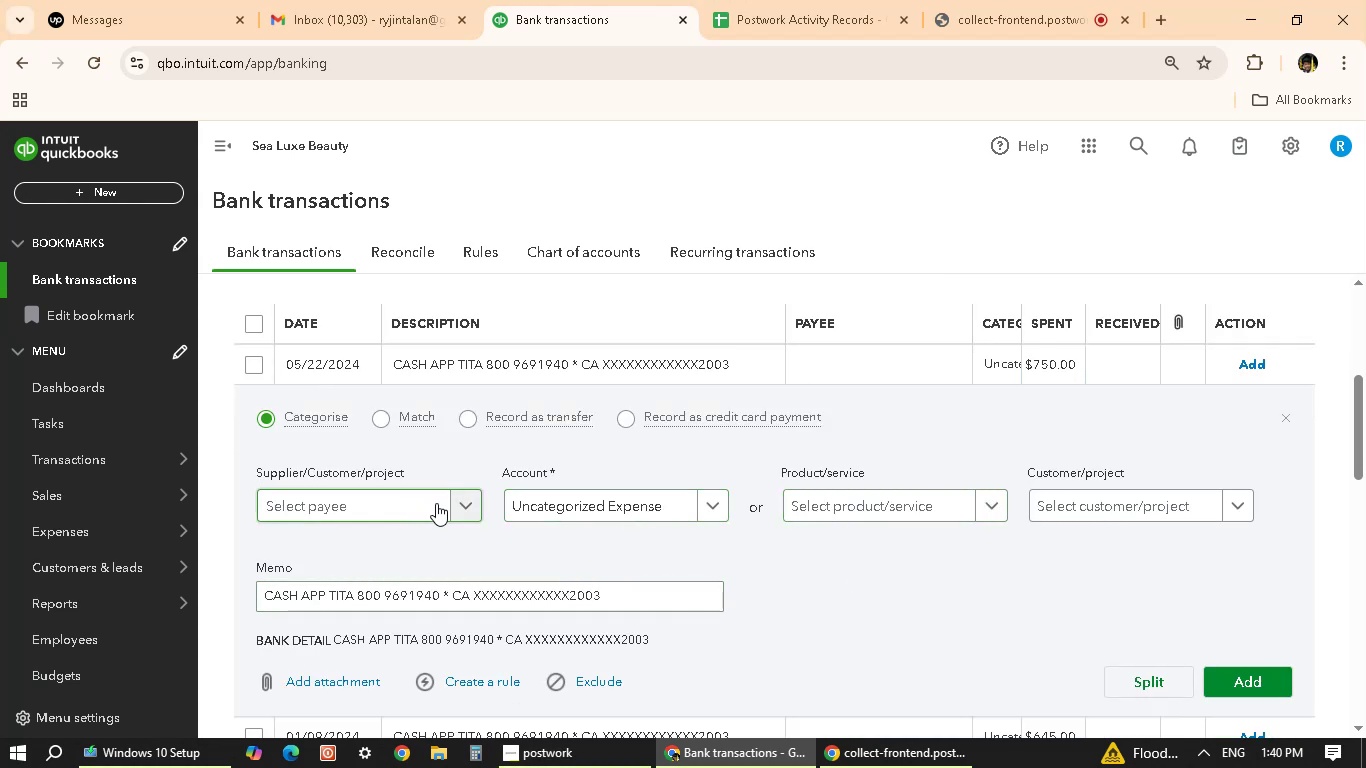 
left_click([444, 506])
 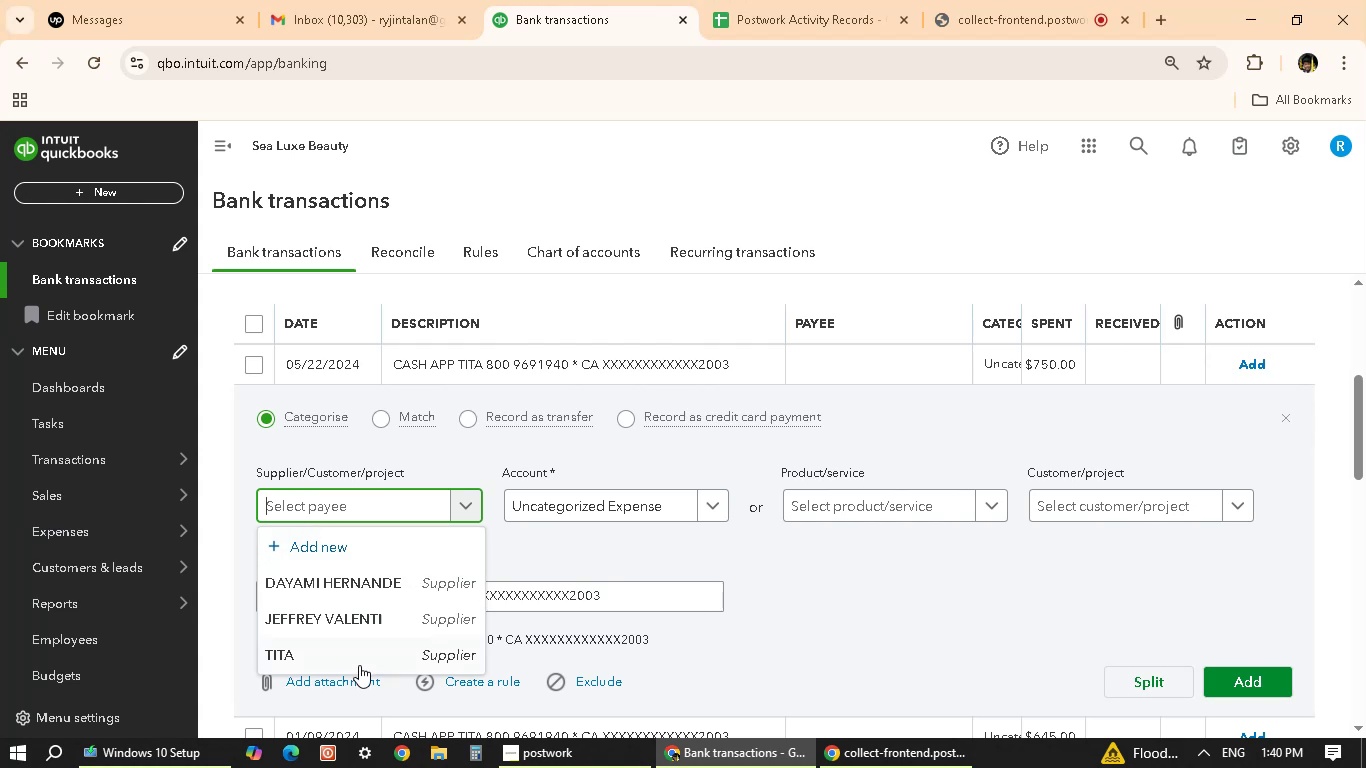 
left_click([359, 665])
 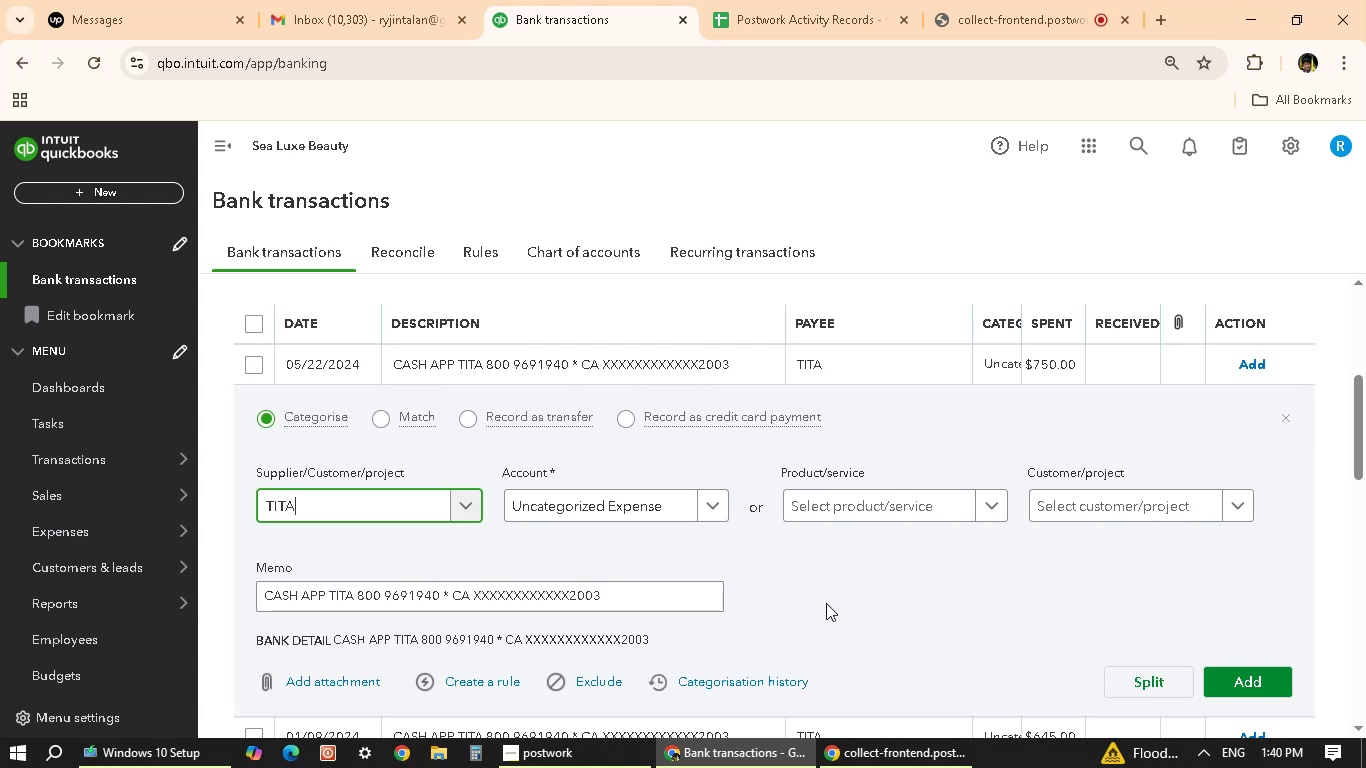 
scroll: coordinate [759, 573], scroll_direction: up, amount: 5.0
 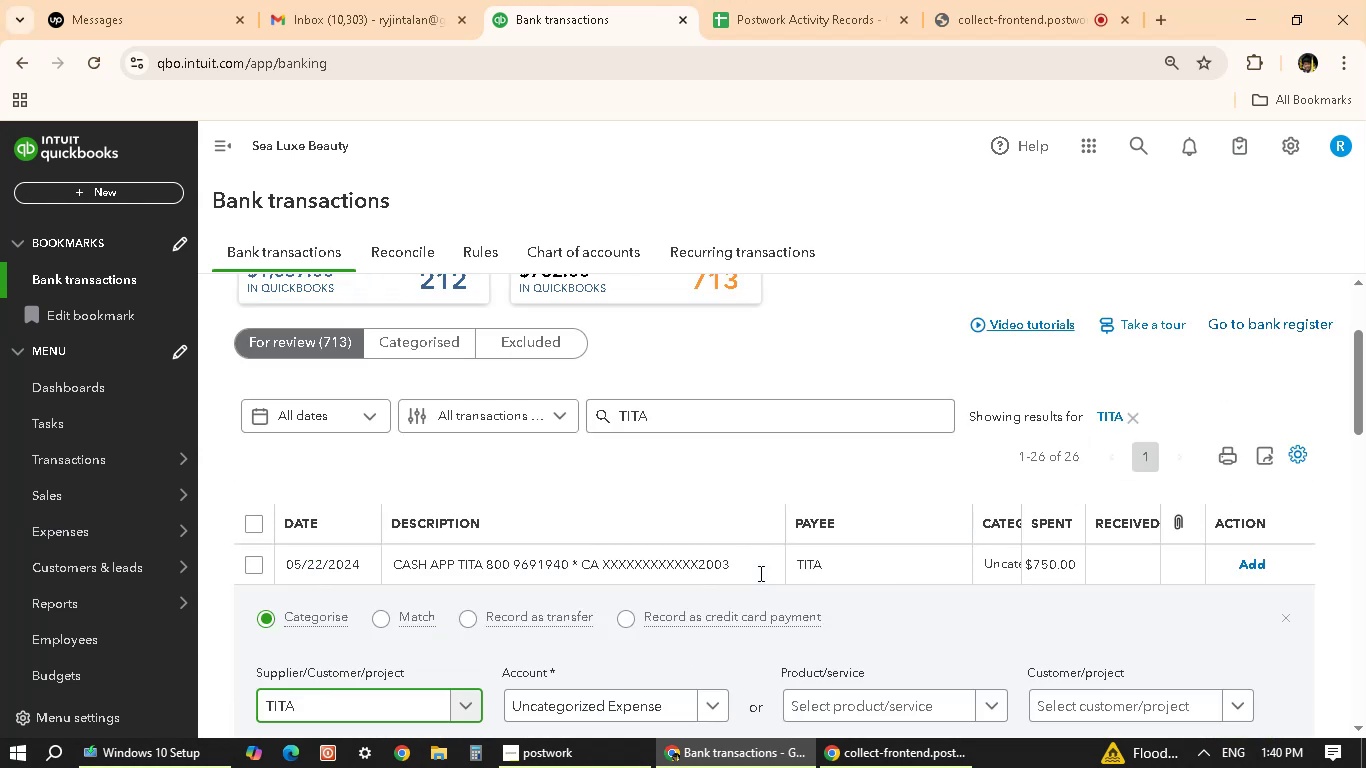 
scroll: coordinate [759, 573], scroll_direction: down, amount: 1.0
 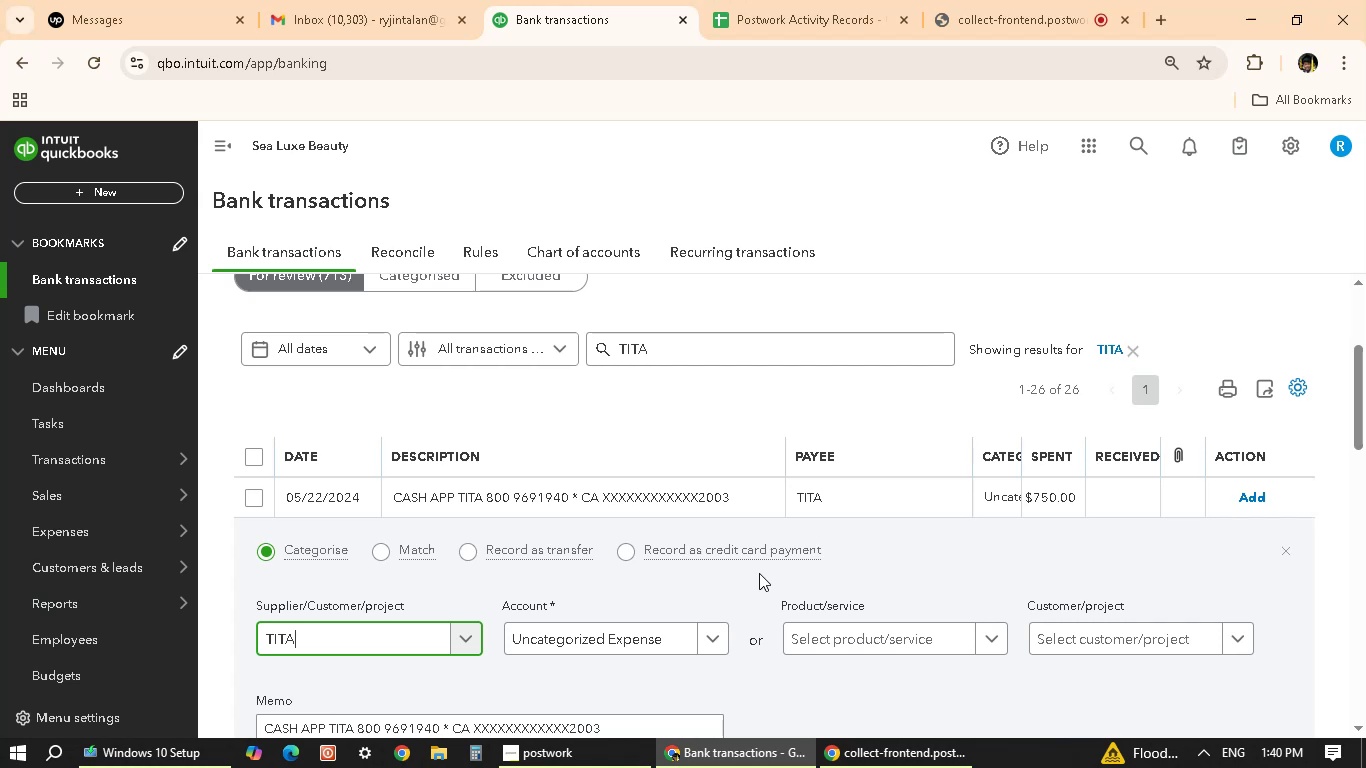 
wait(19.07)
 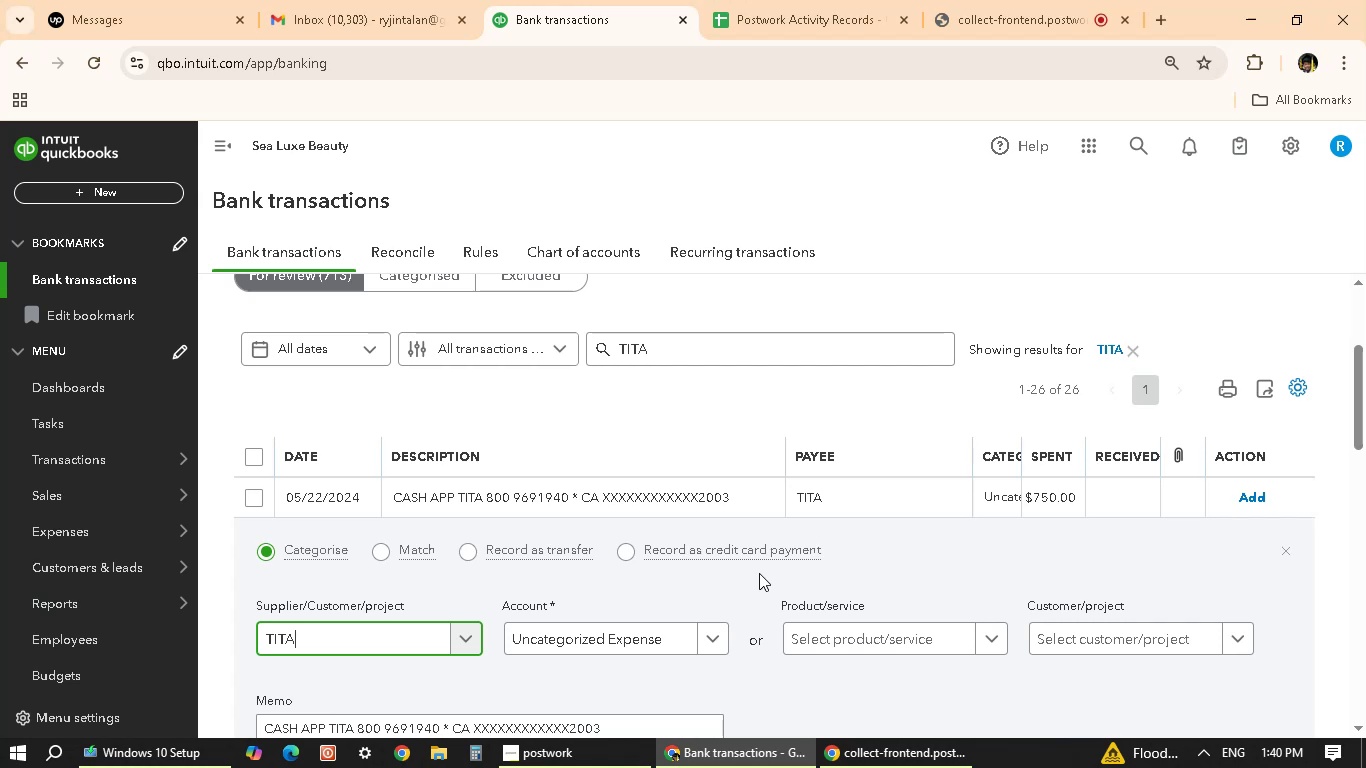 
scroll: coordinate [823, 560], scroll_direction: up, amount: 5.0
 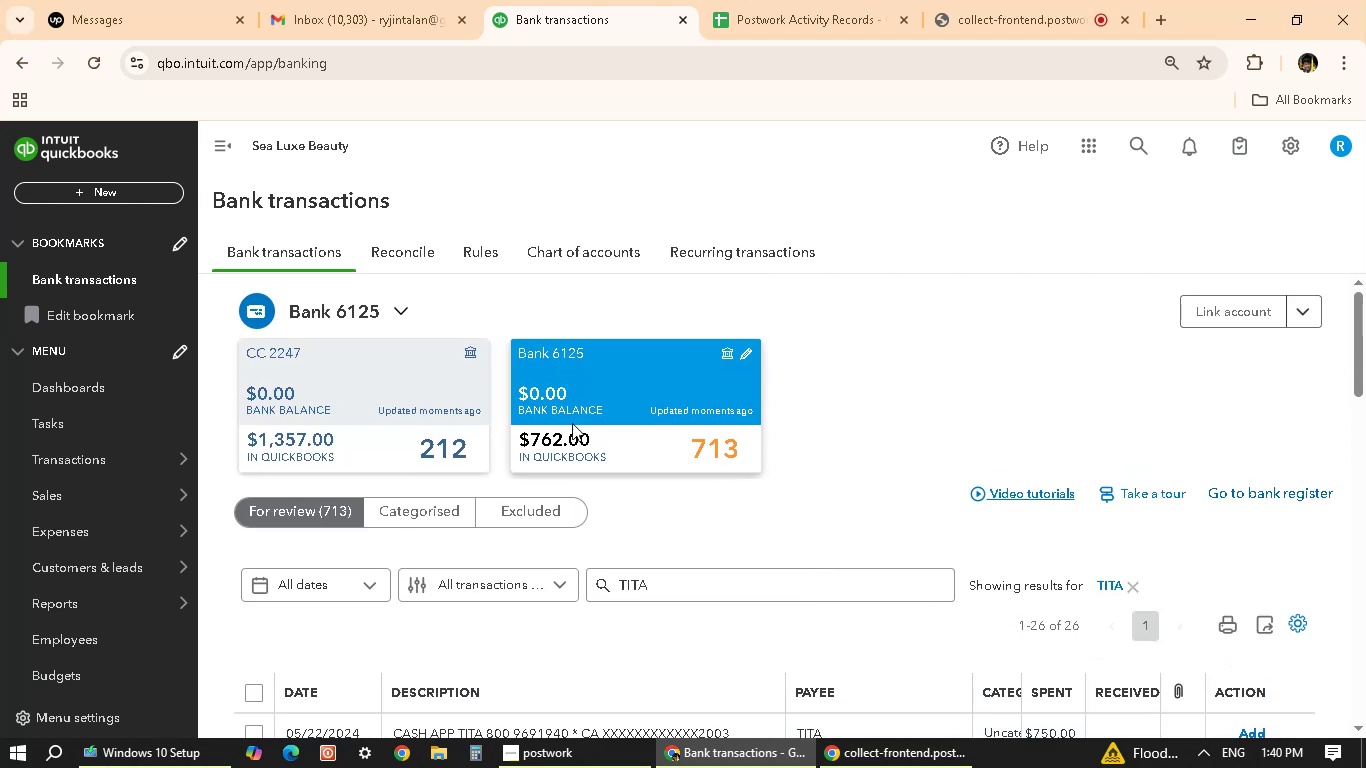 
scroll: coordinate [627, 485], scroll_direction: down, amount: 2.0
 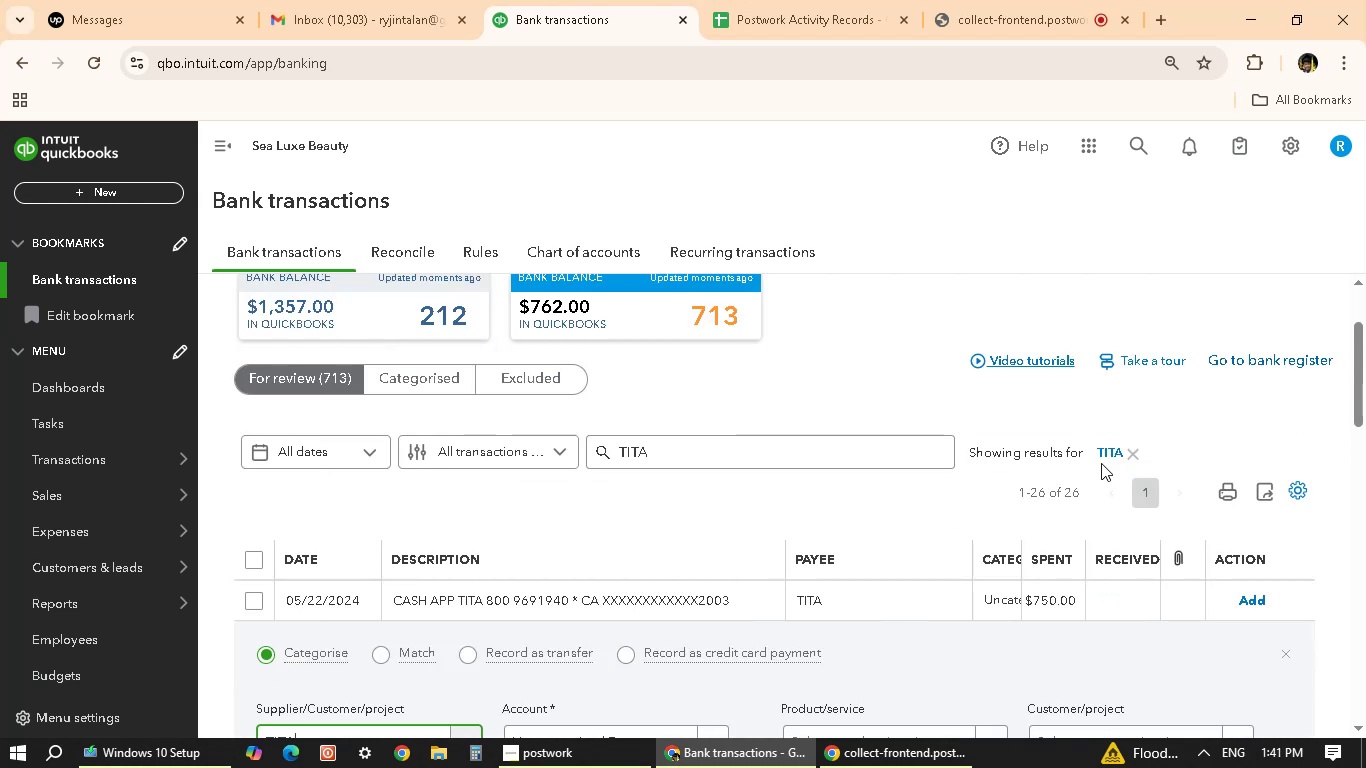 
left_click([1137, 454])
 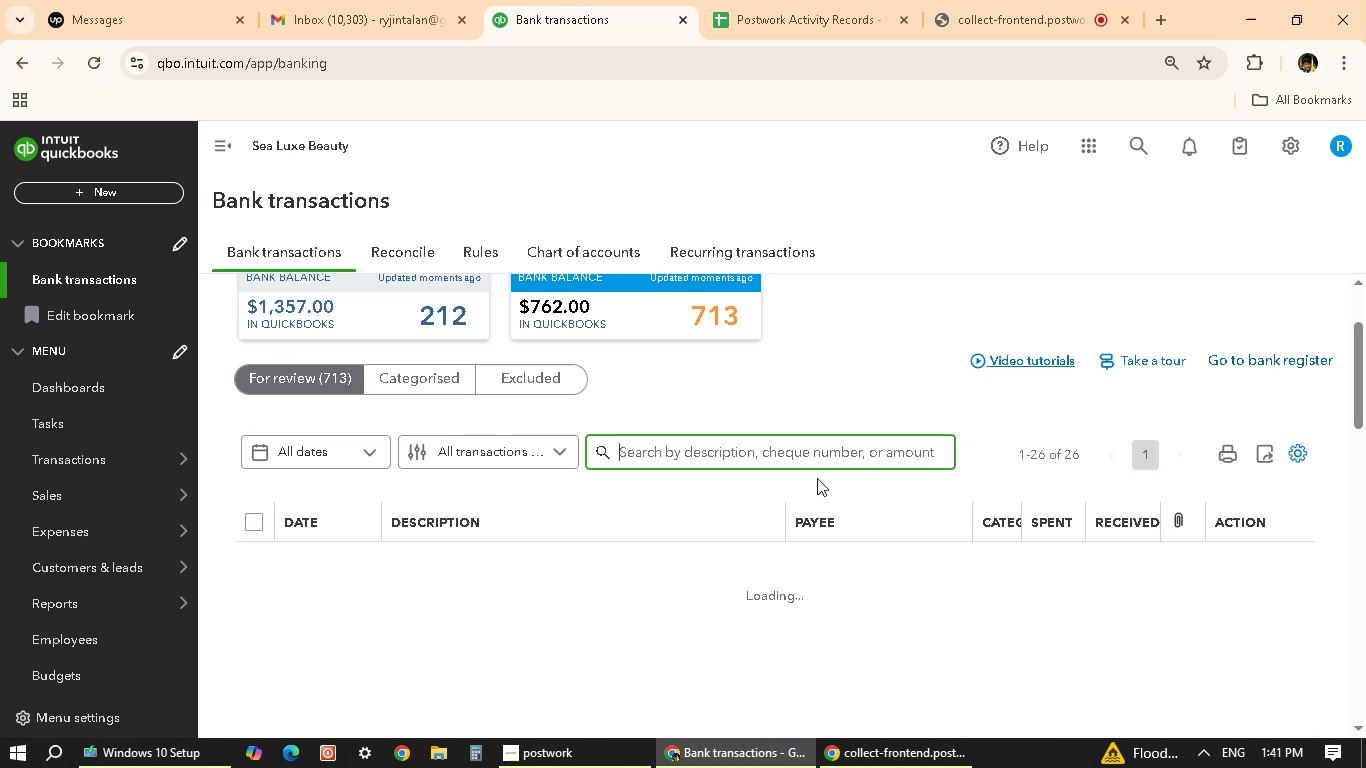 
scroll: coordinate [695, 447], scroll_direction: up, amount: 1.0
 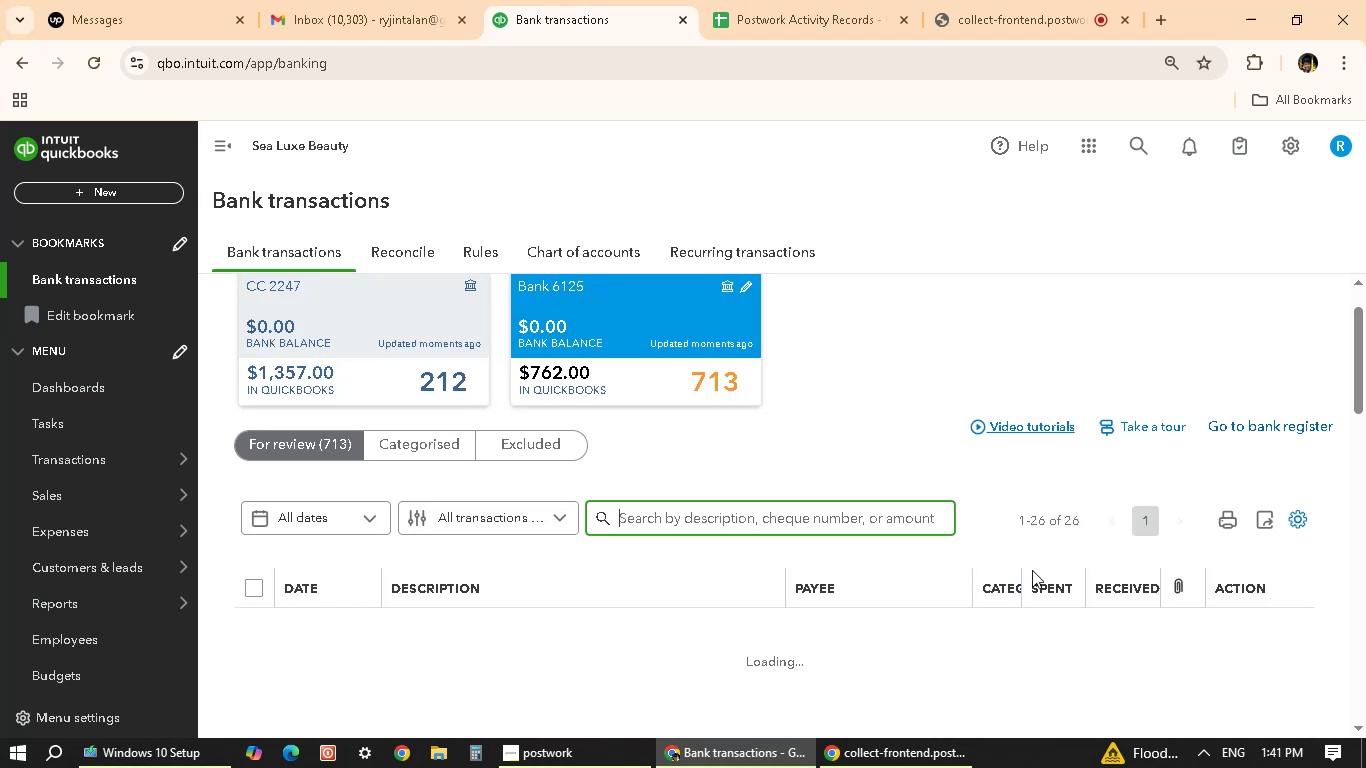 
scroll: coordinate [532, 645], scroll_direction: down, amount: 3.0
 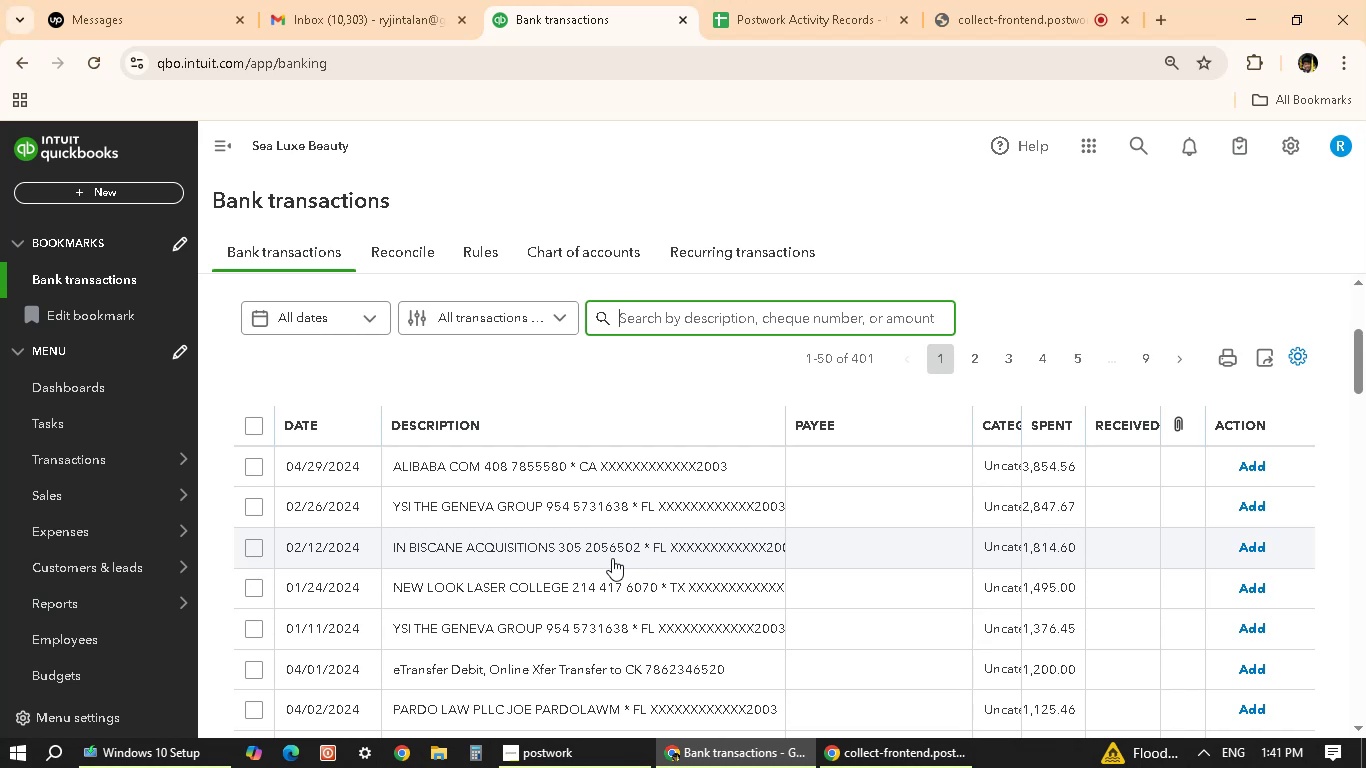 
wait(5.45)
 